 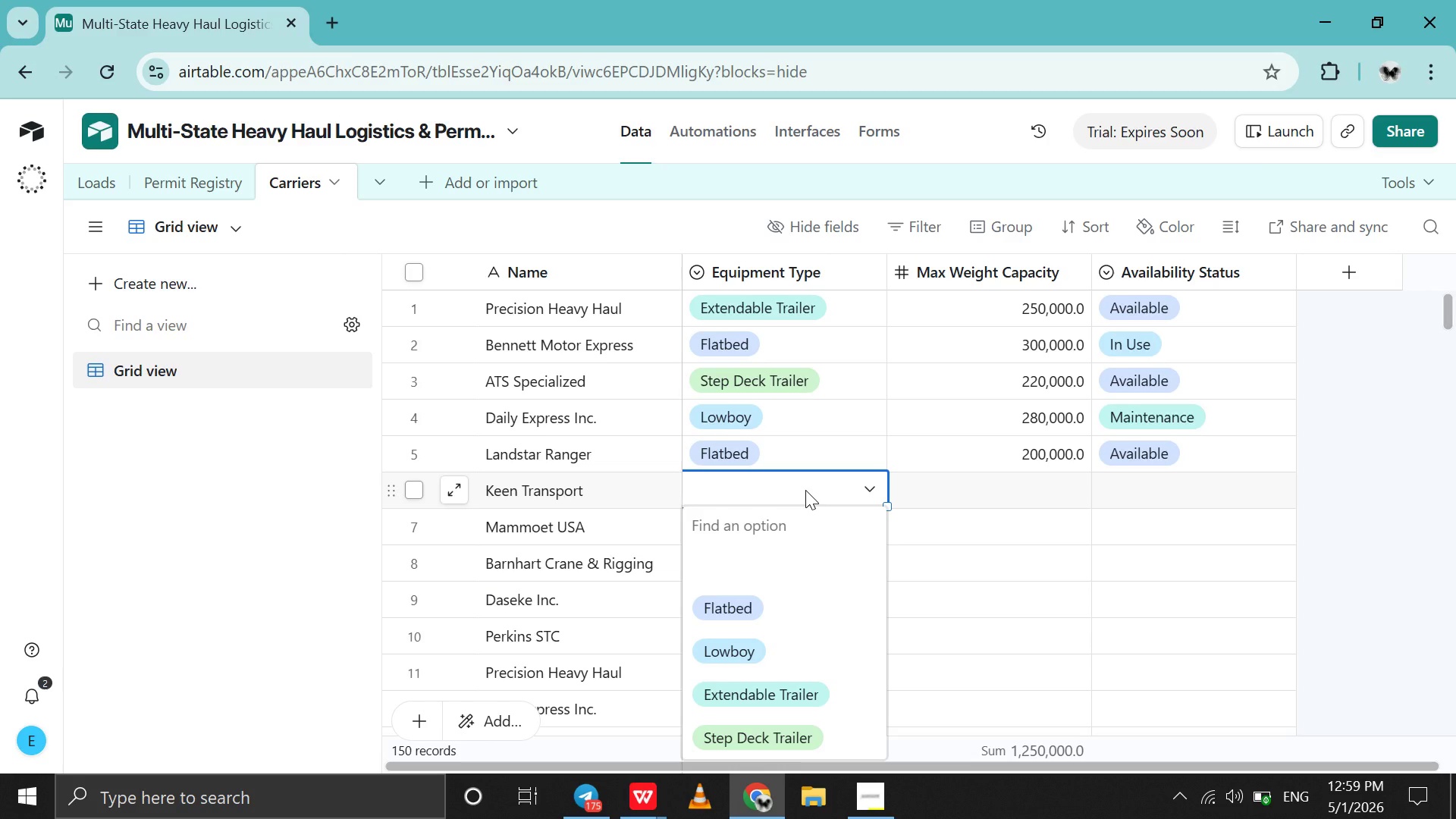 
left_click([772, 721])
 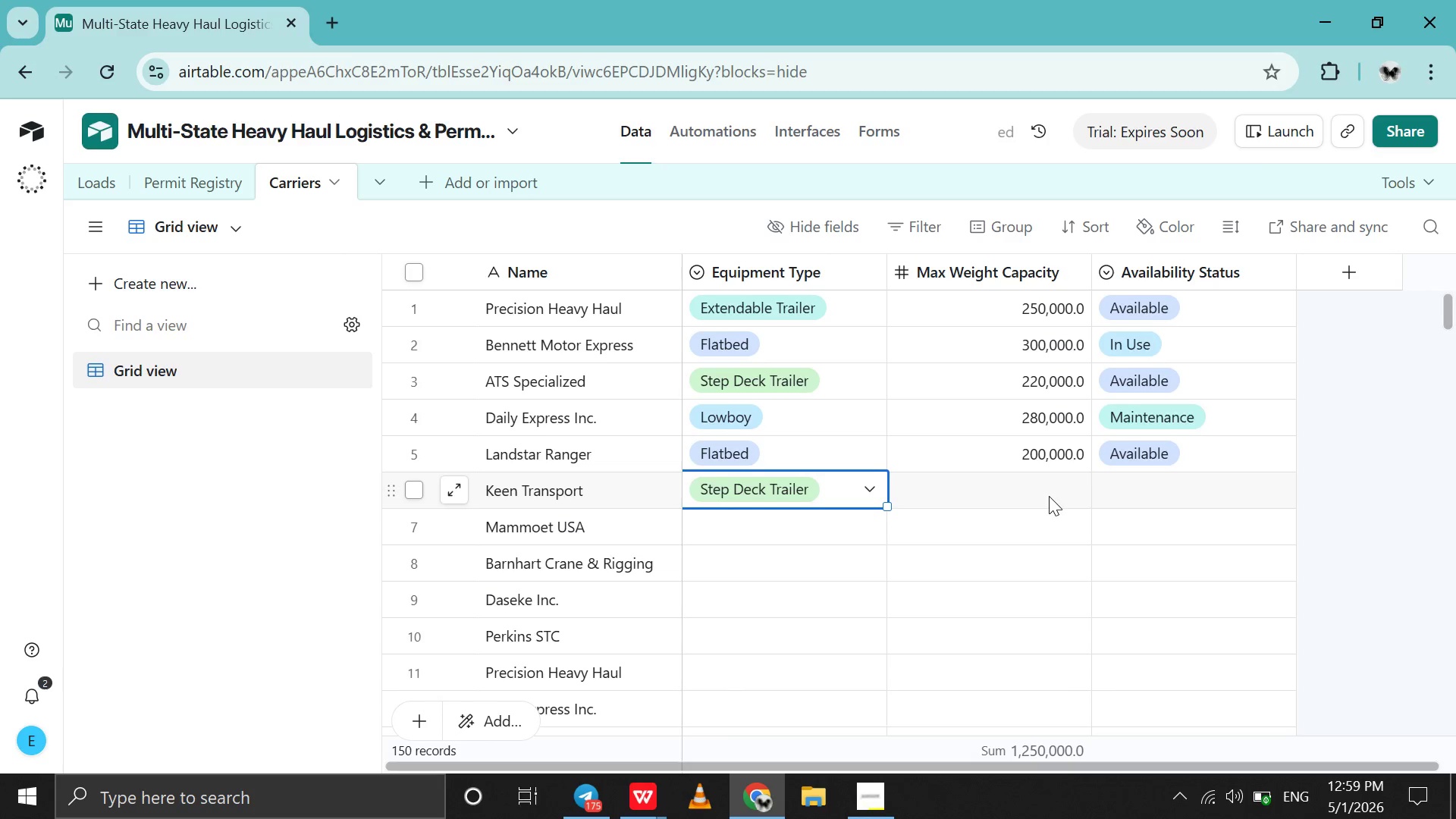 
double_click([1049, 496])
 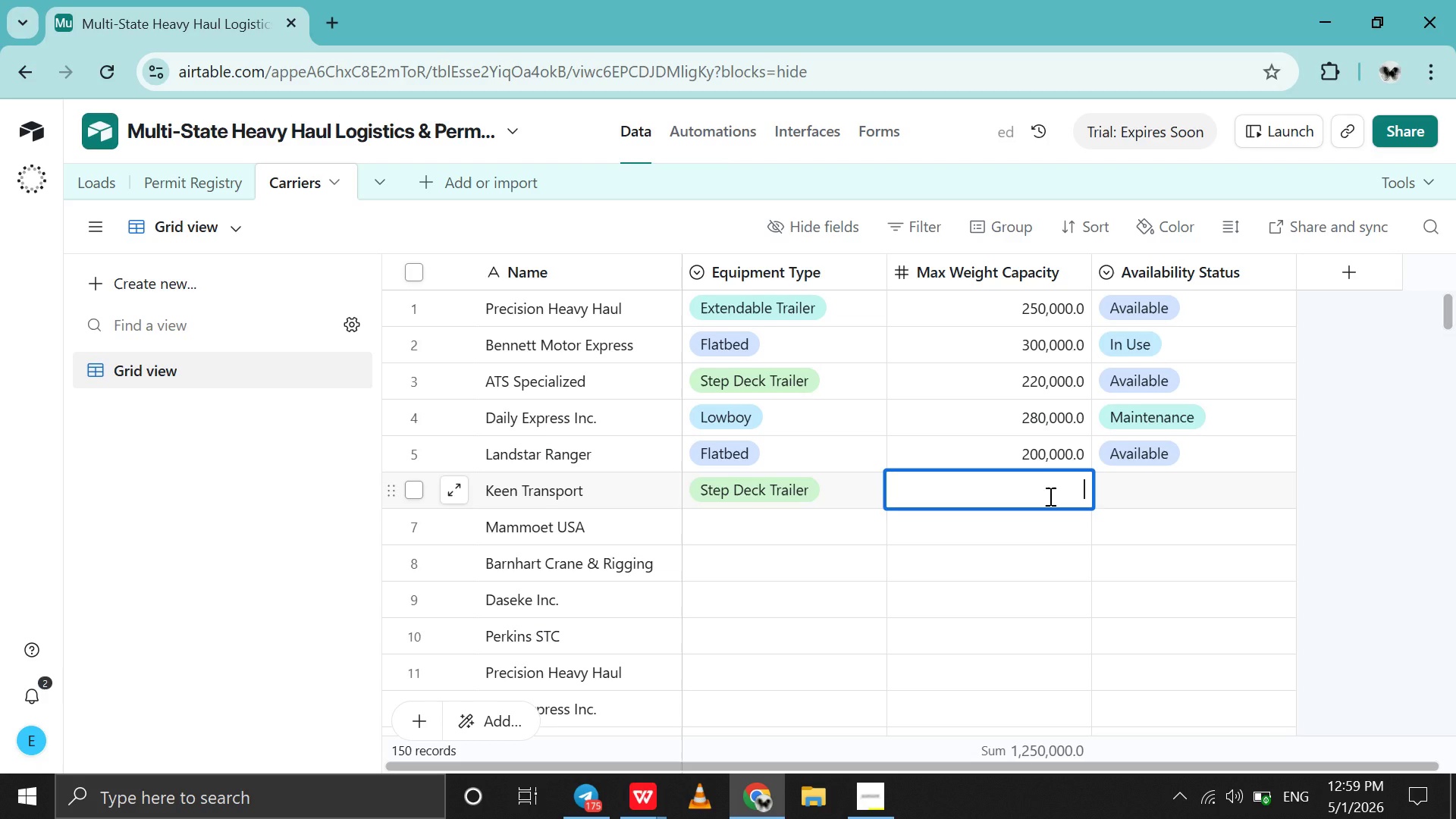 
type(350000)
key(Tab)
 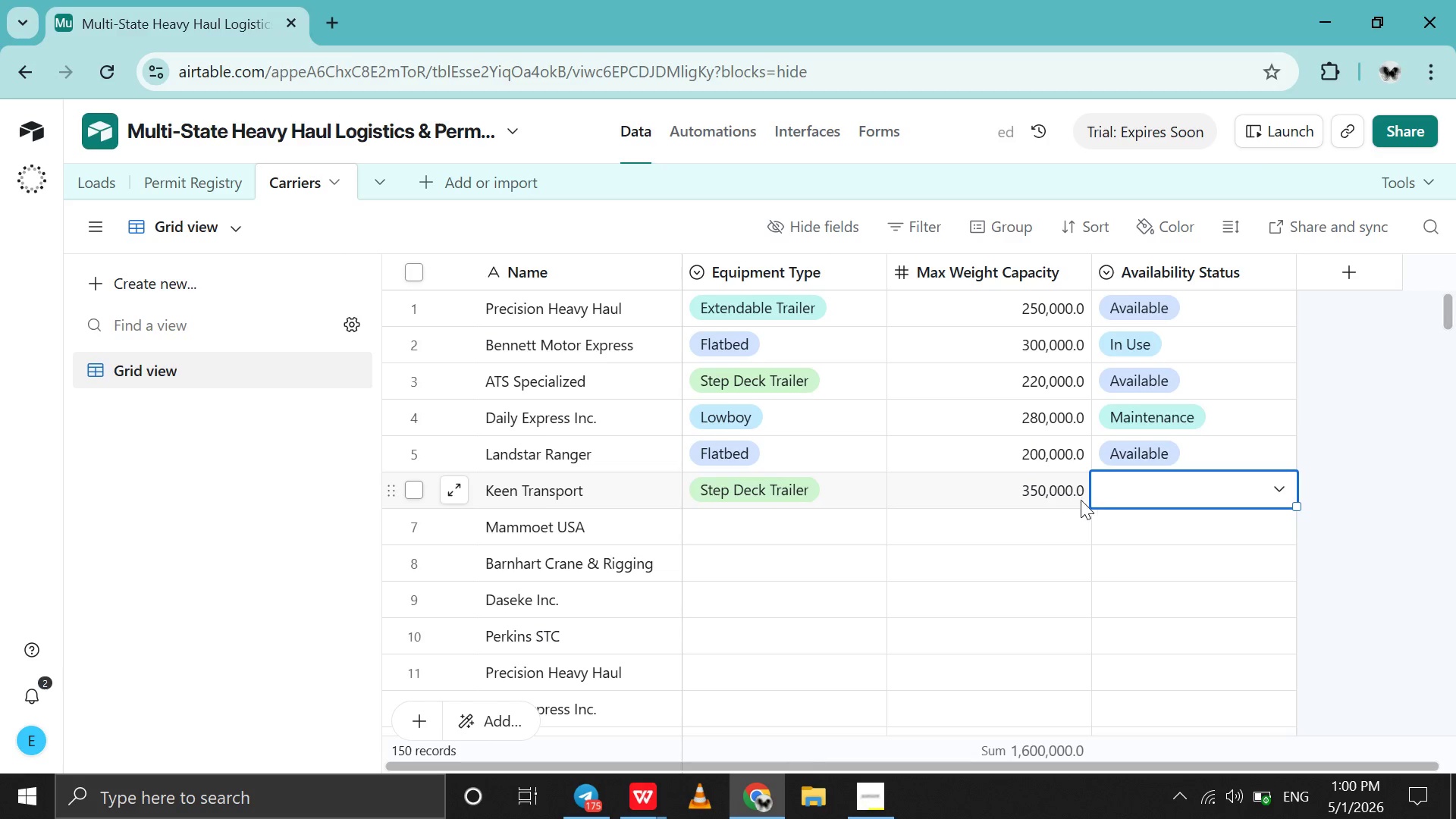 
left_click([1103, 501])
 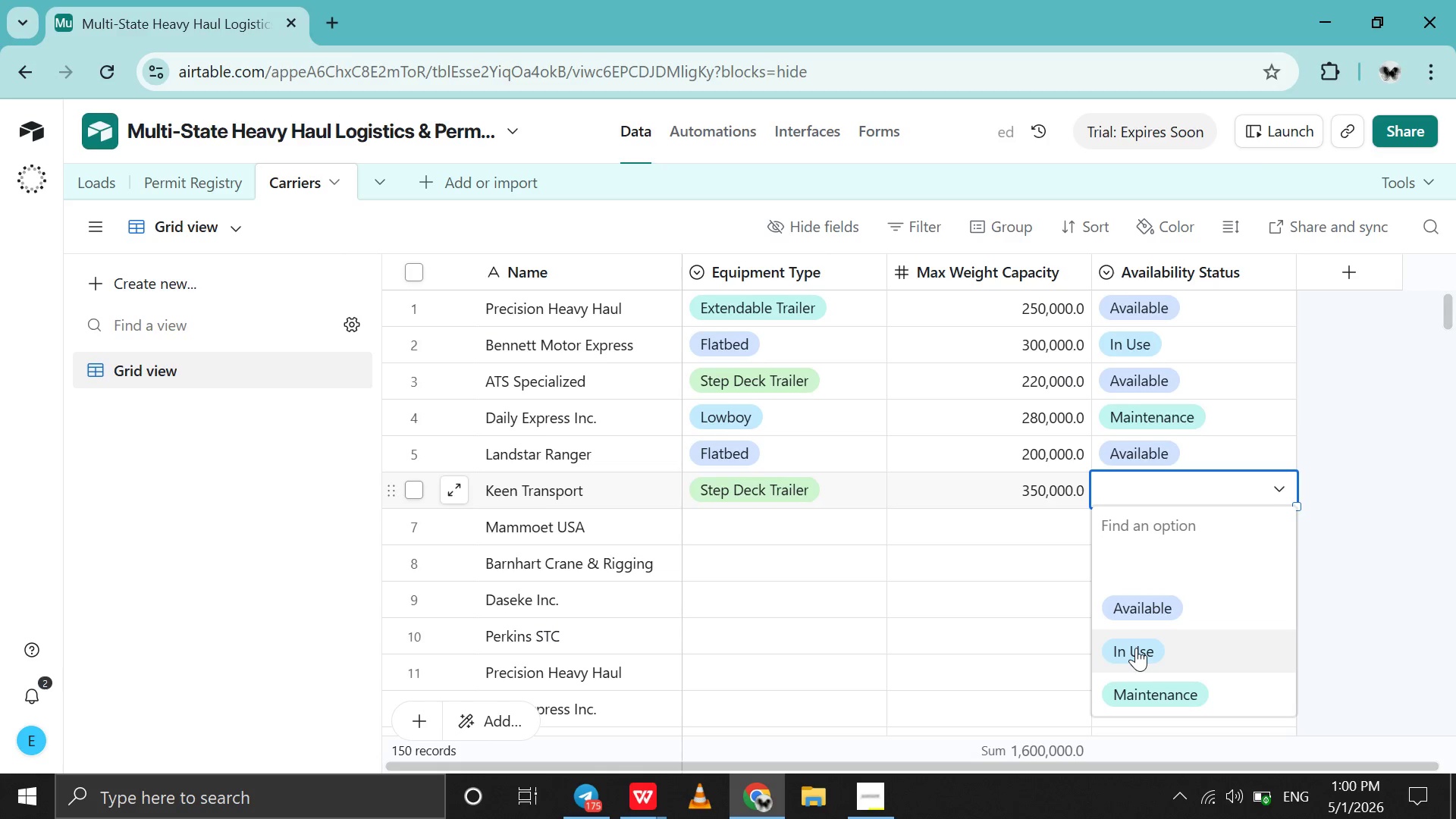 
left_click([1136, 648])
 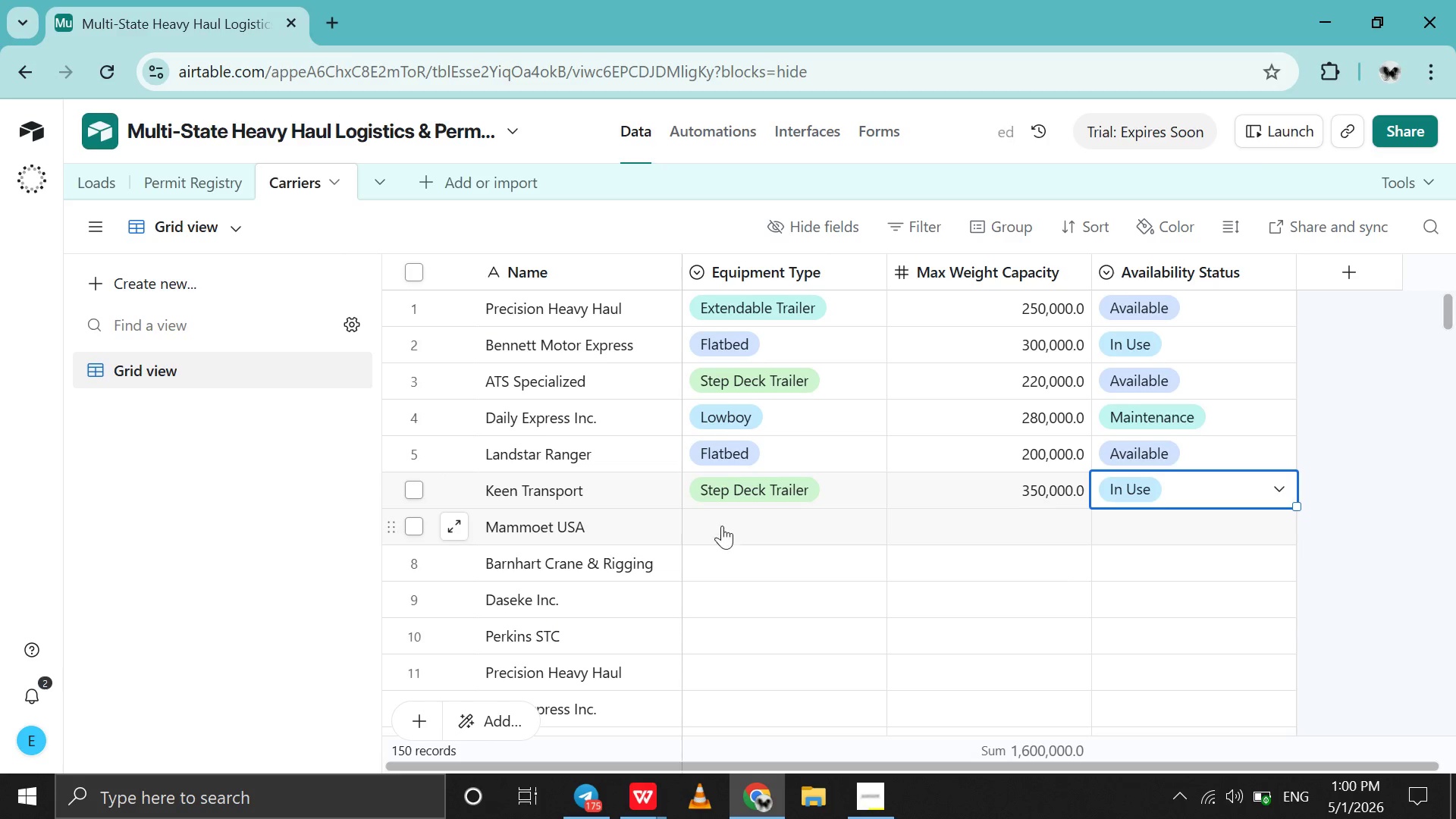 
double_click([722, 526])
 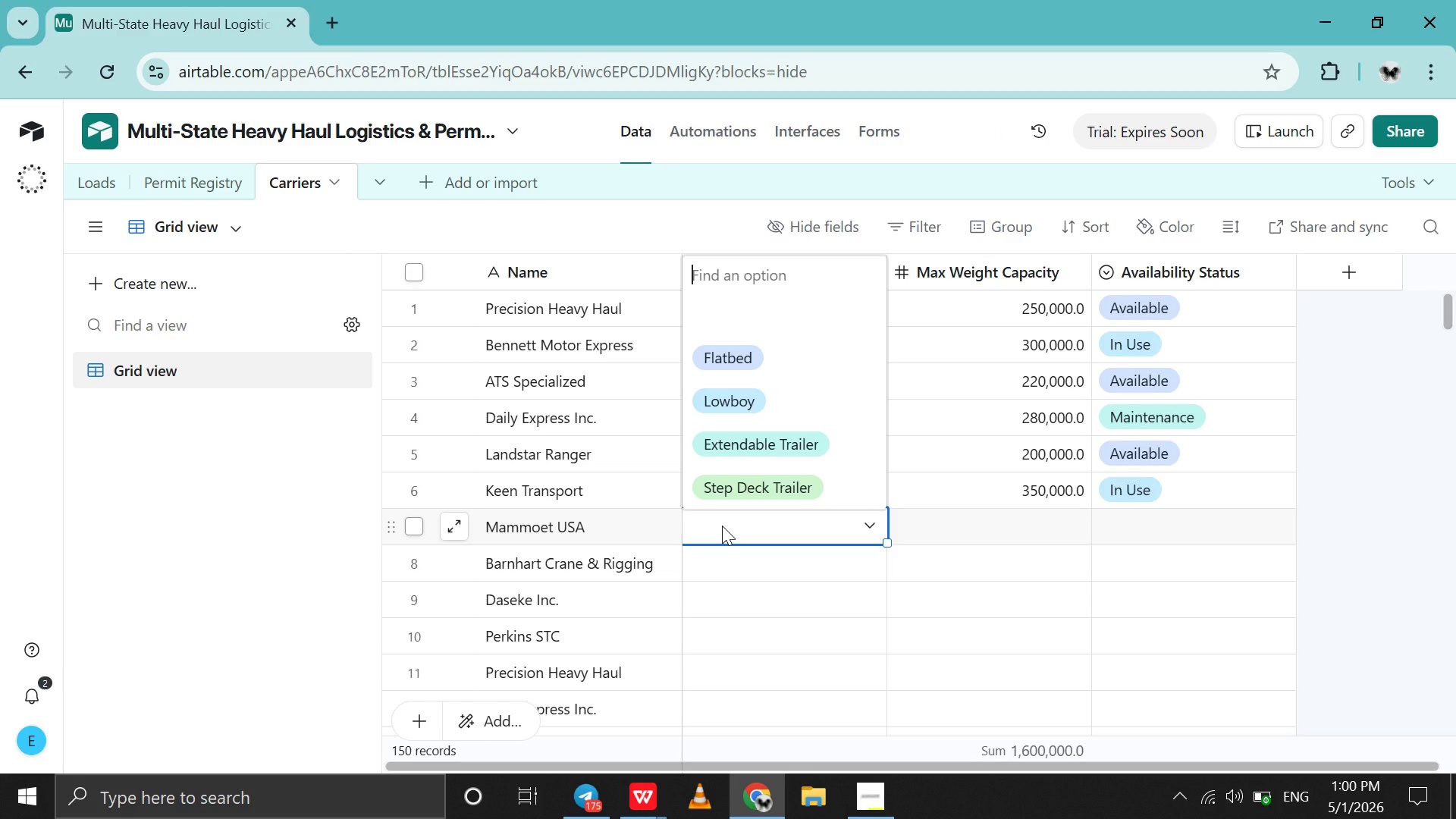 
wait(7.62)
 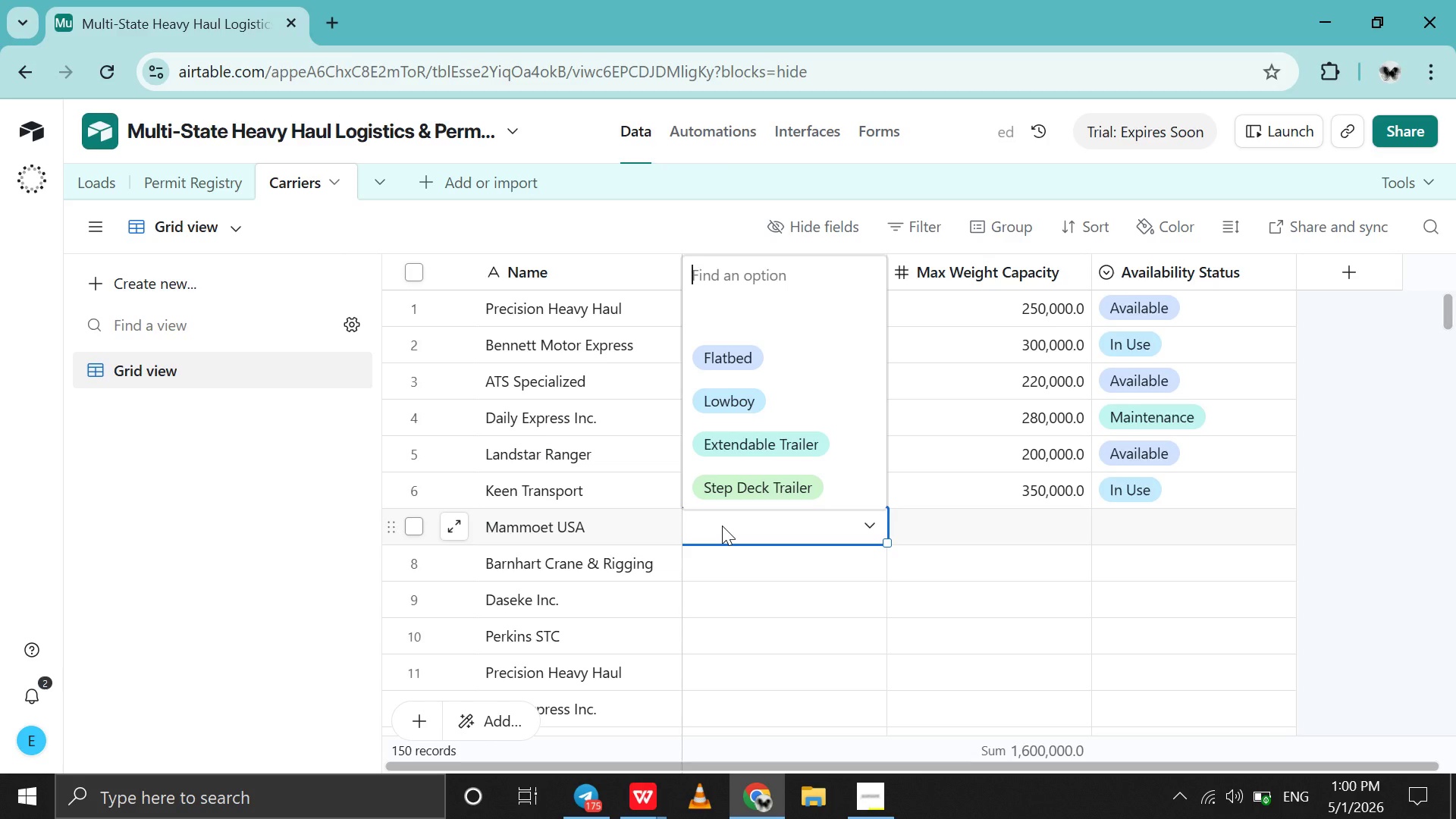 
left_click([769, 669])
 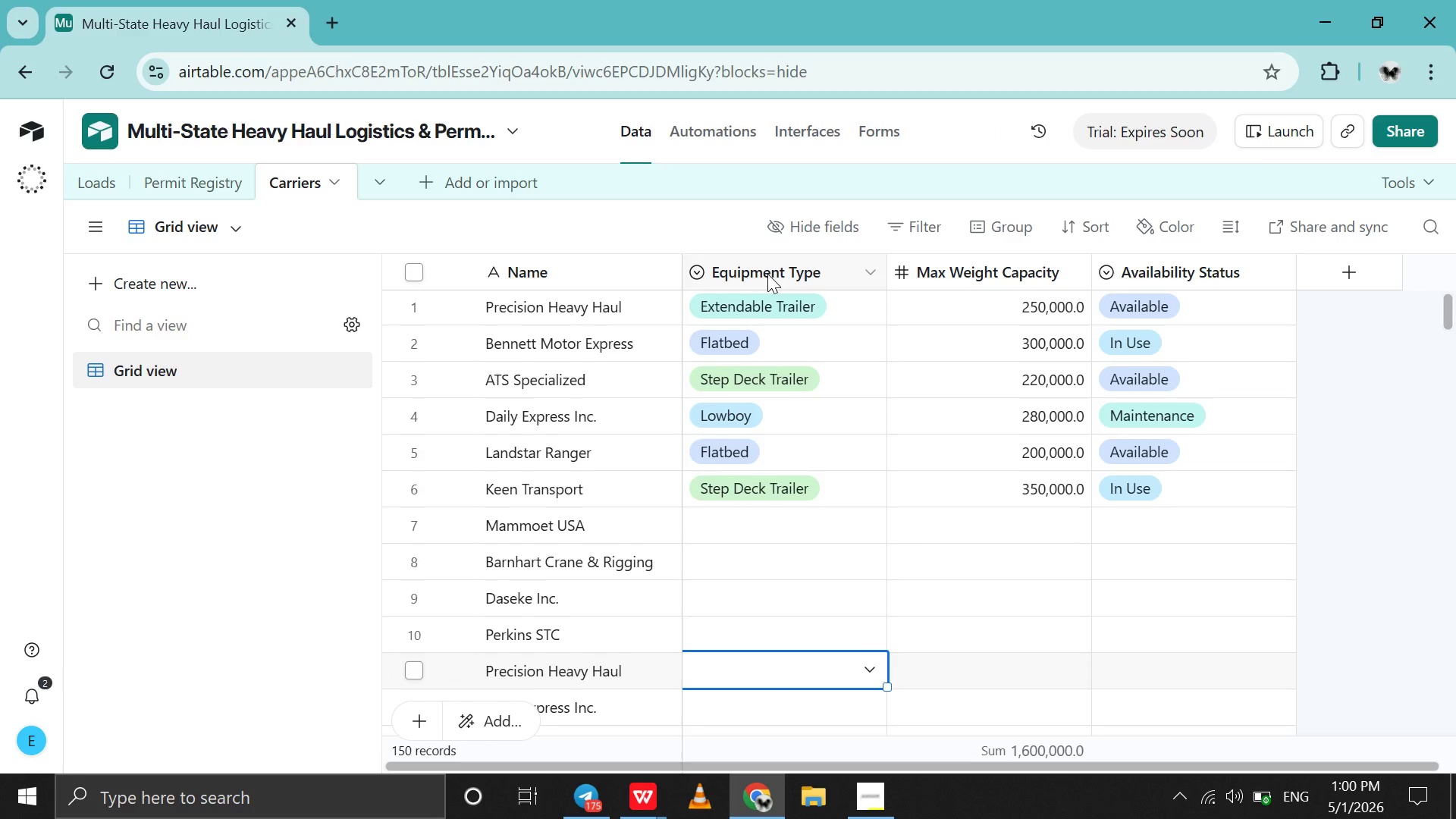 
double_click([767, 274])
 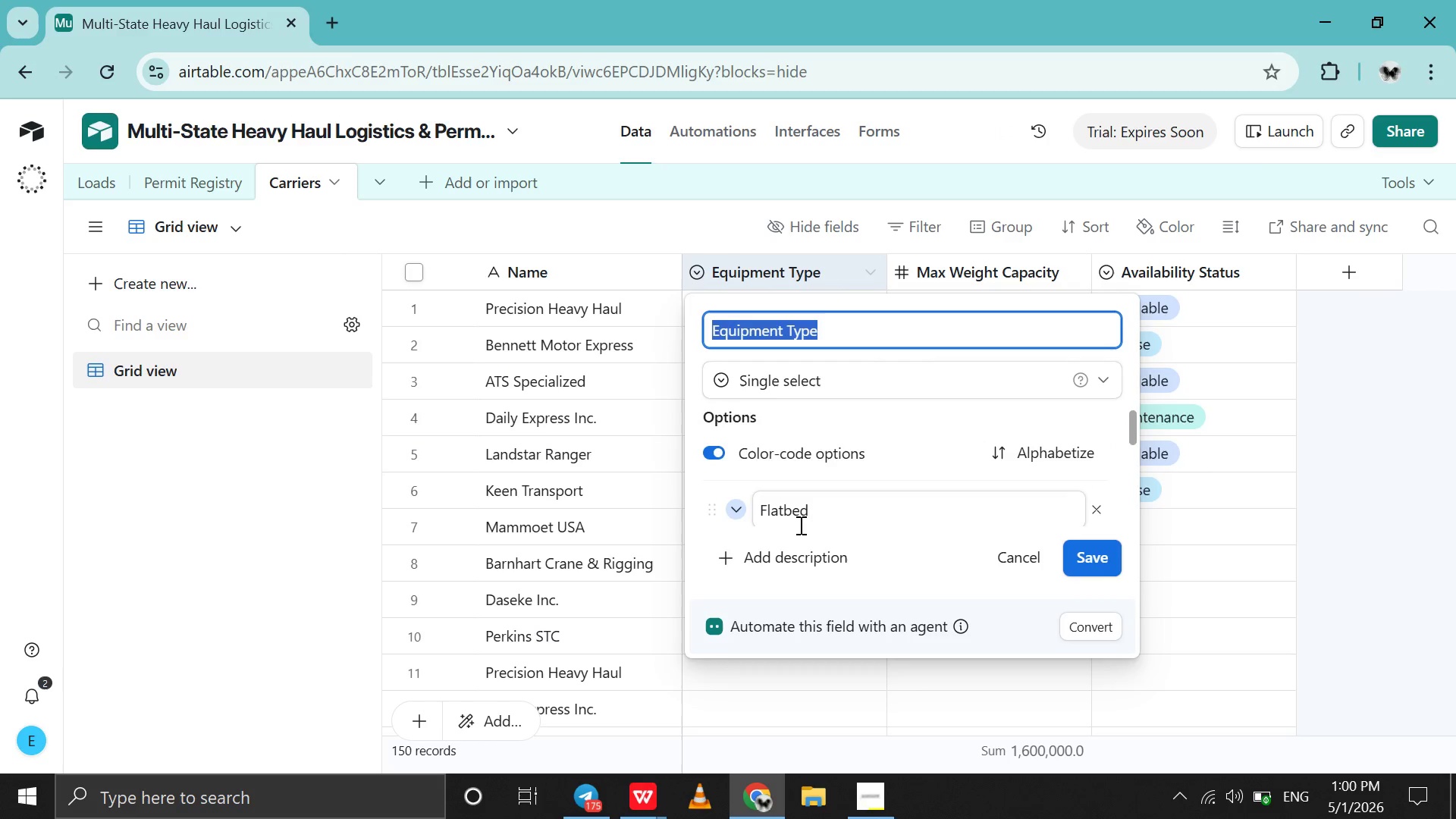 
scroll: coordinate [799, 525], scroll_direction: down, amount: 17.0
 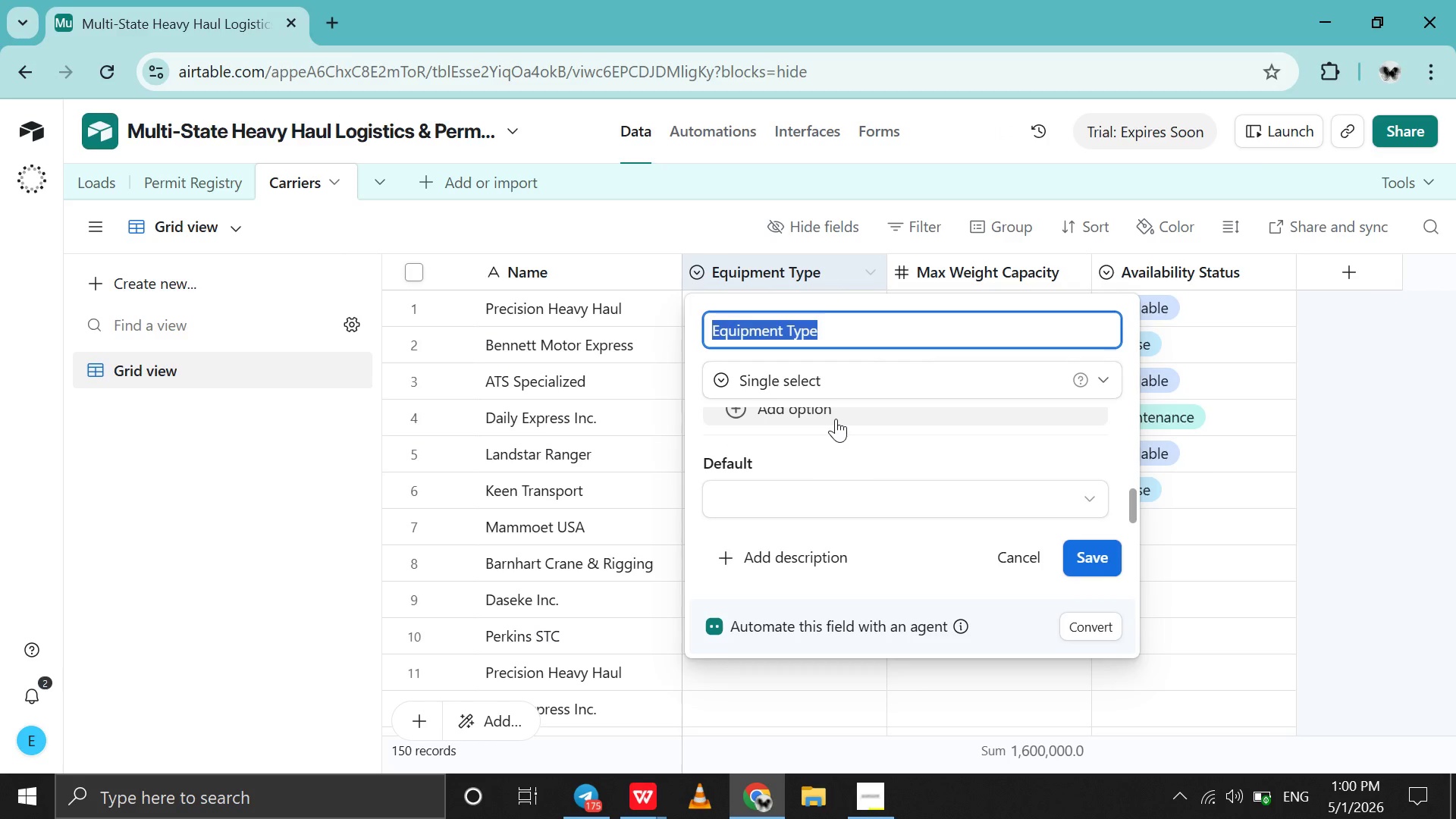 
left_click([836, 419])
 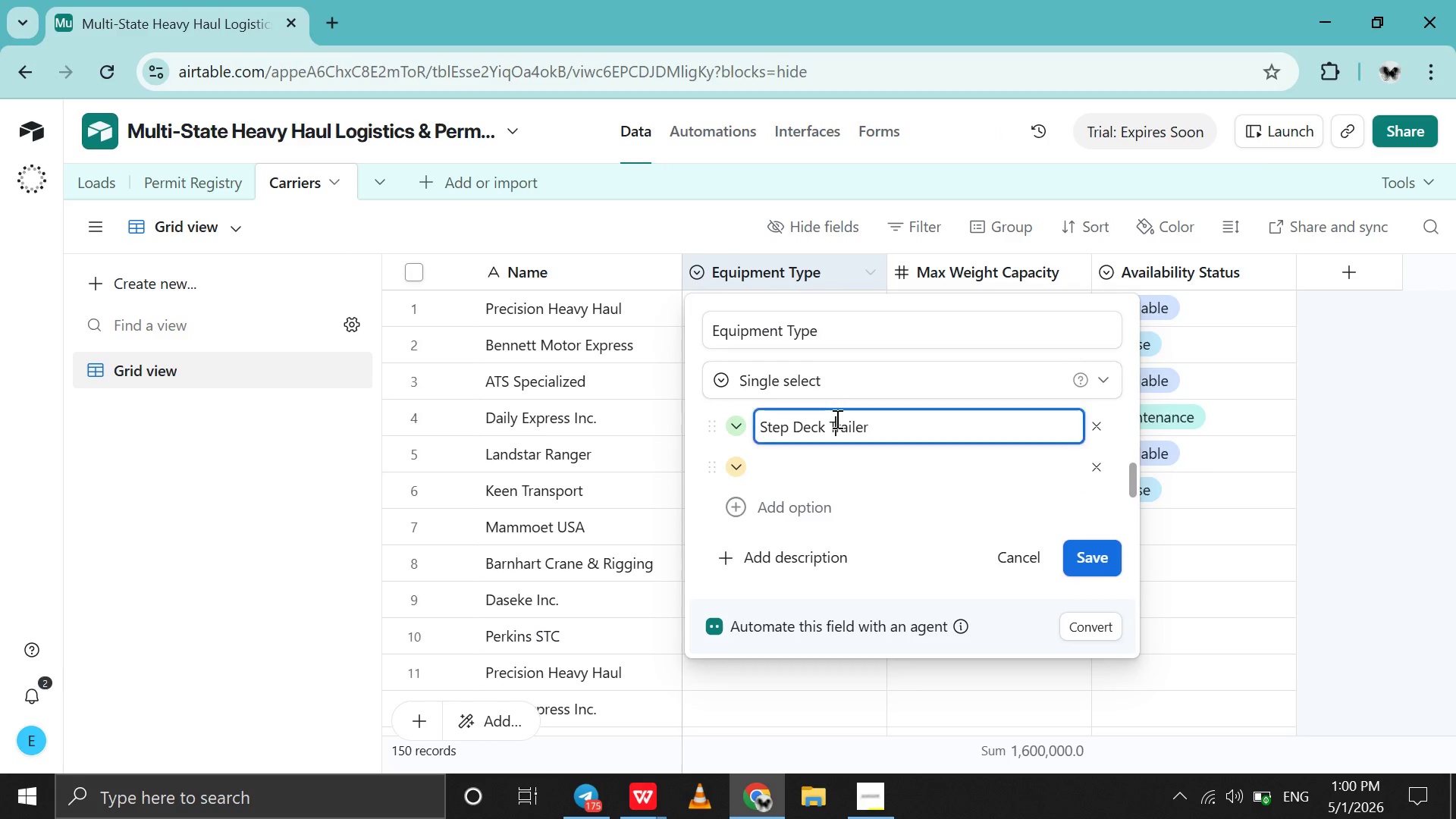 
left_click([836, 419])
 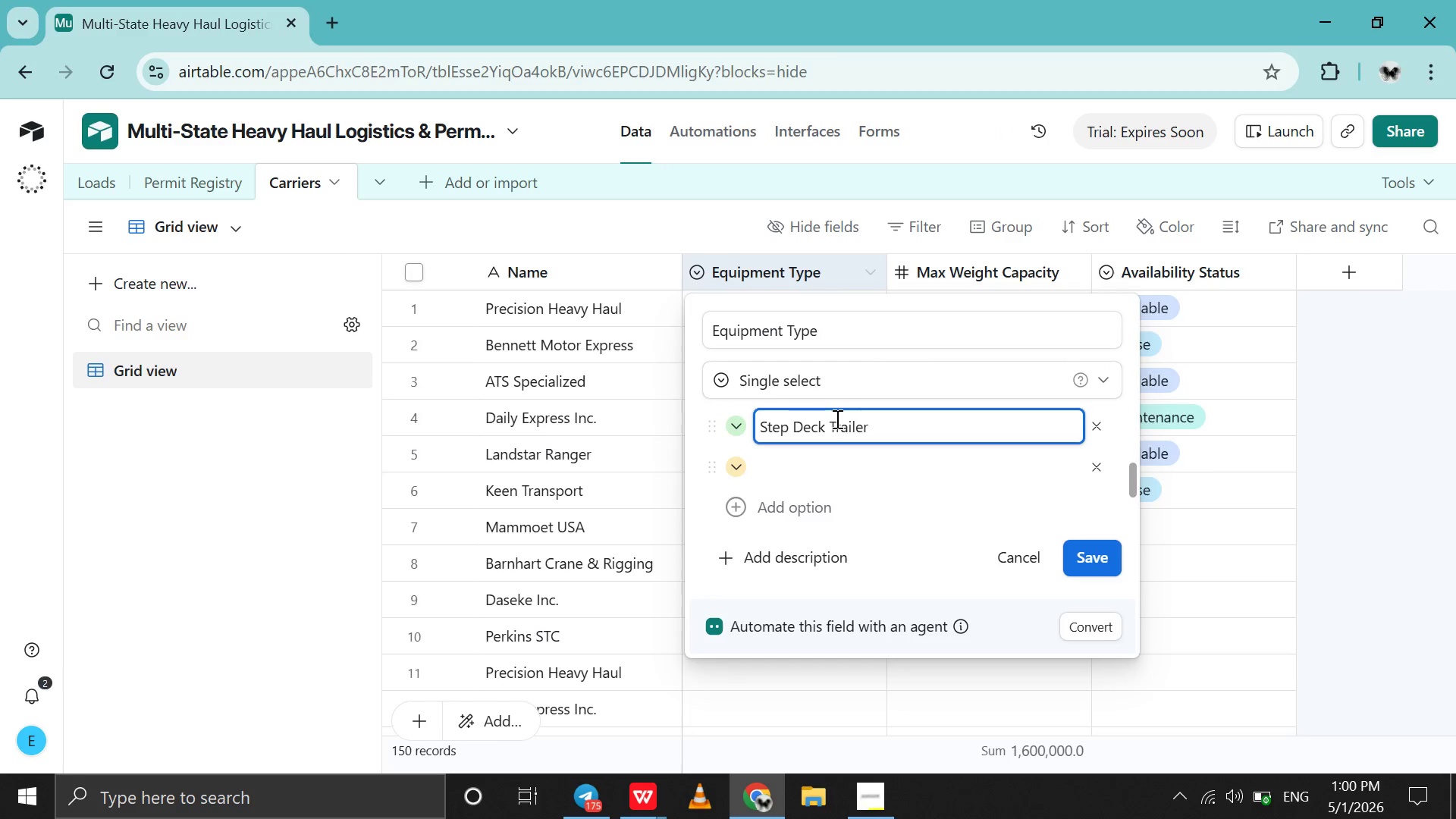 
type(Spmt)
 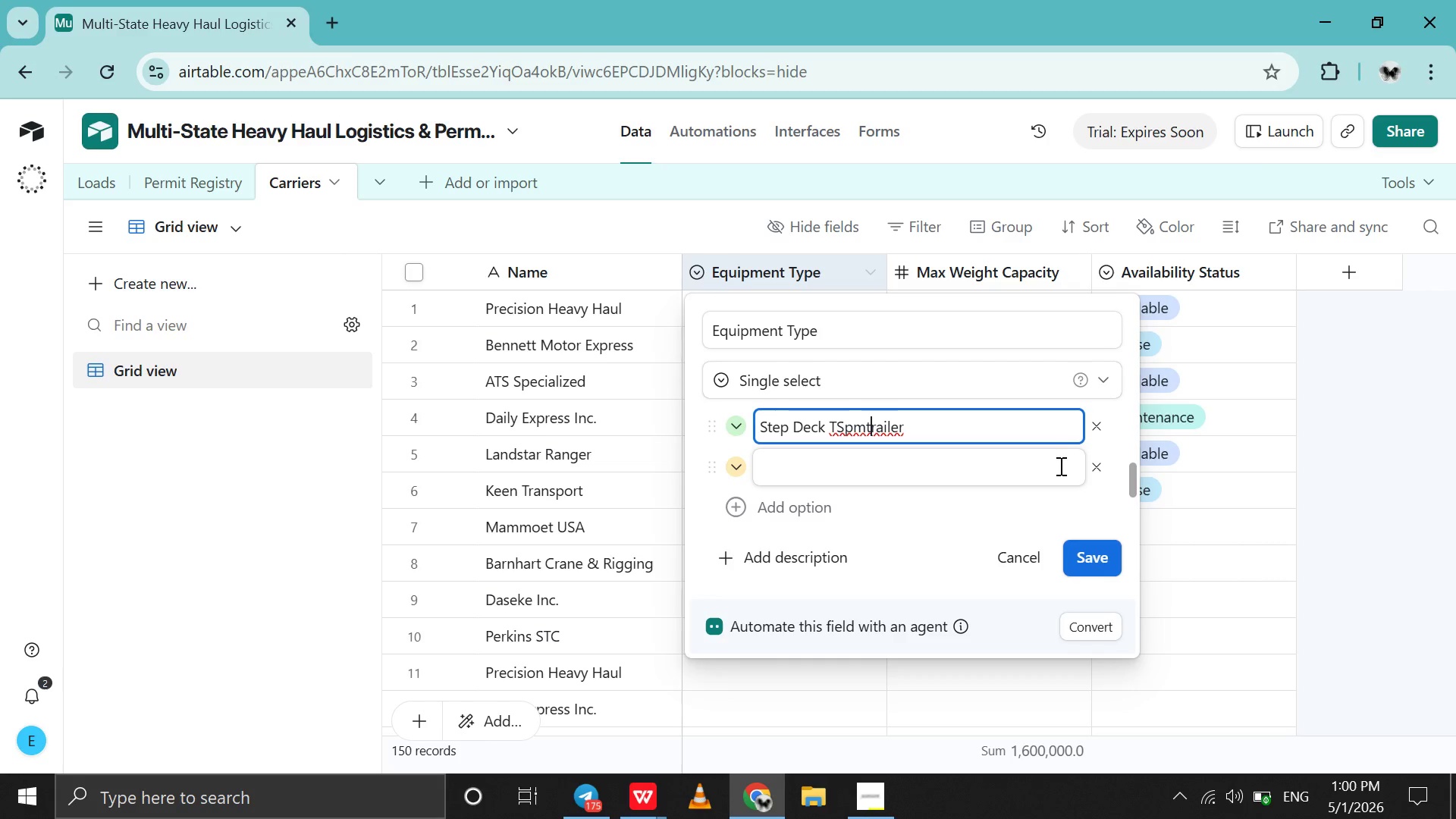 
key(Control+Z)
 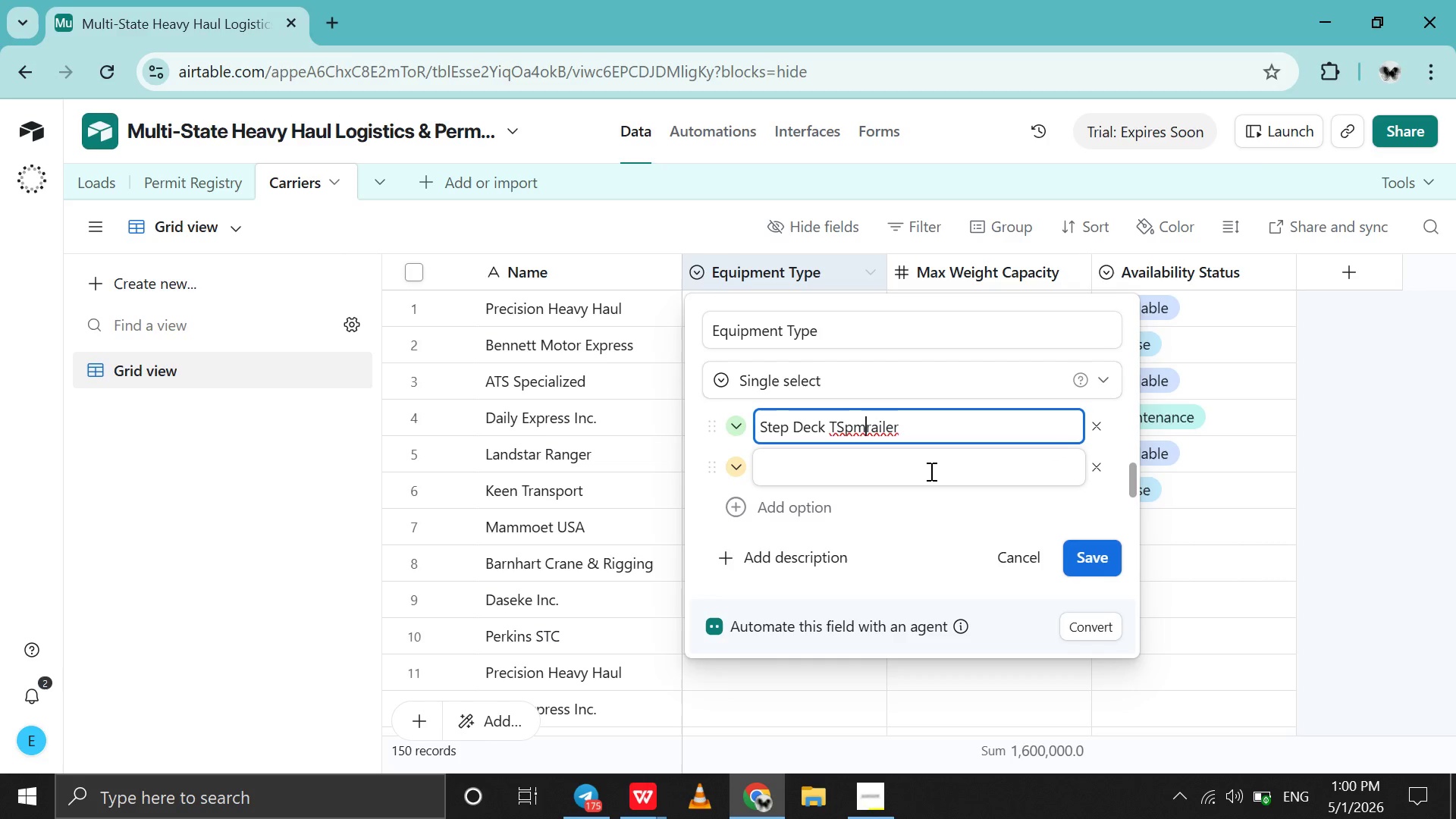 
key(Control+Z)
 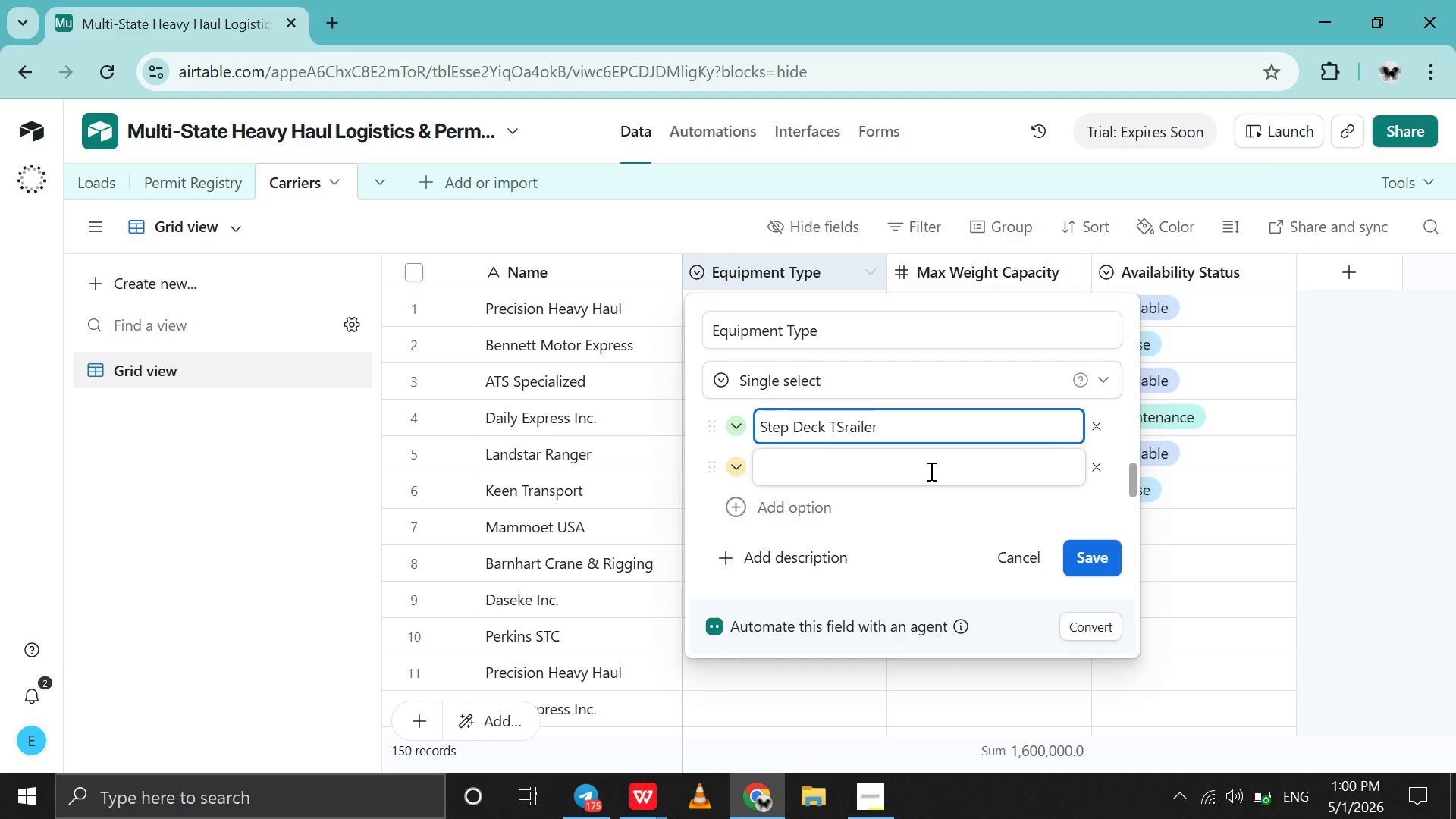 
key(Control+Z)
 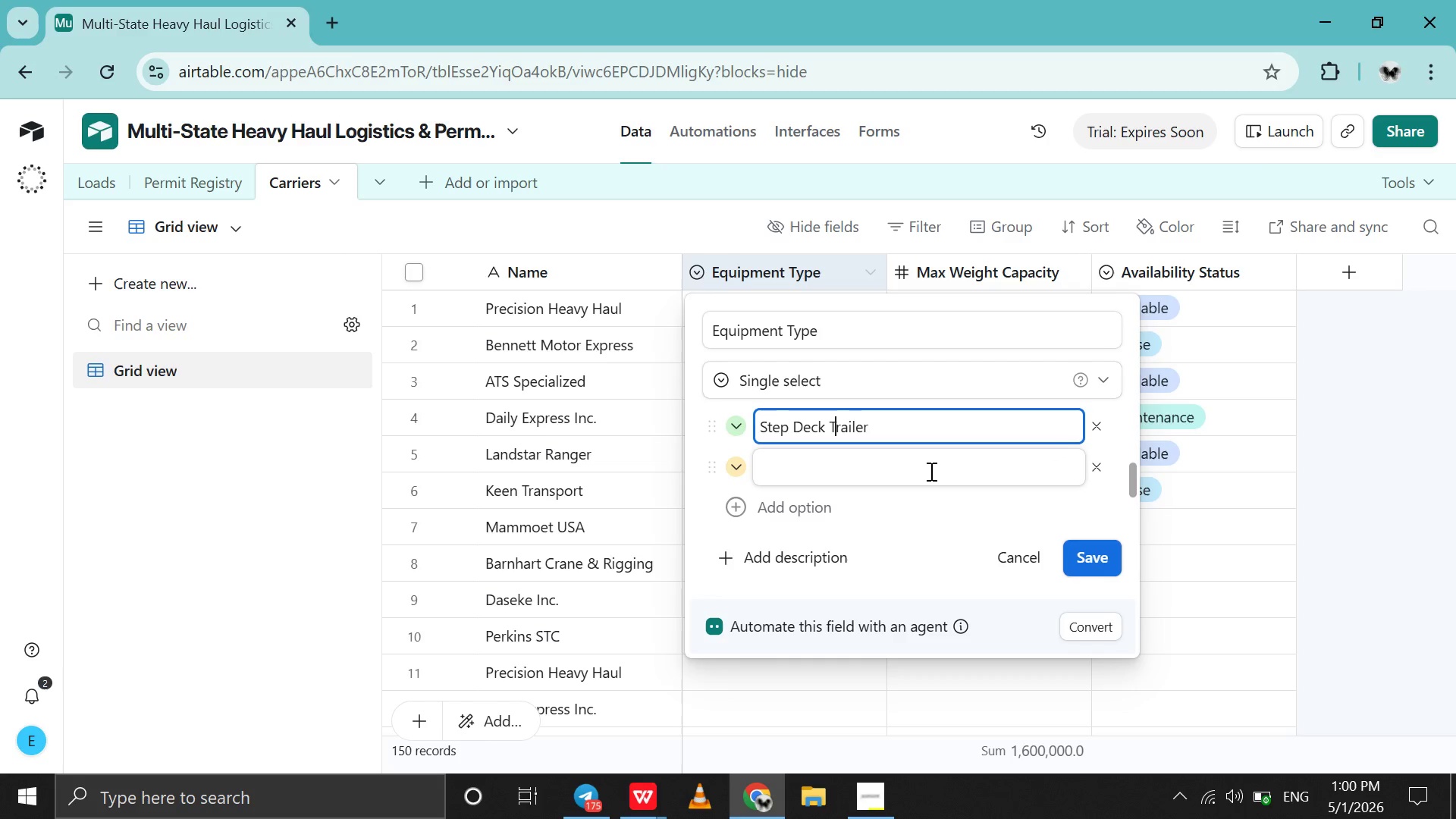 
key(Control+Z)
 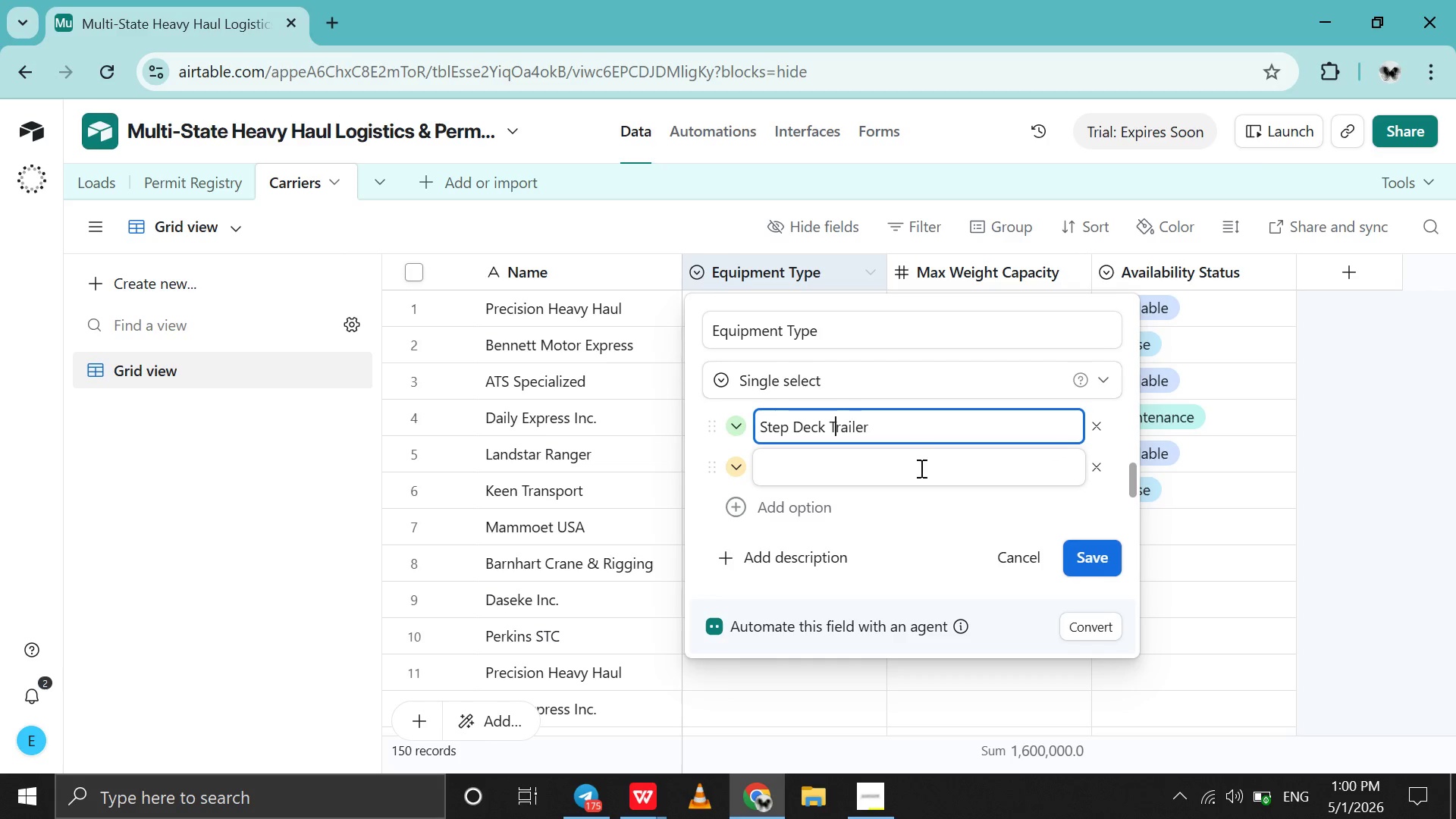 
left_click([879, 470])
 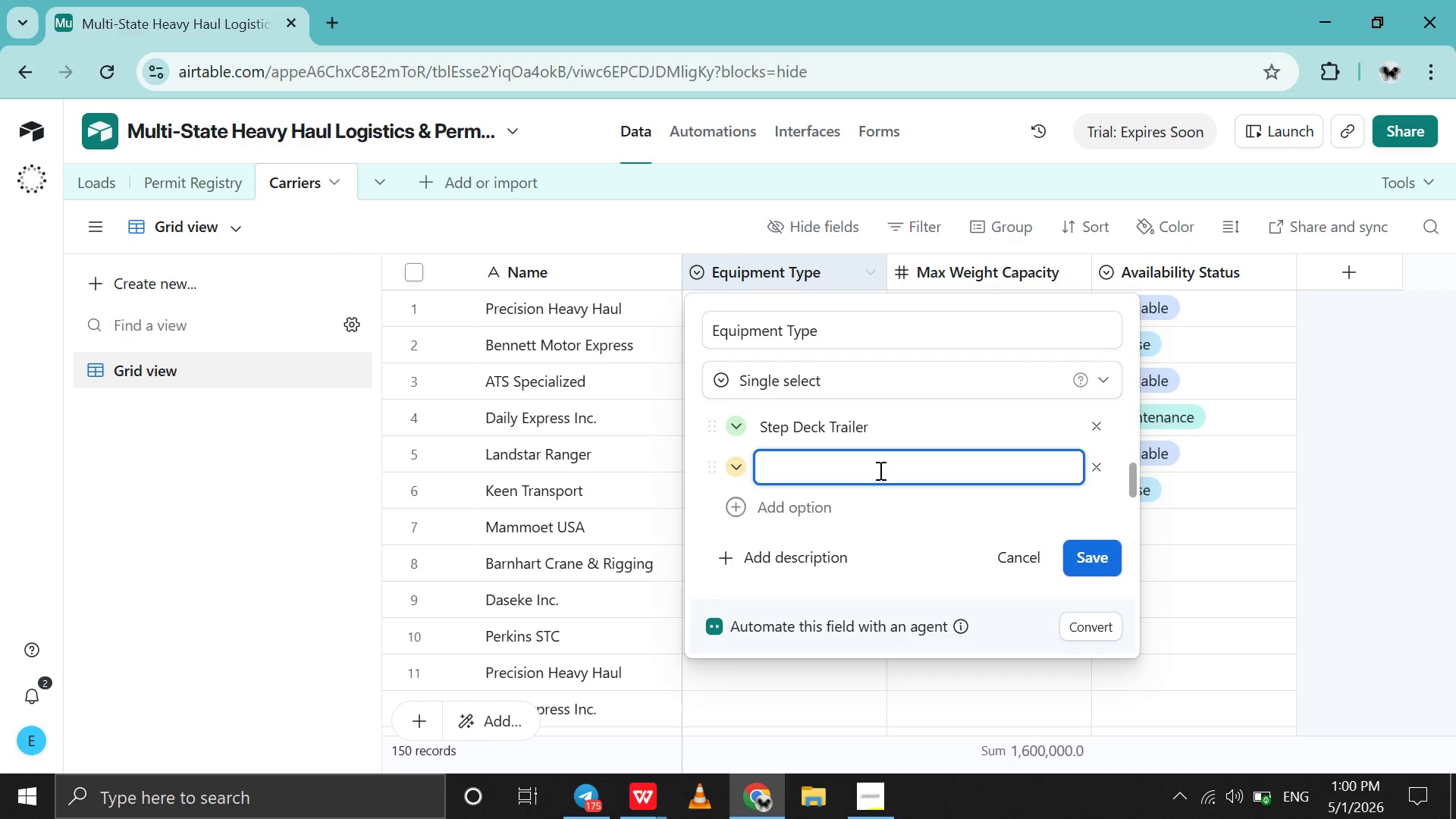 
type(Spmt)
key(Backspace)
key(Backspace)
key(Backspace)
type(PM?)
key(Backspace)
type(T)
 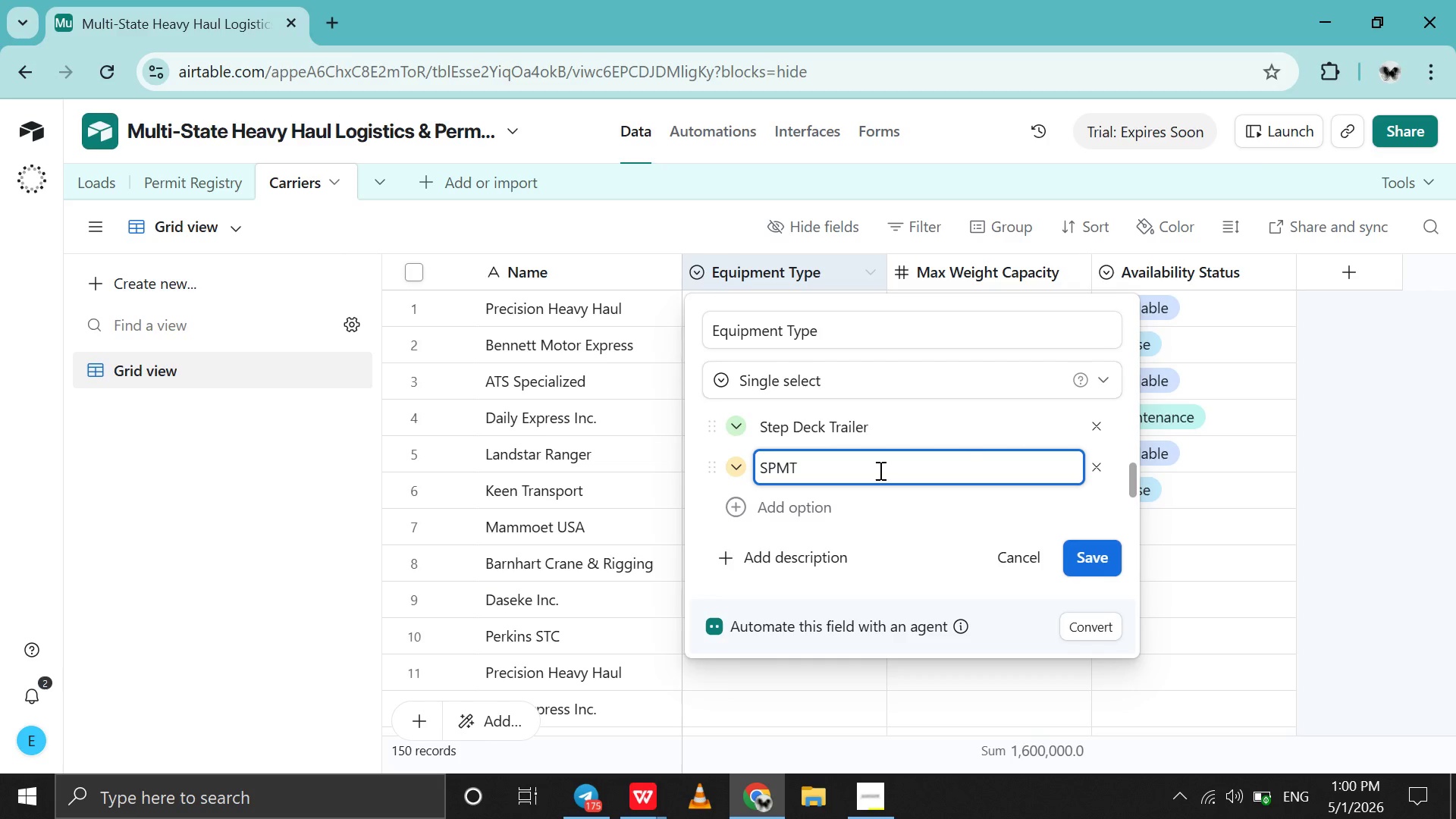 
left_click([1105, 554])
 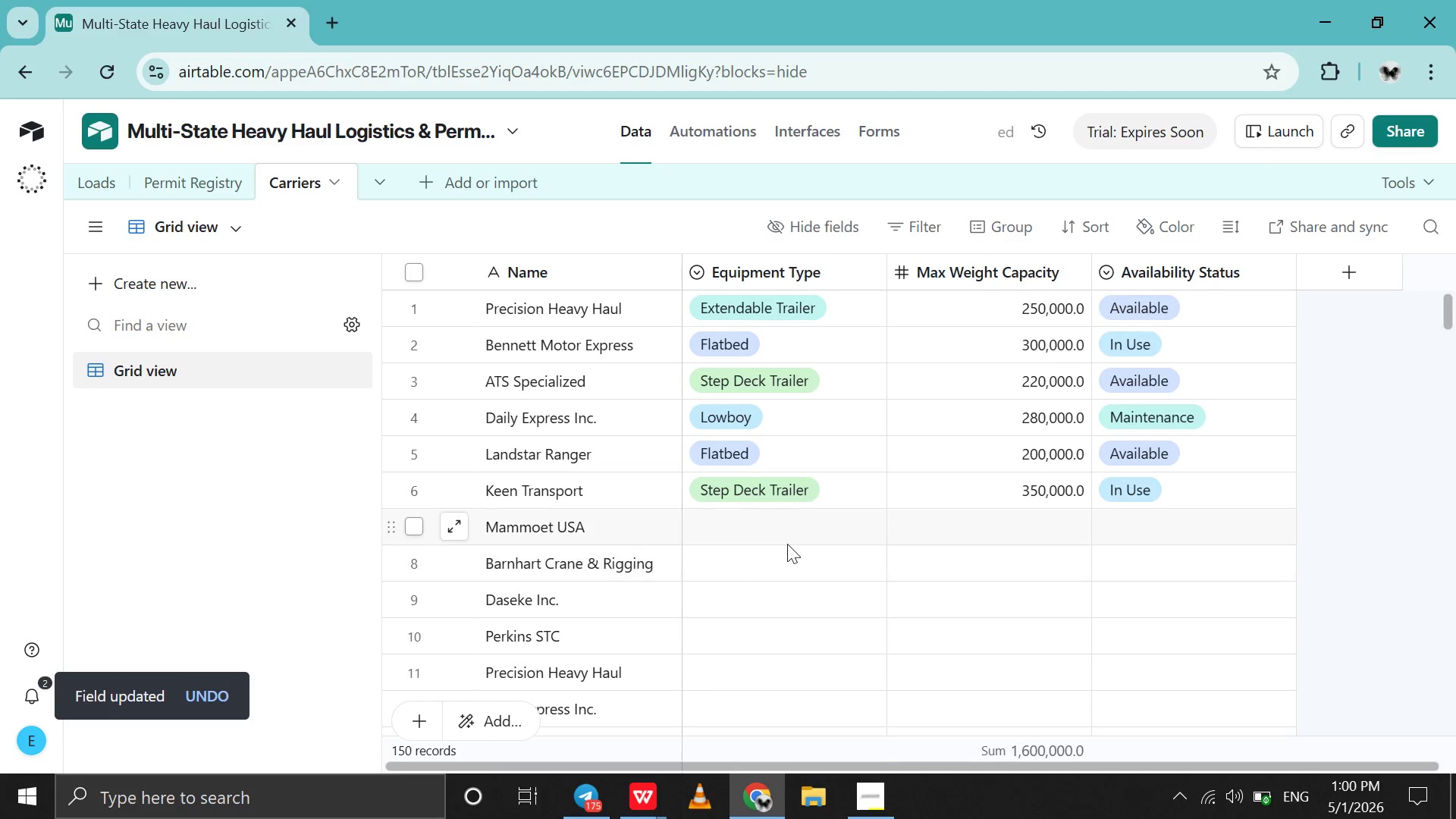 
double_click([780, 532])
 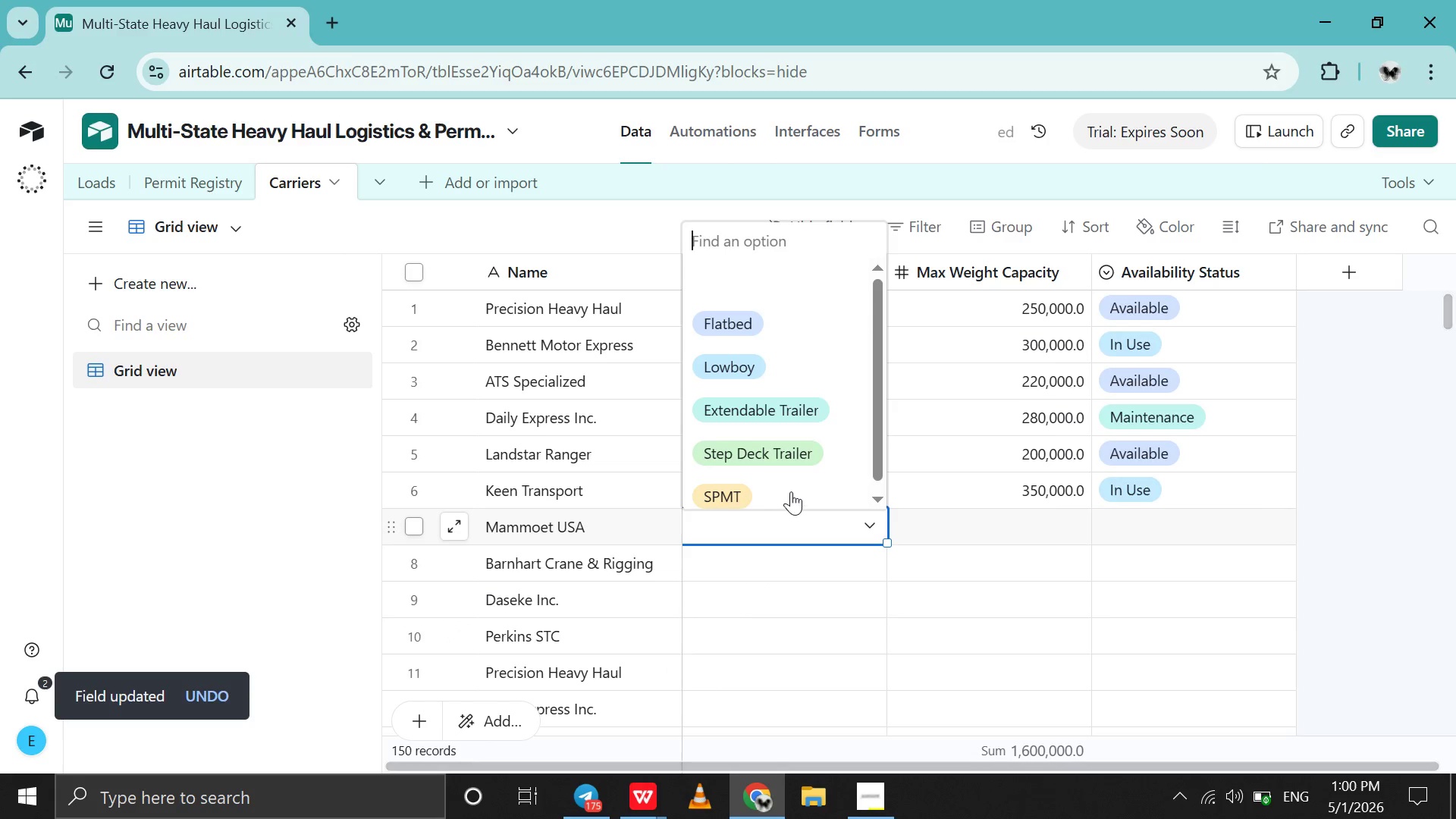 
left_click([791, 491])
 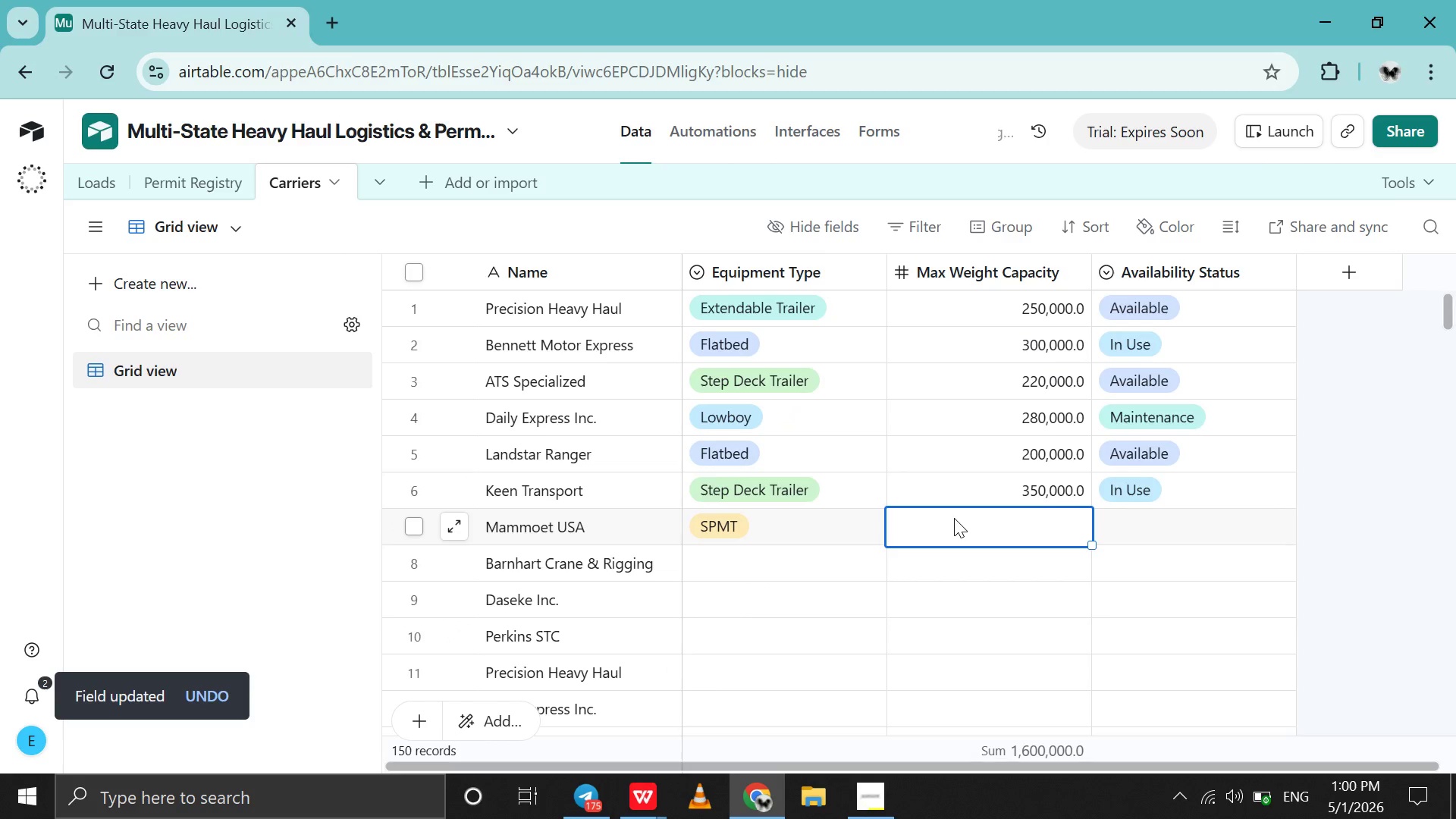 
double_click([954, 518])
 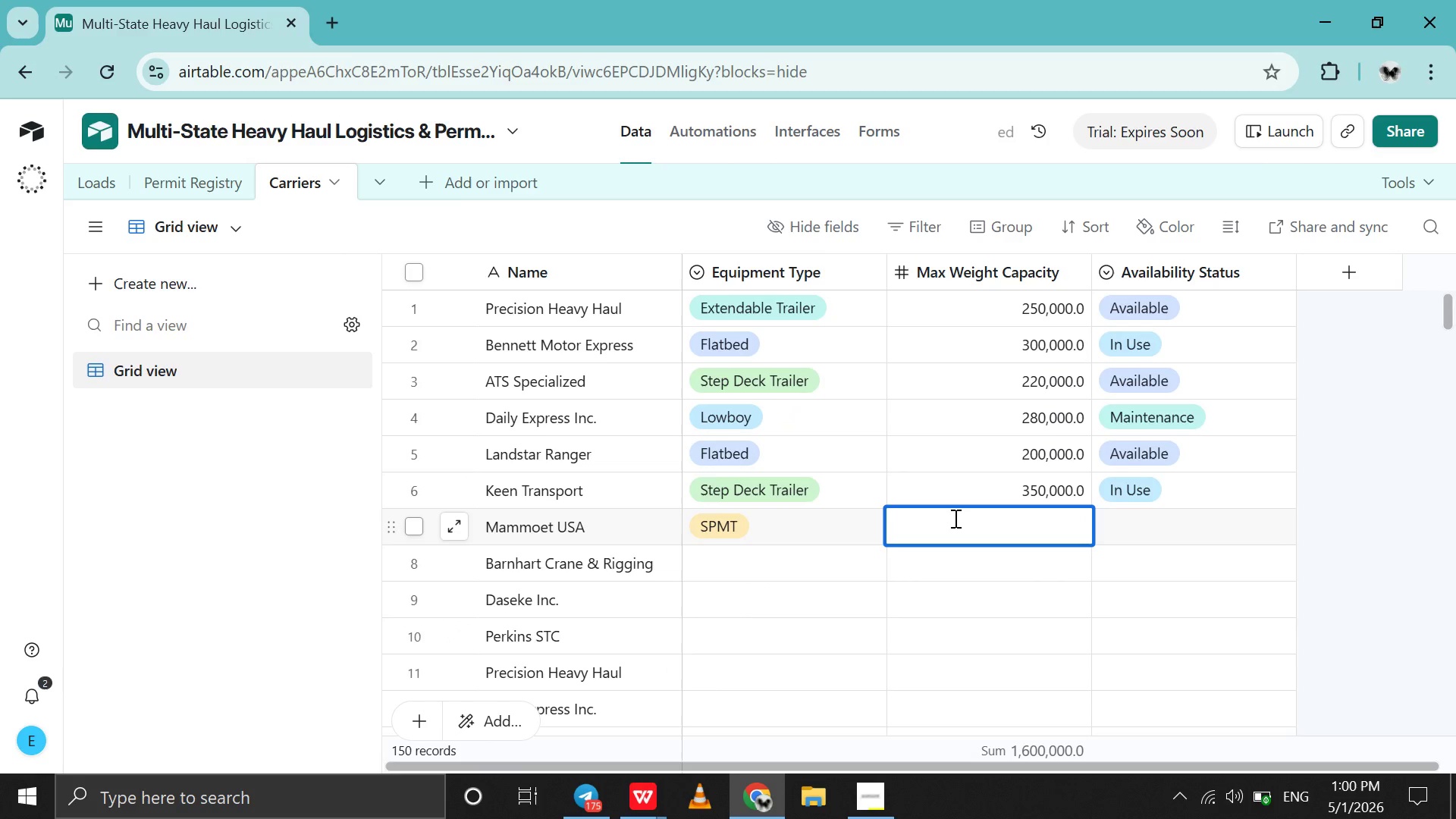 
type(500000)
key(Tab)
 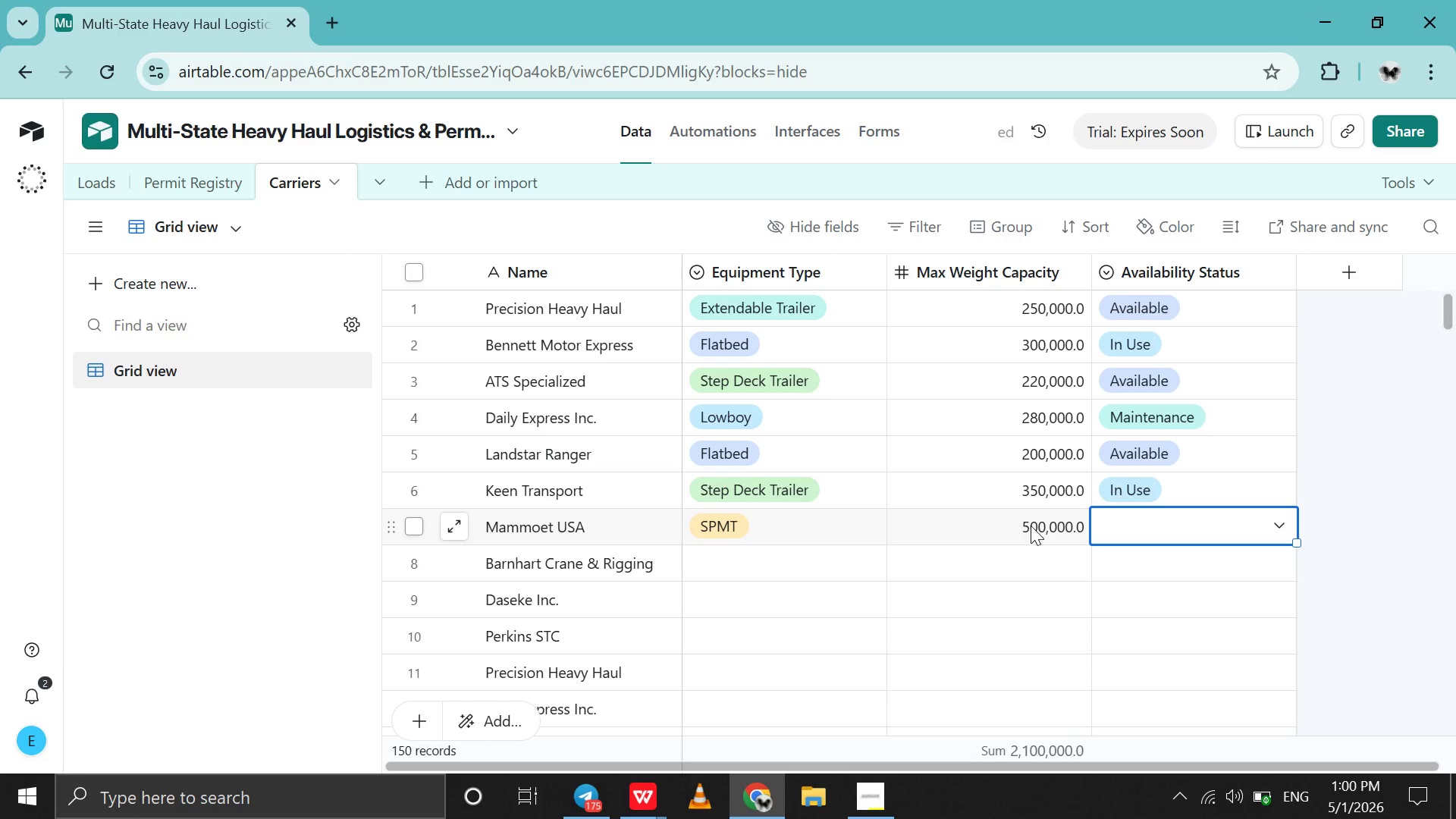 
left_click([1135, 525])
 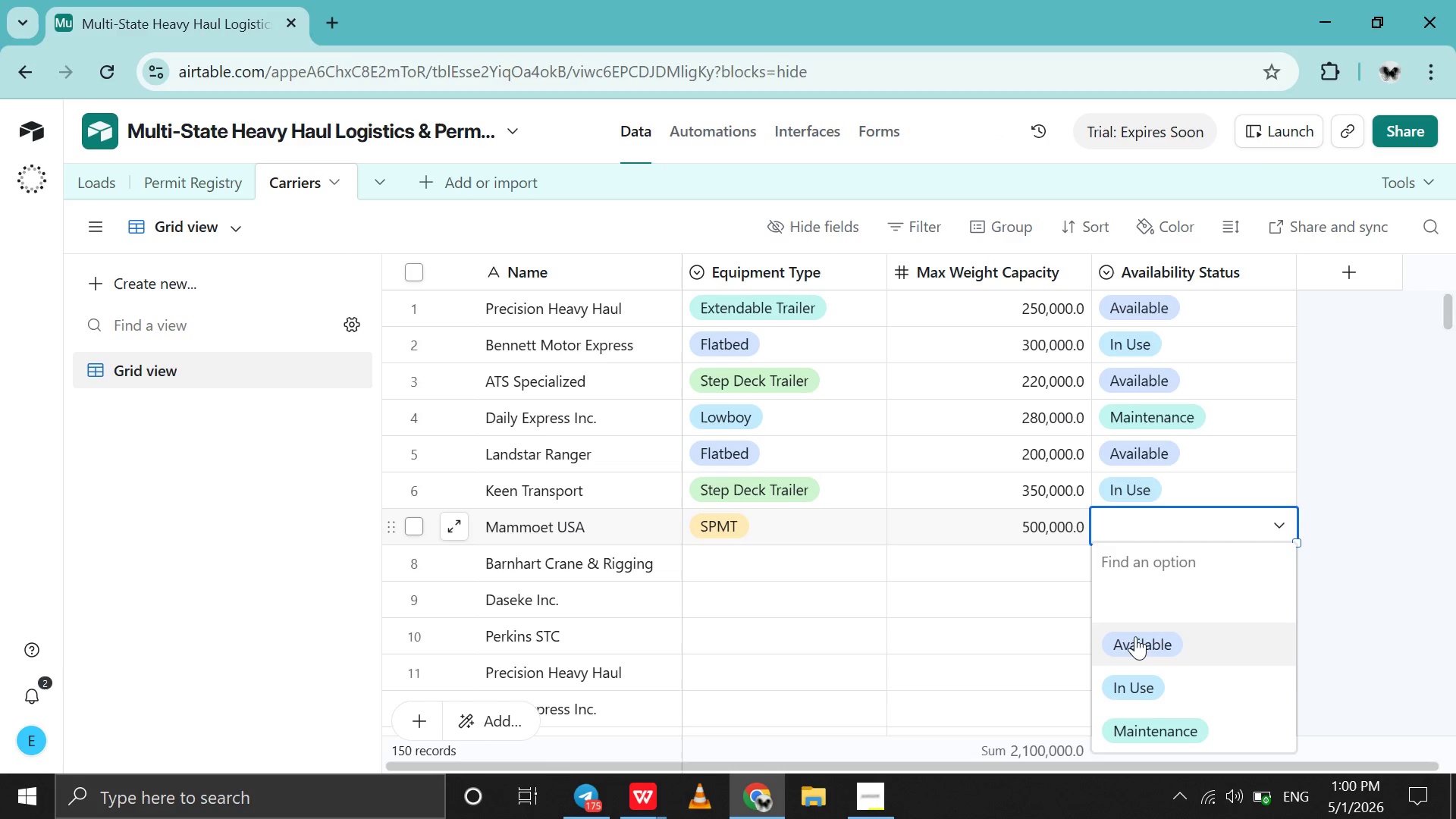 
left_click([1135, 642])
 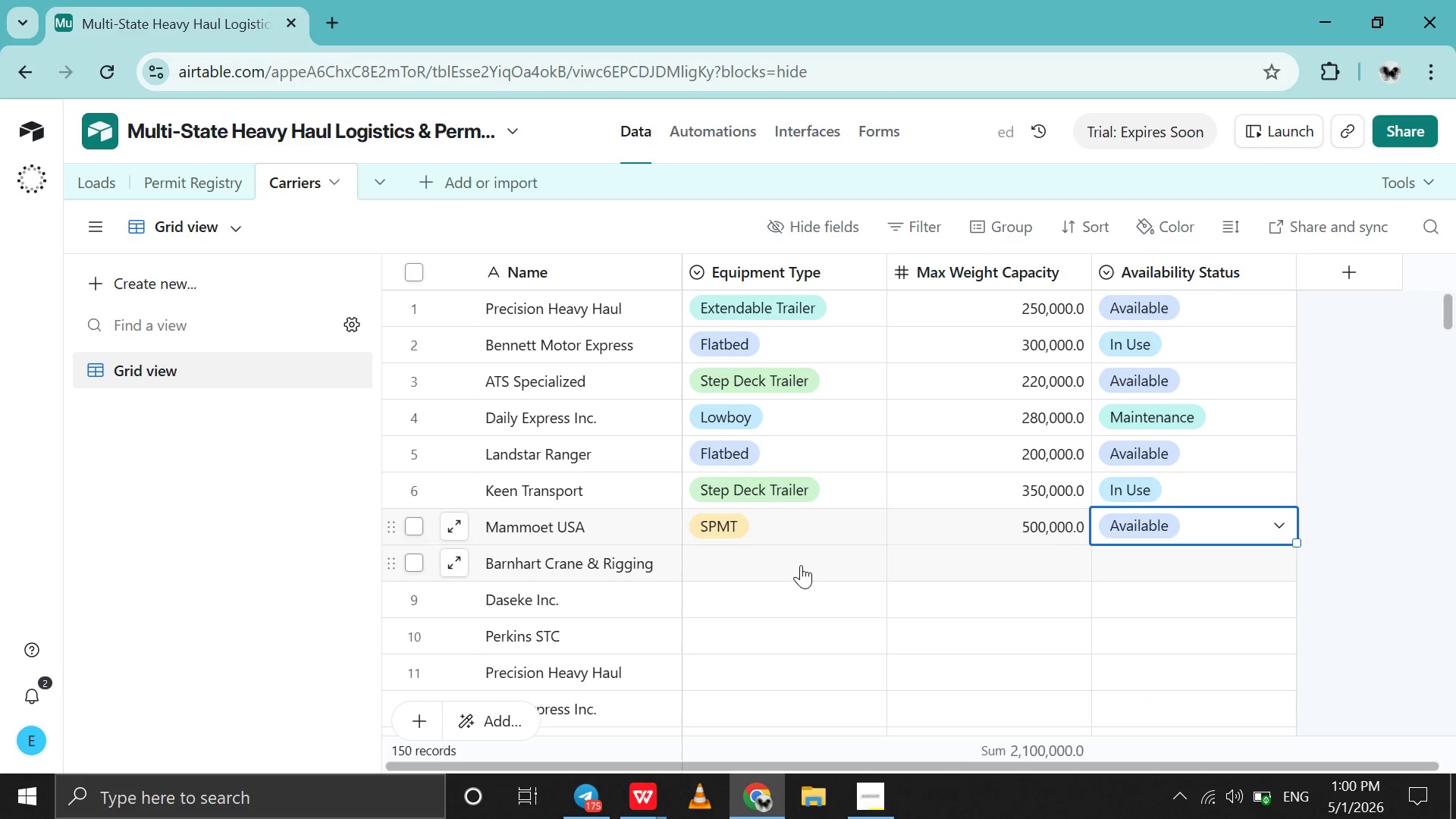 
double_click([801, 565])
 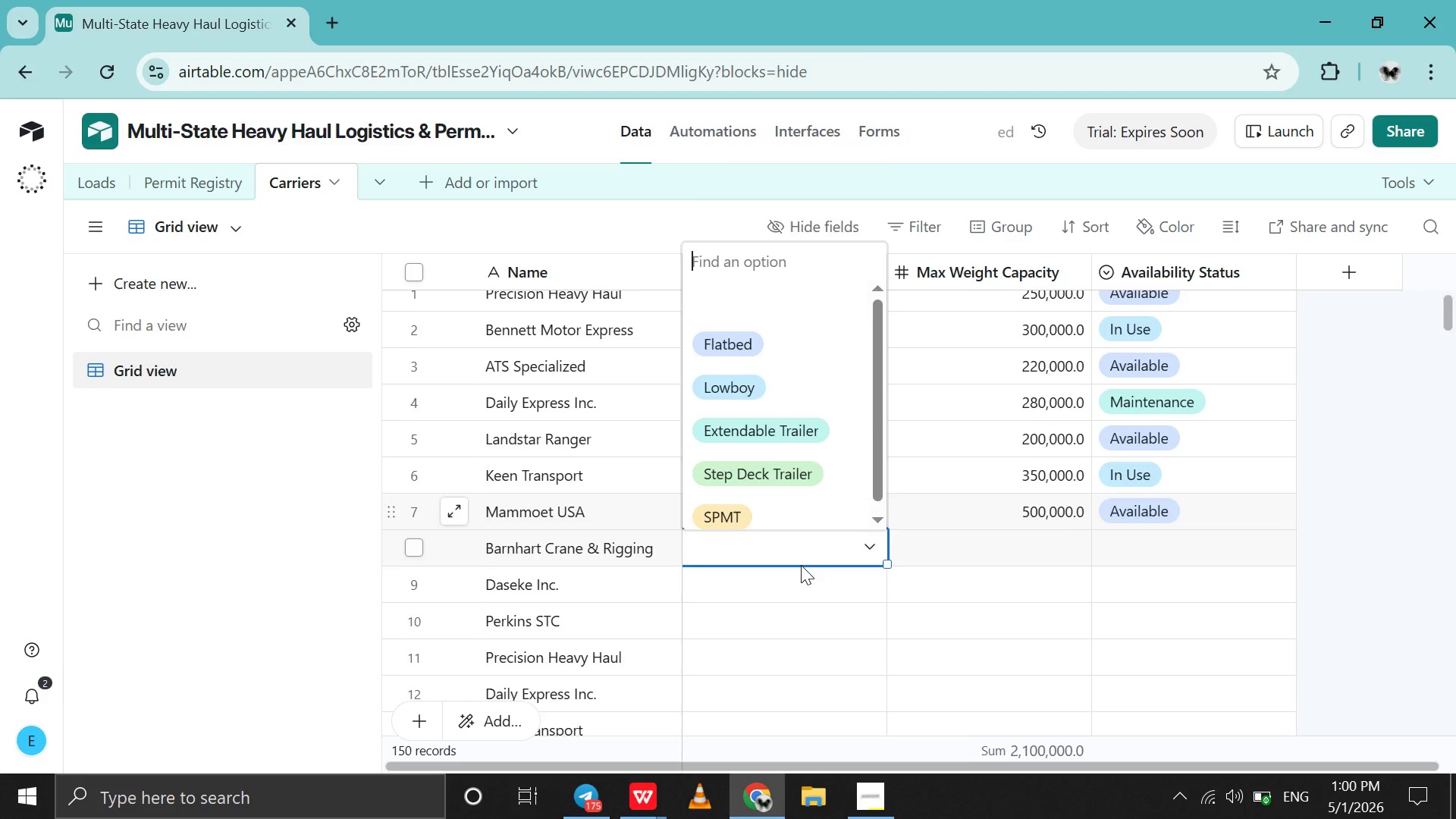 
scroll: coordinate [795, 350], scroll_direction: down, amount: 8.0
 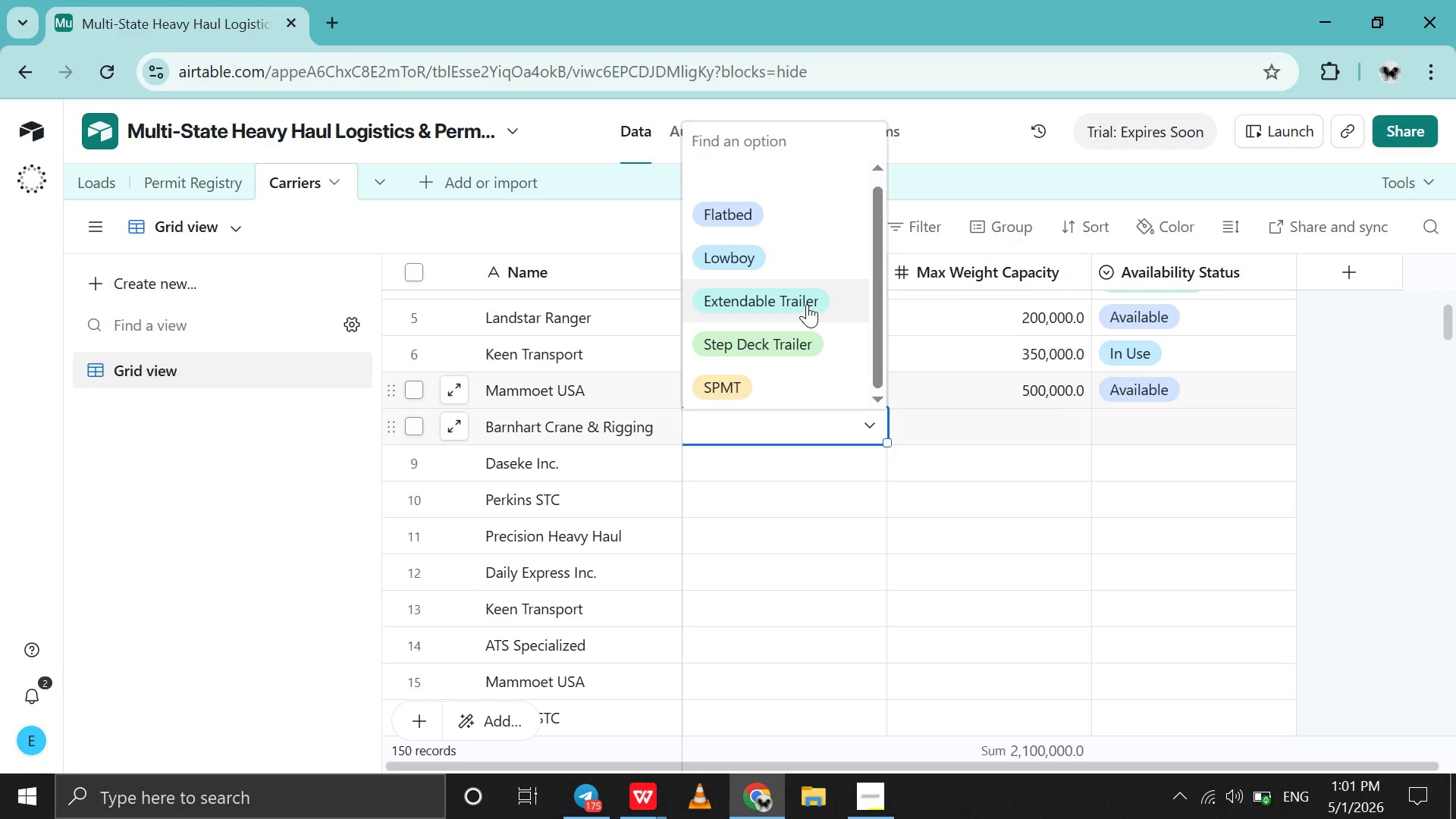 
left_click([807, 304])
 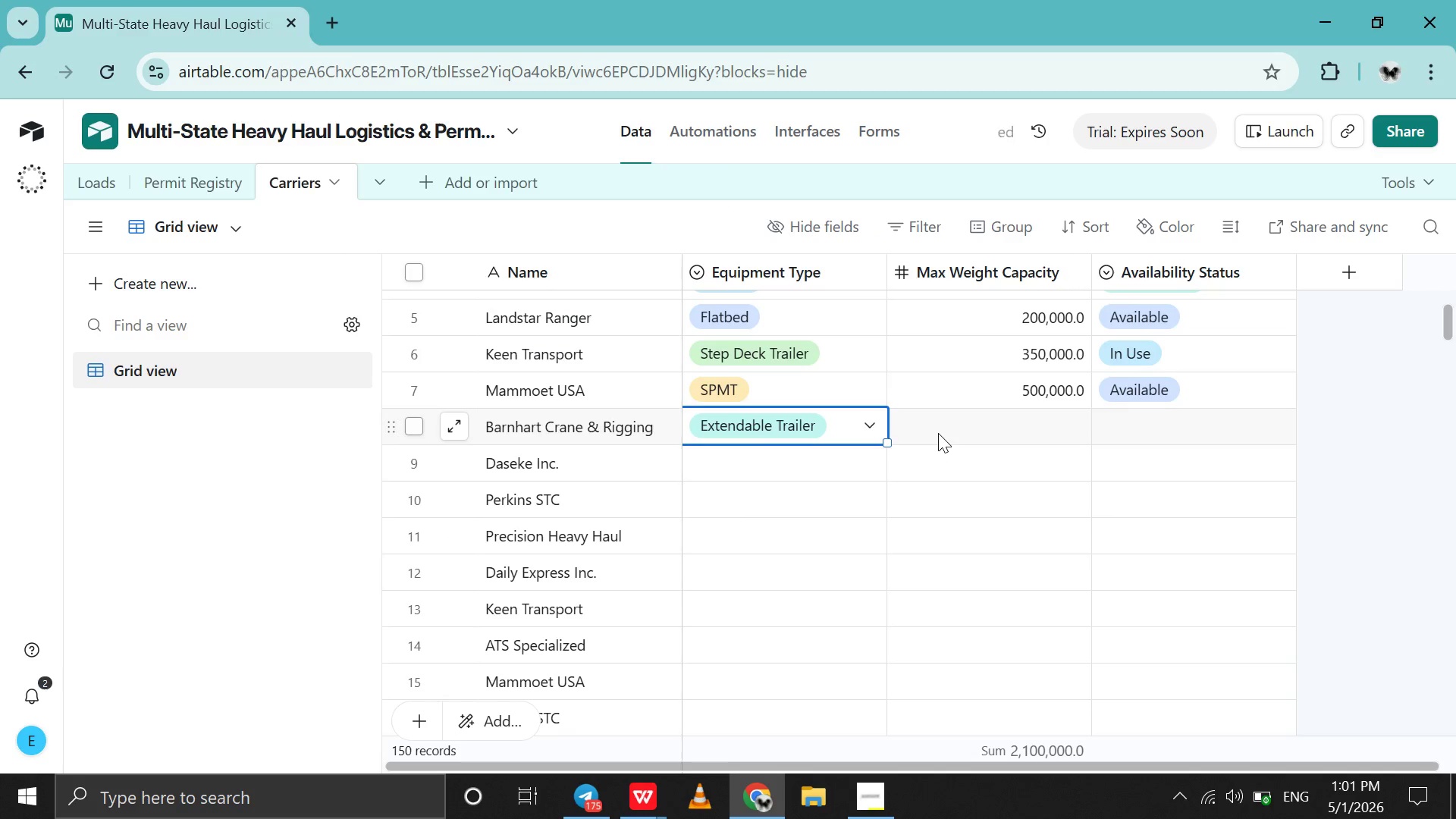 
double_click([938, 433])
 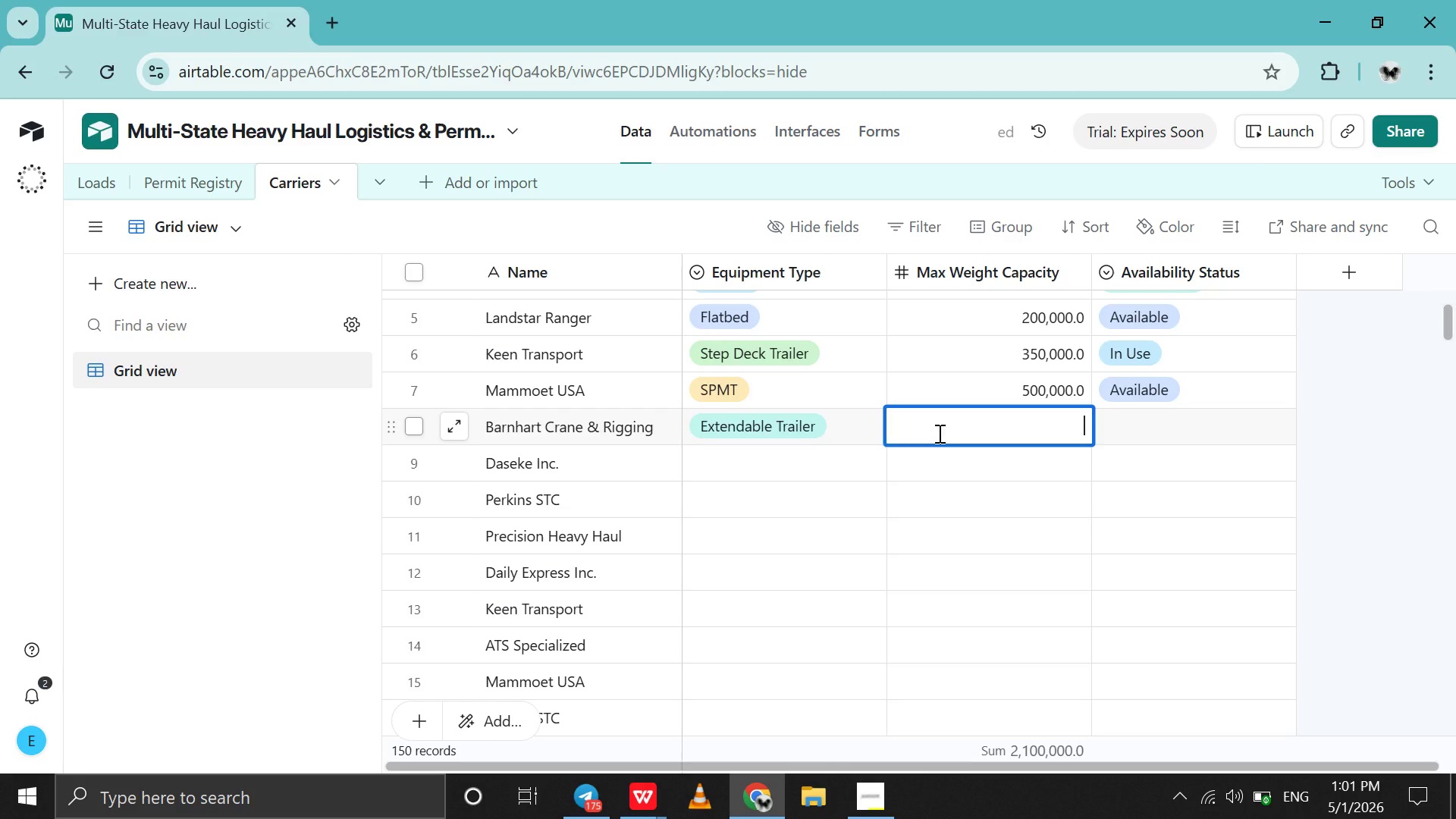 
left_click([947, 431])
 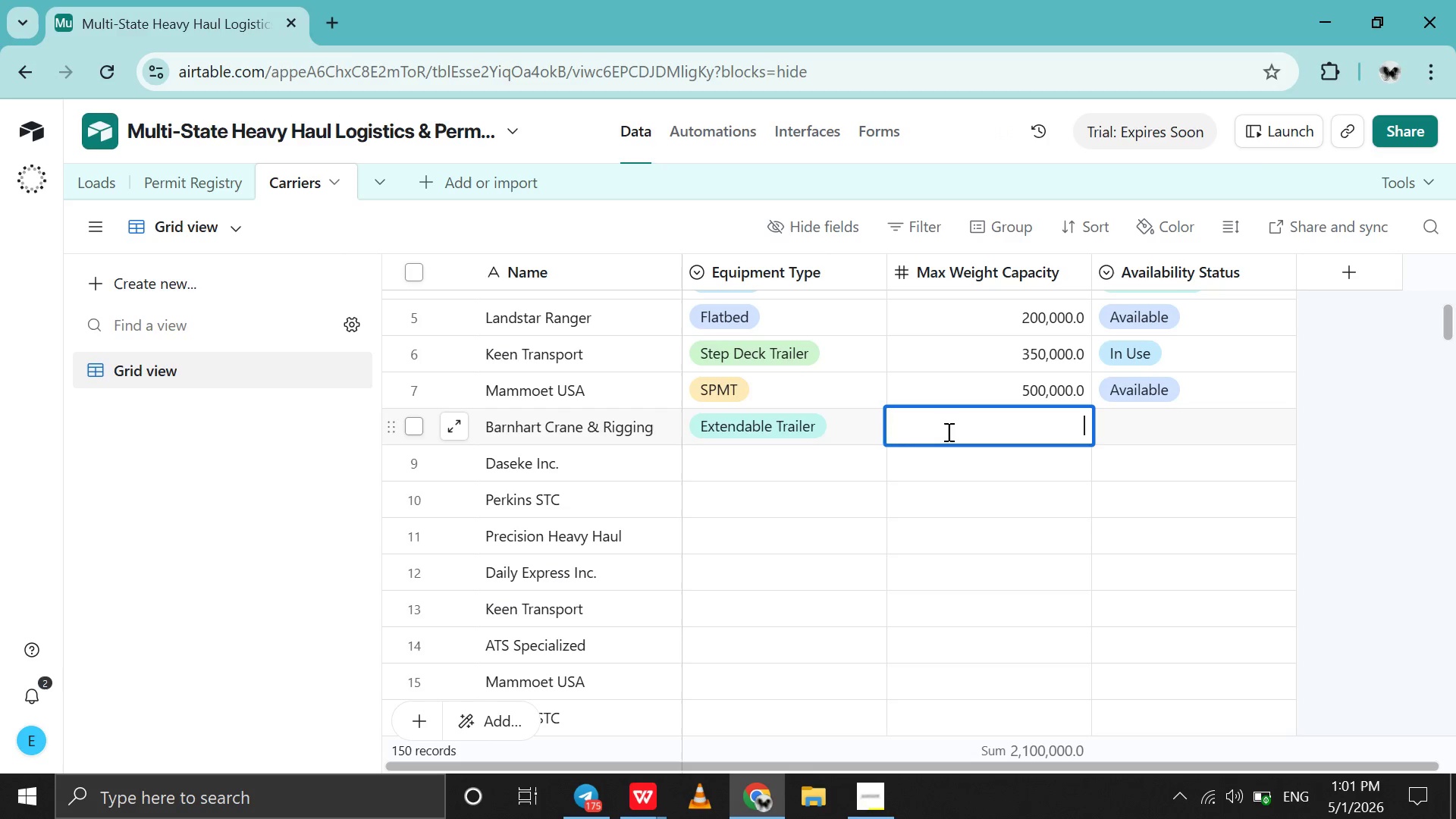 
type(320000)
key(Tab)
 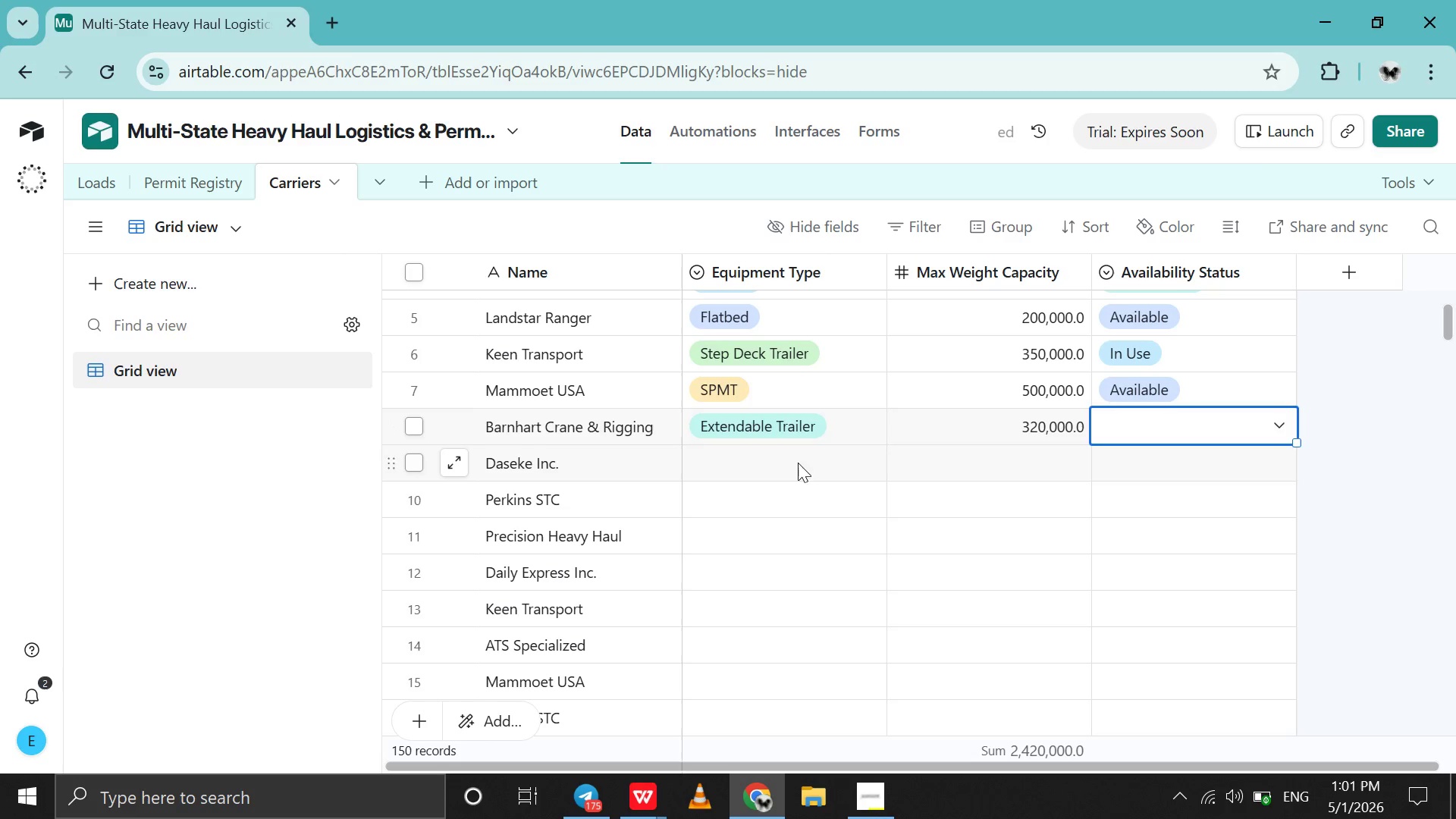 
double_click([798, 463])
 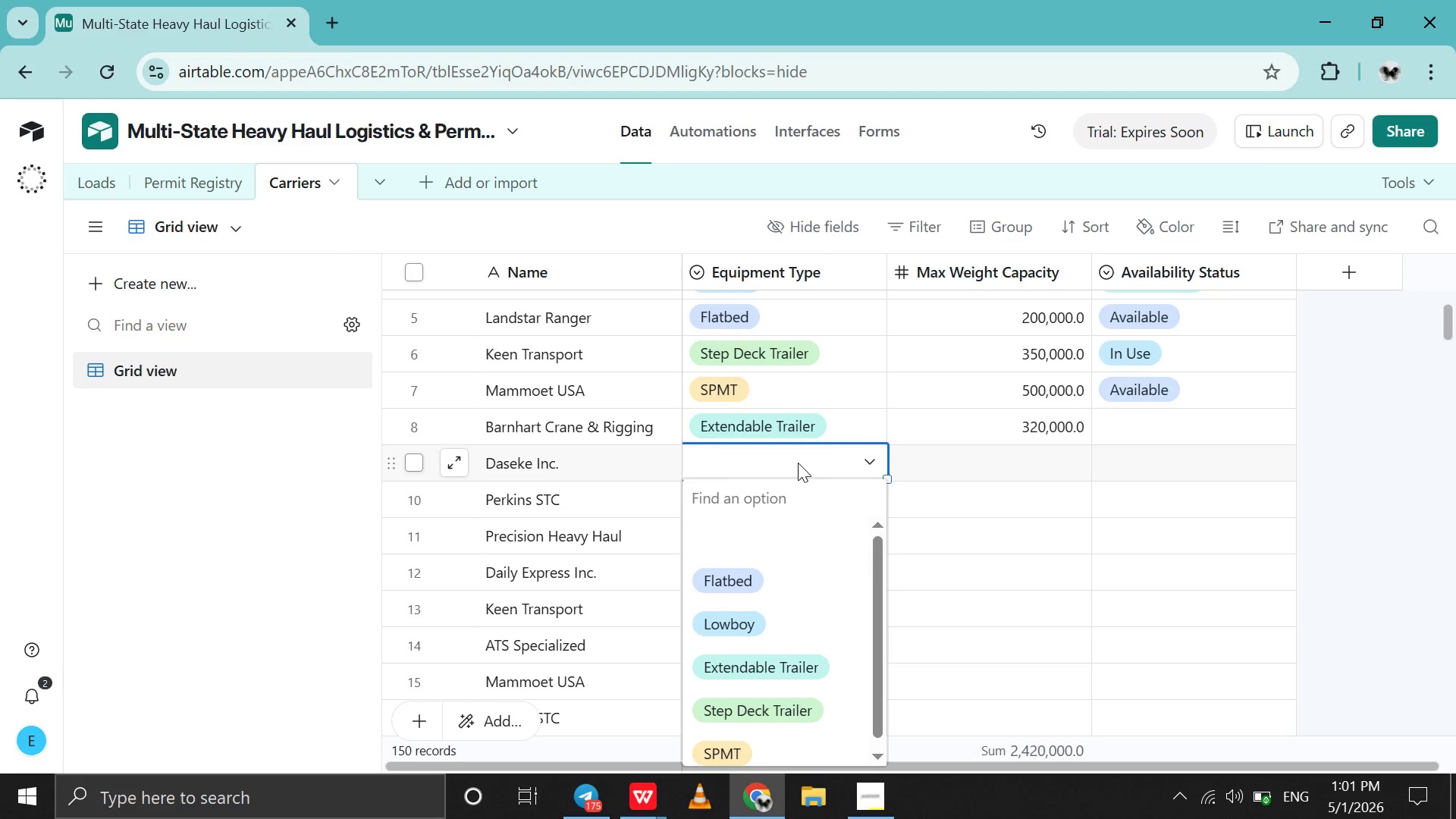 
wait(32.05)
 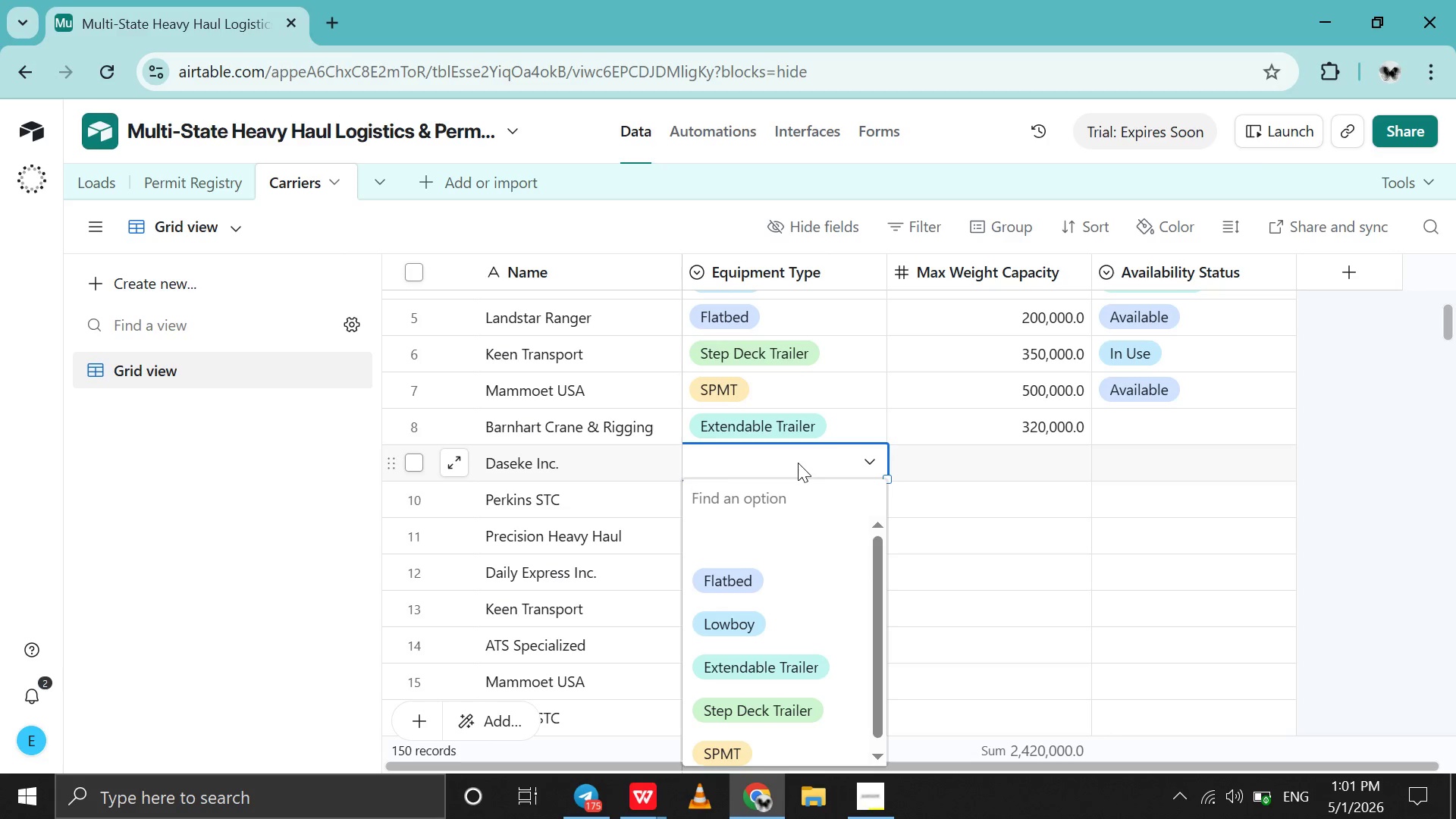 
left_click([828, 671])
 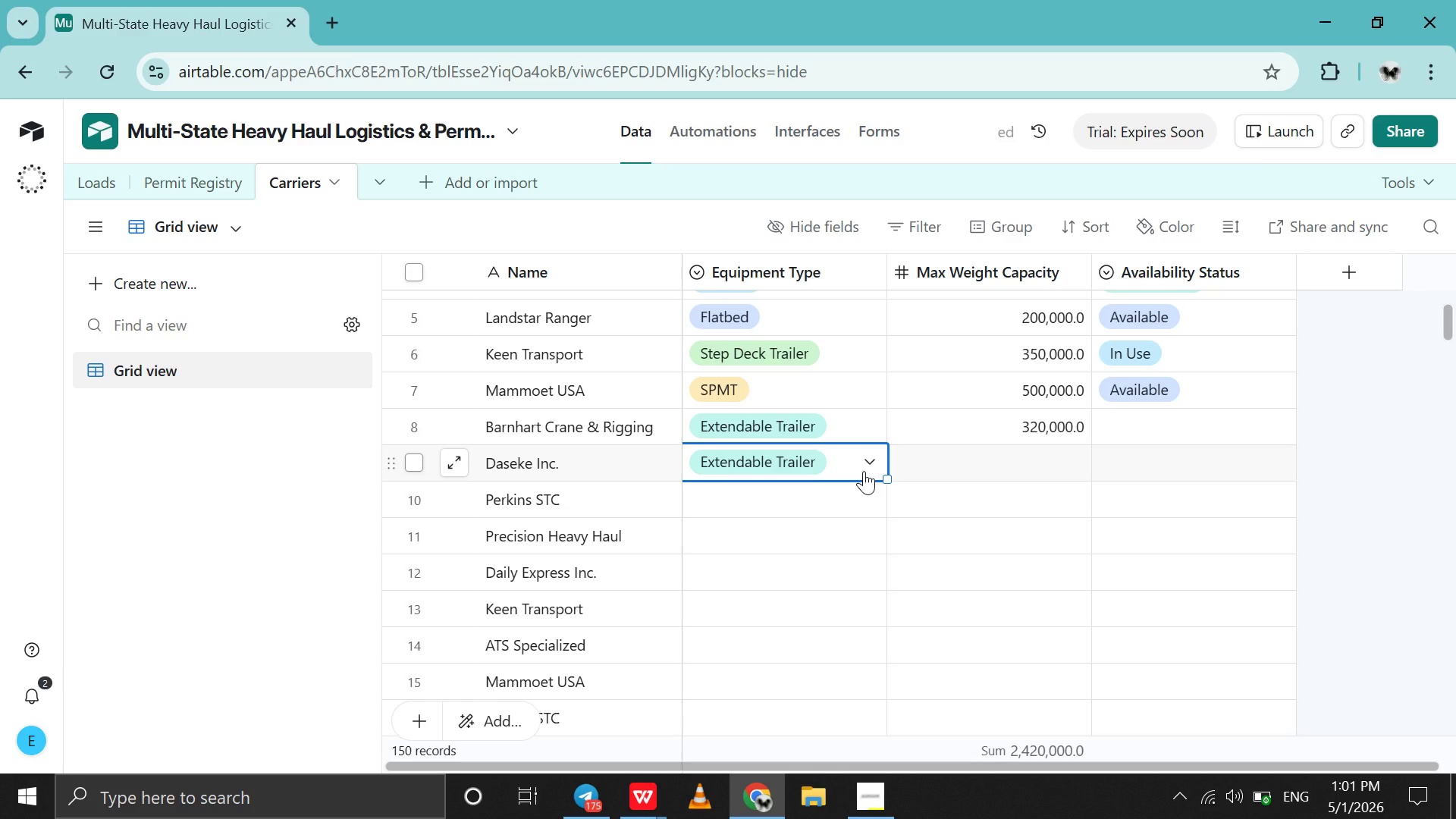 
left_click([839, 466])
 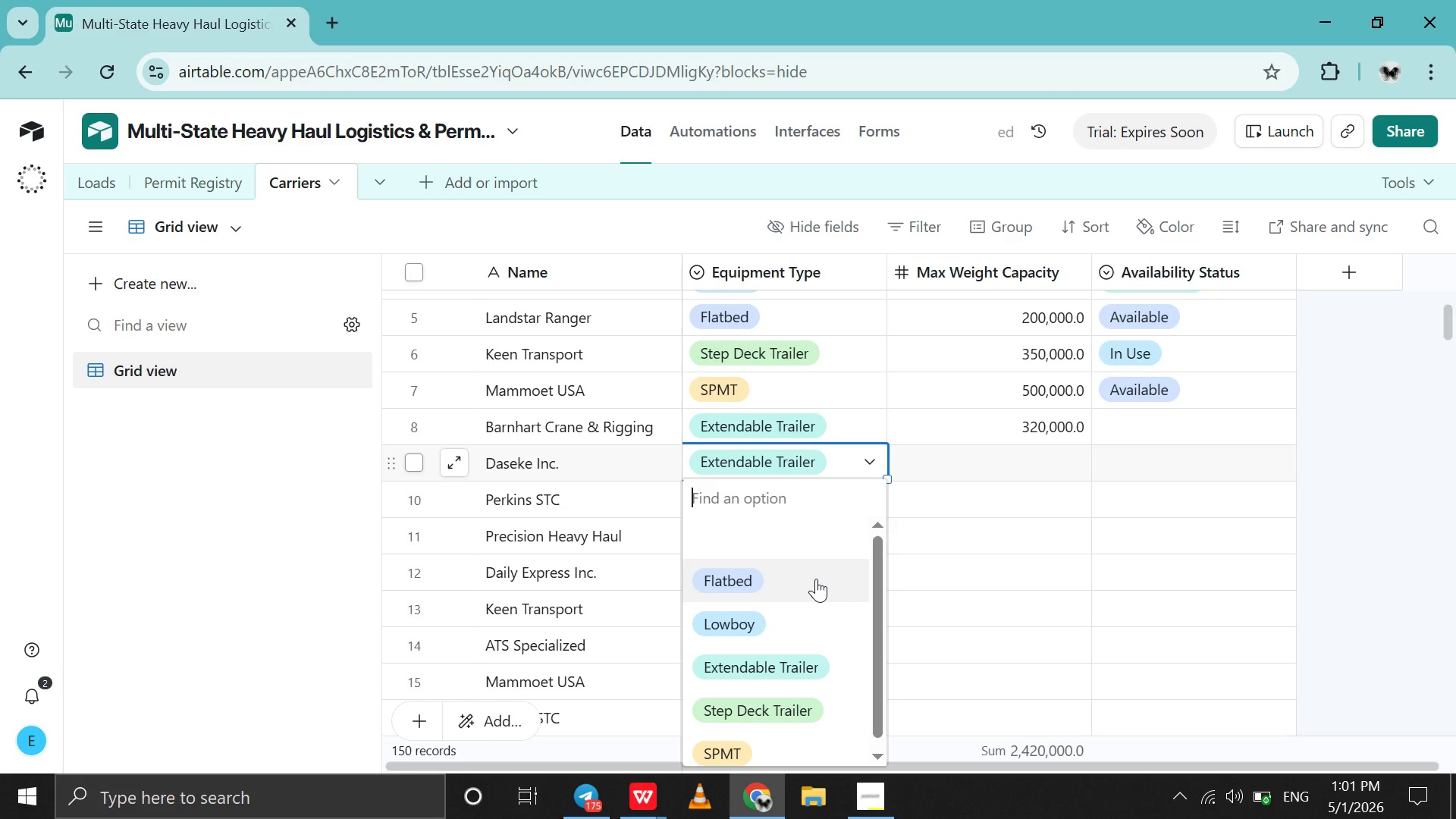 
left_click([816, 579])
 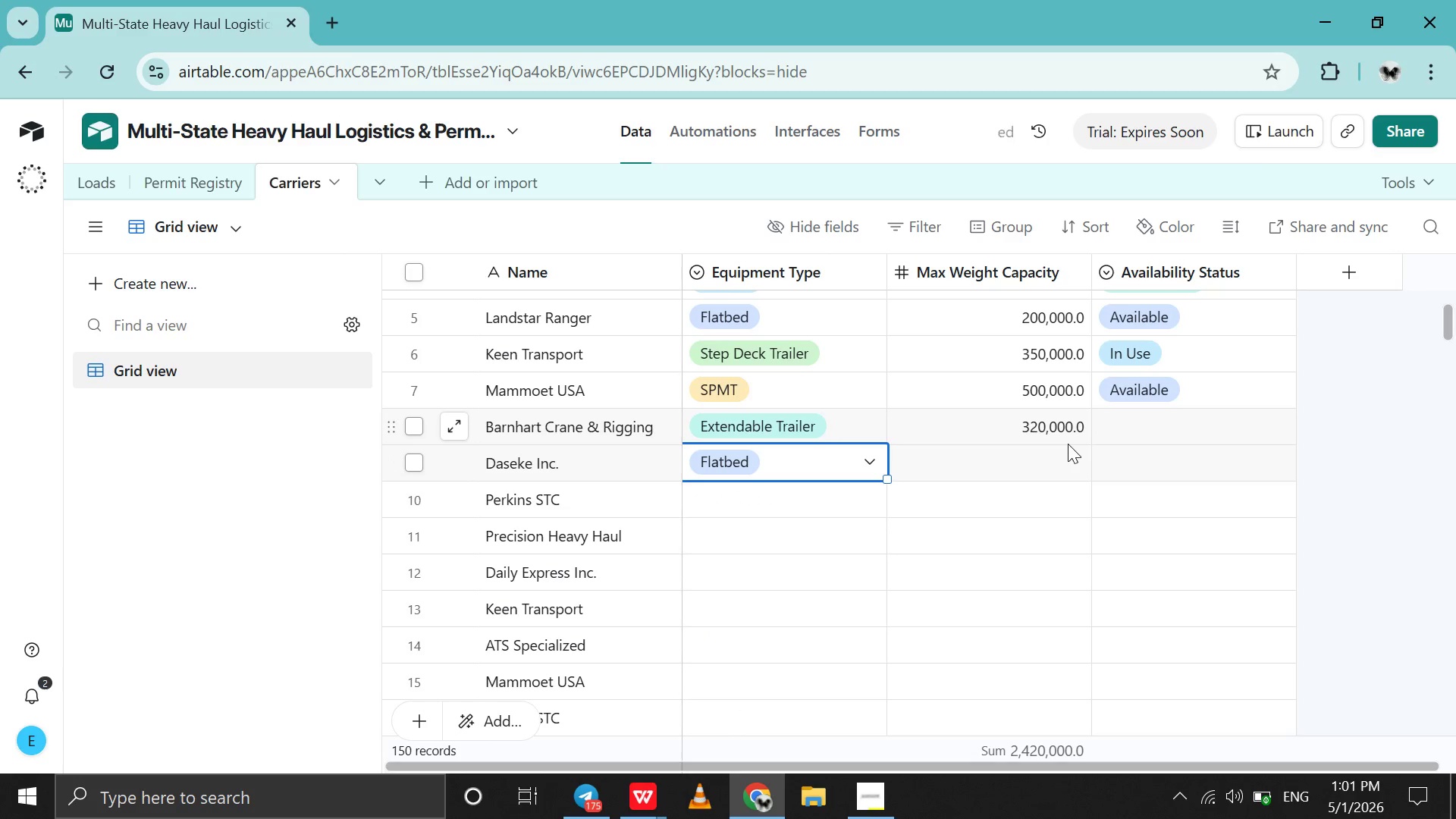 
double_click([1068, 444])
 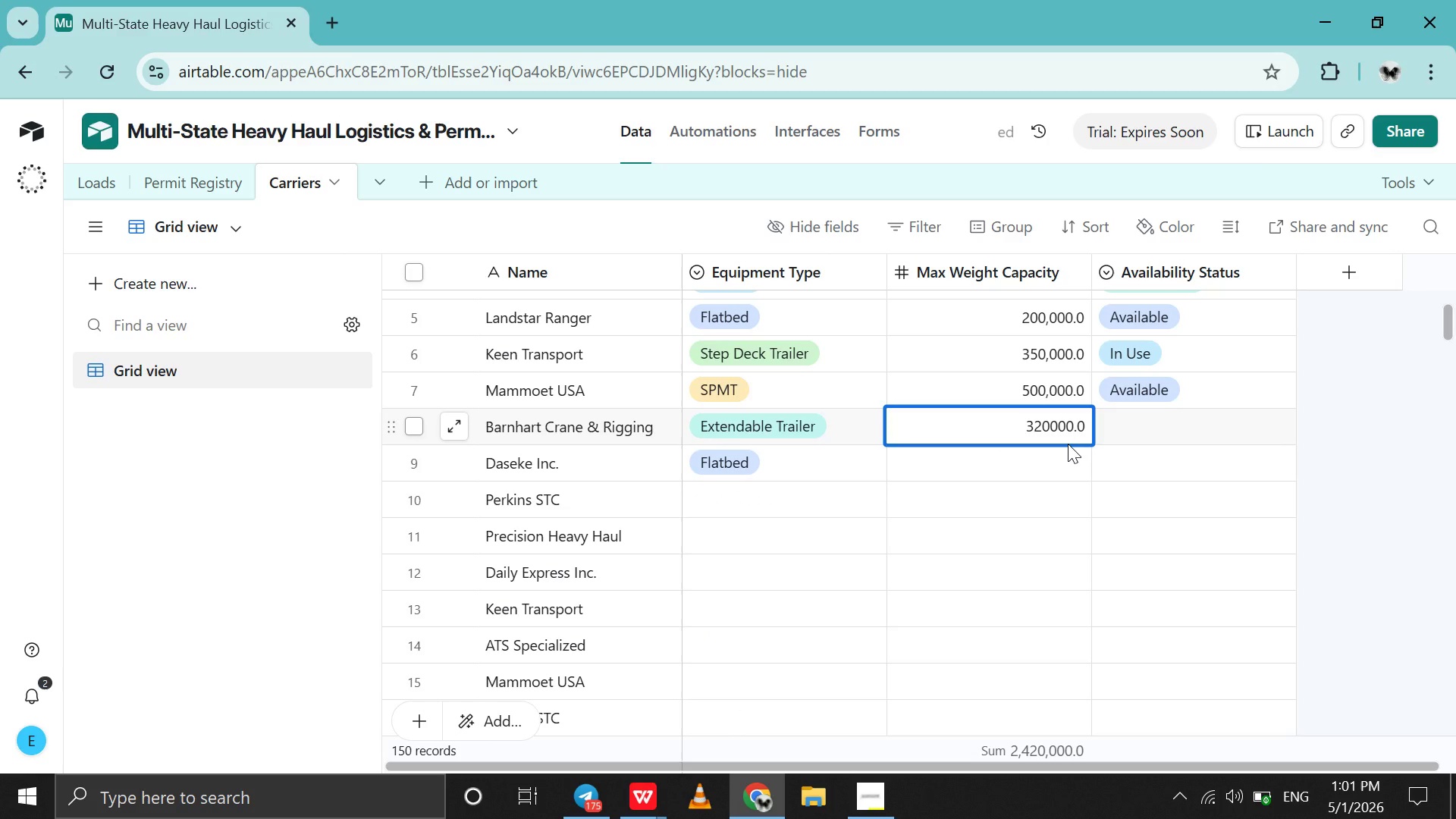 
type(260)
key(Backspace)
key(Backspace)
key(Backspace)
 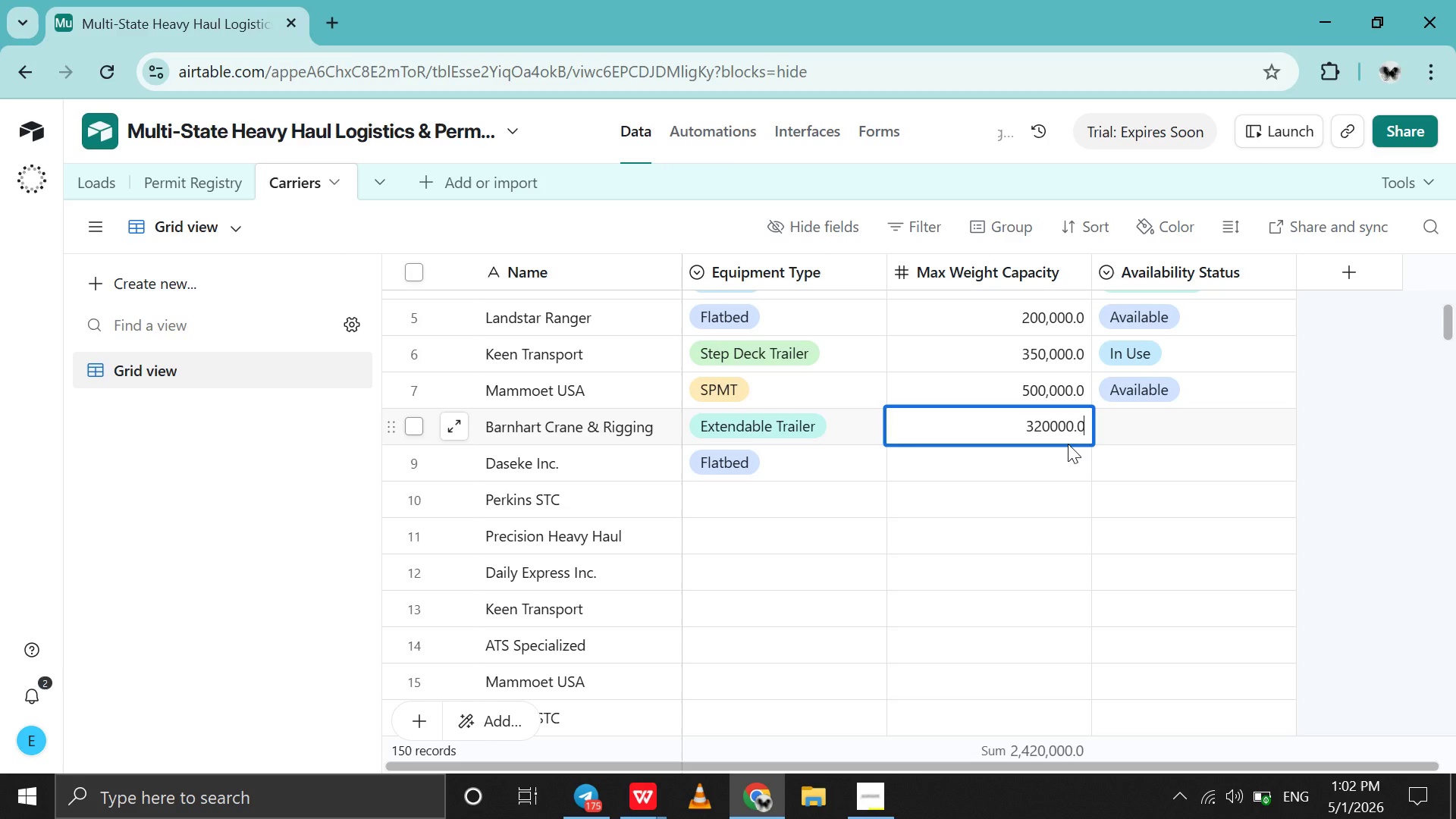 
key(ArrowDown)
 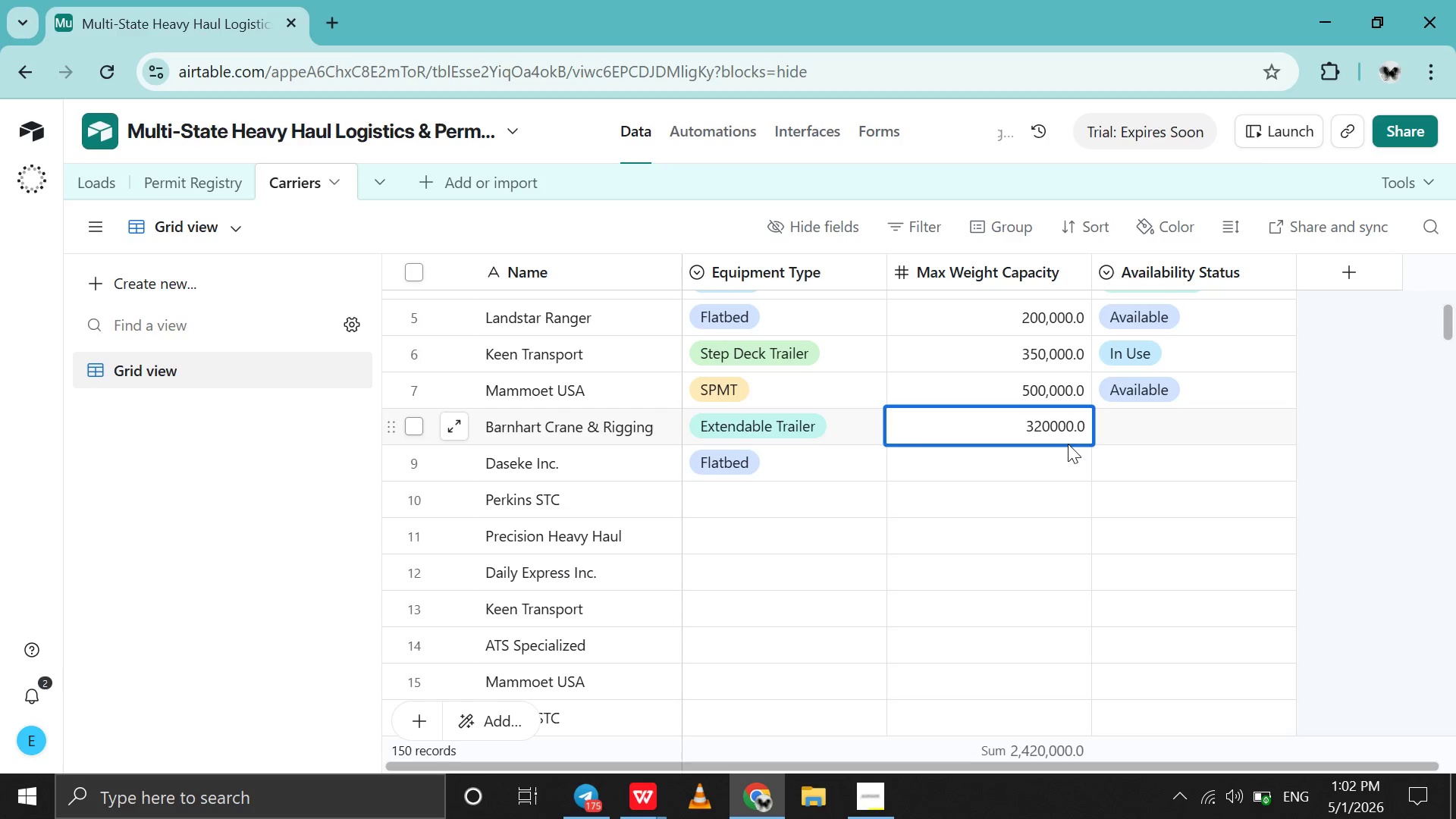 
key(ArrowDown)
 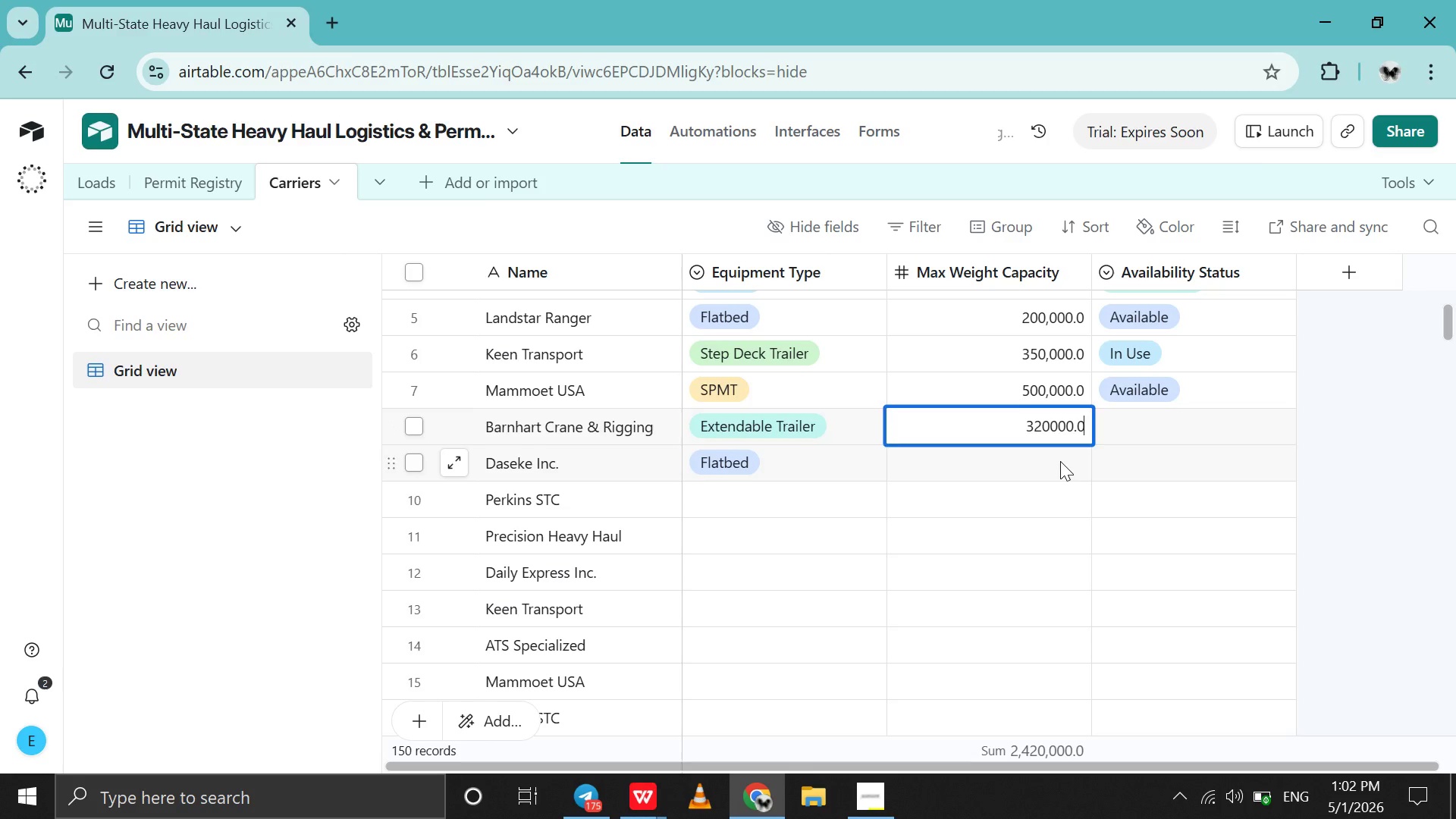 
double_click([1060, 461])
 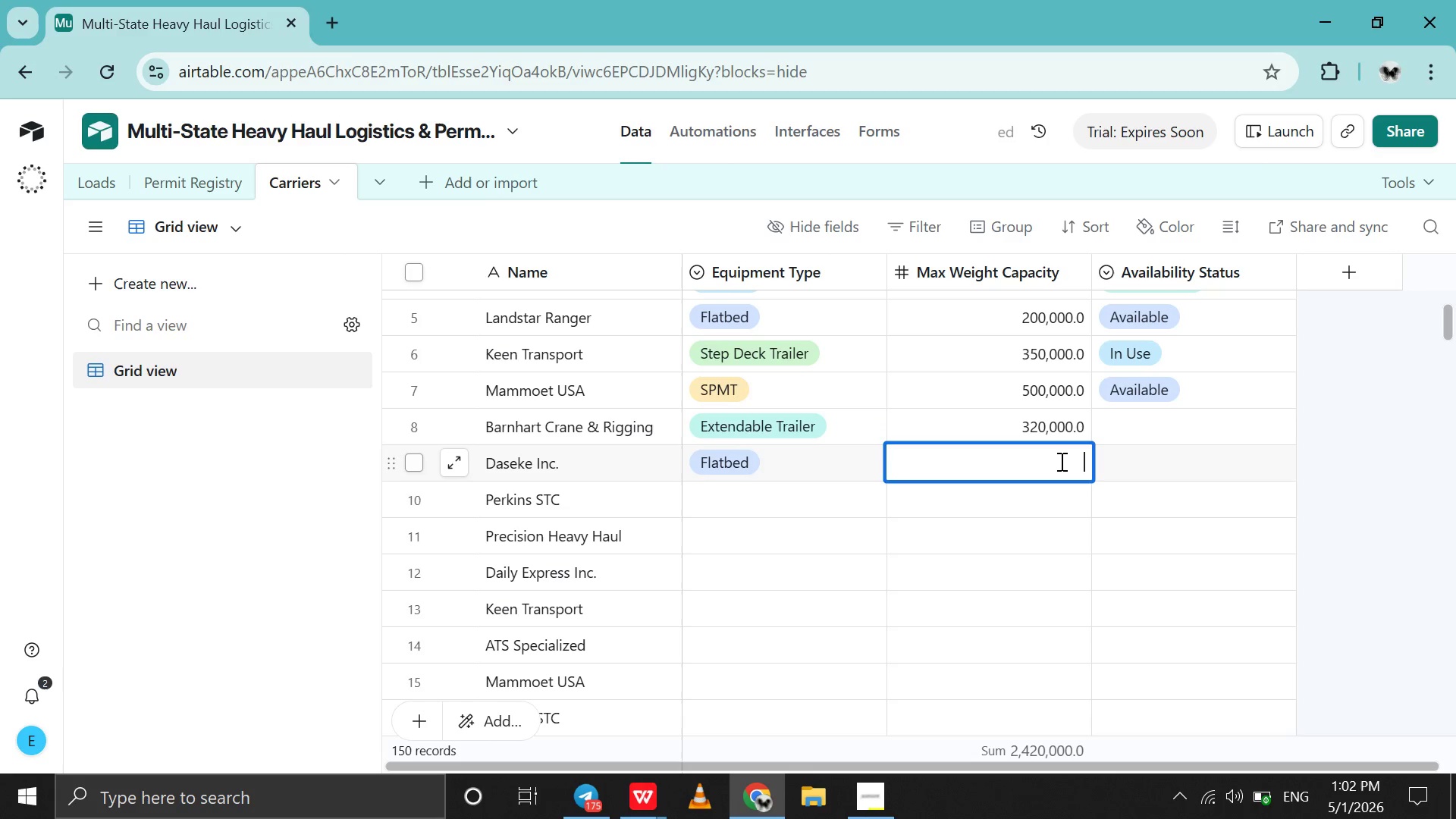 
type(260000)
key(Tab)
 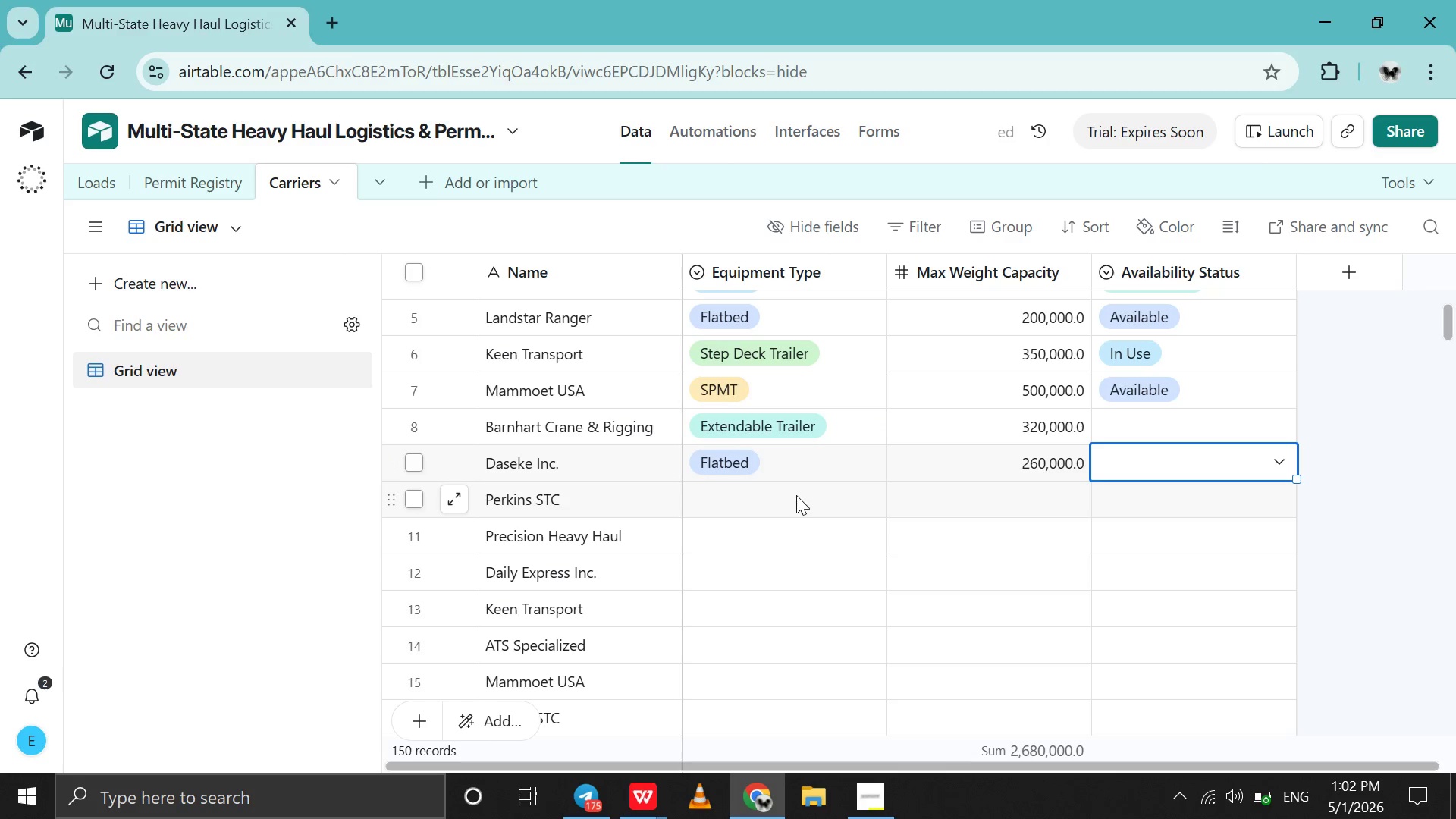 
double_click([791, 497])
 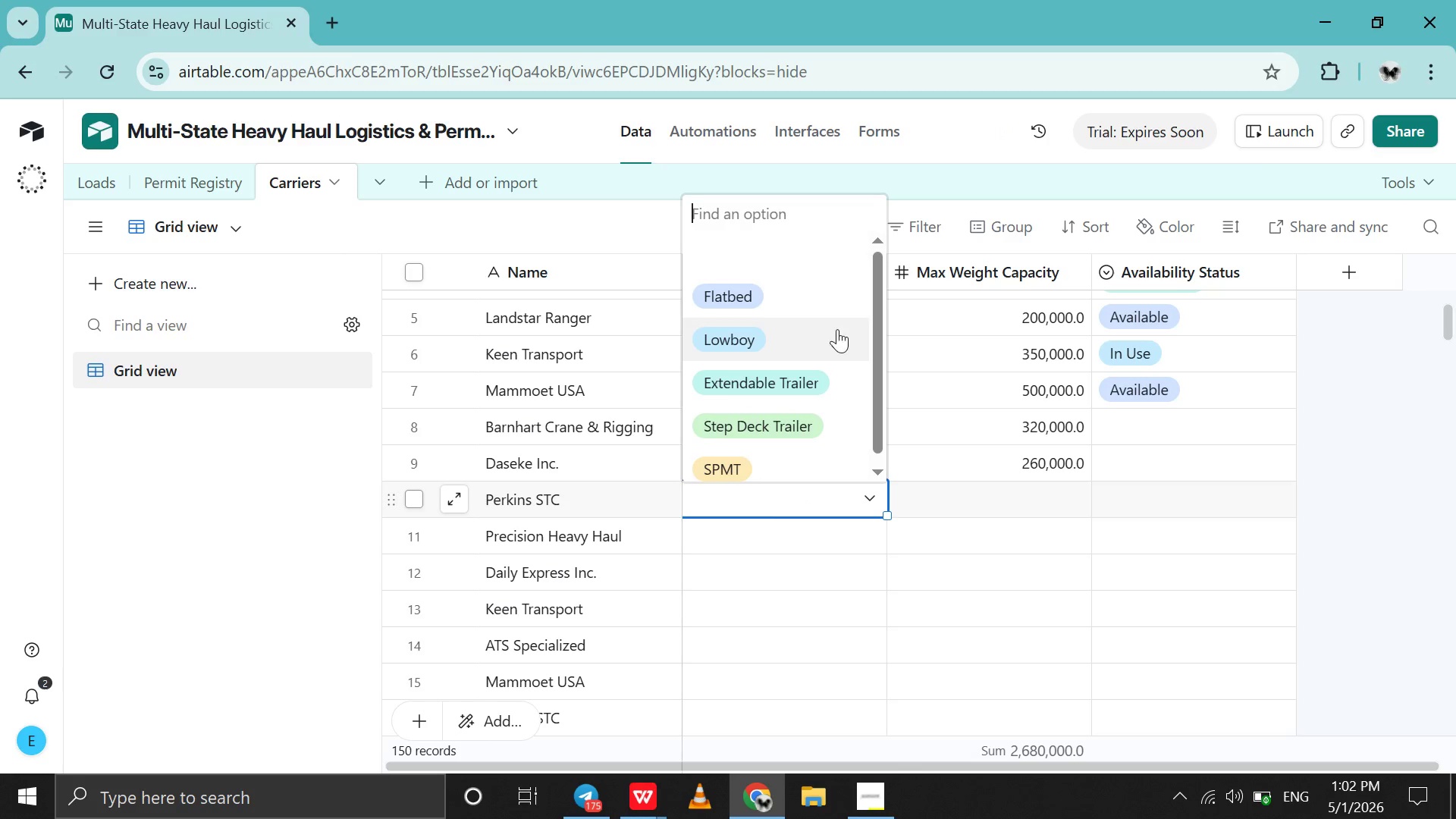 
left_click([828, 332])
 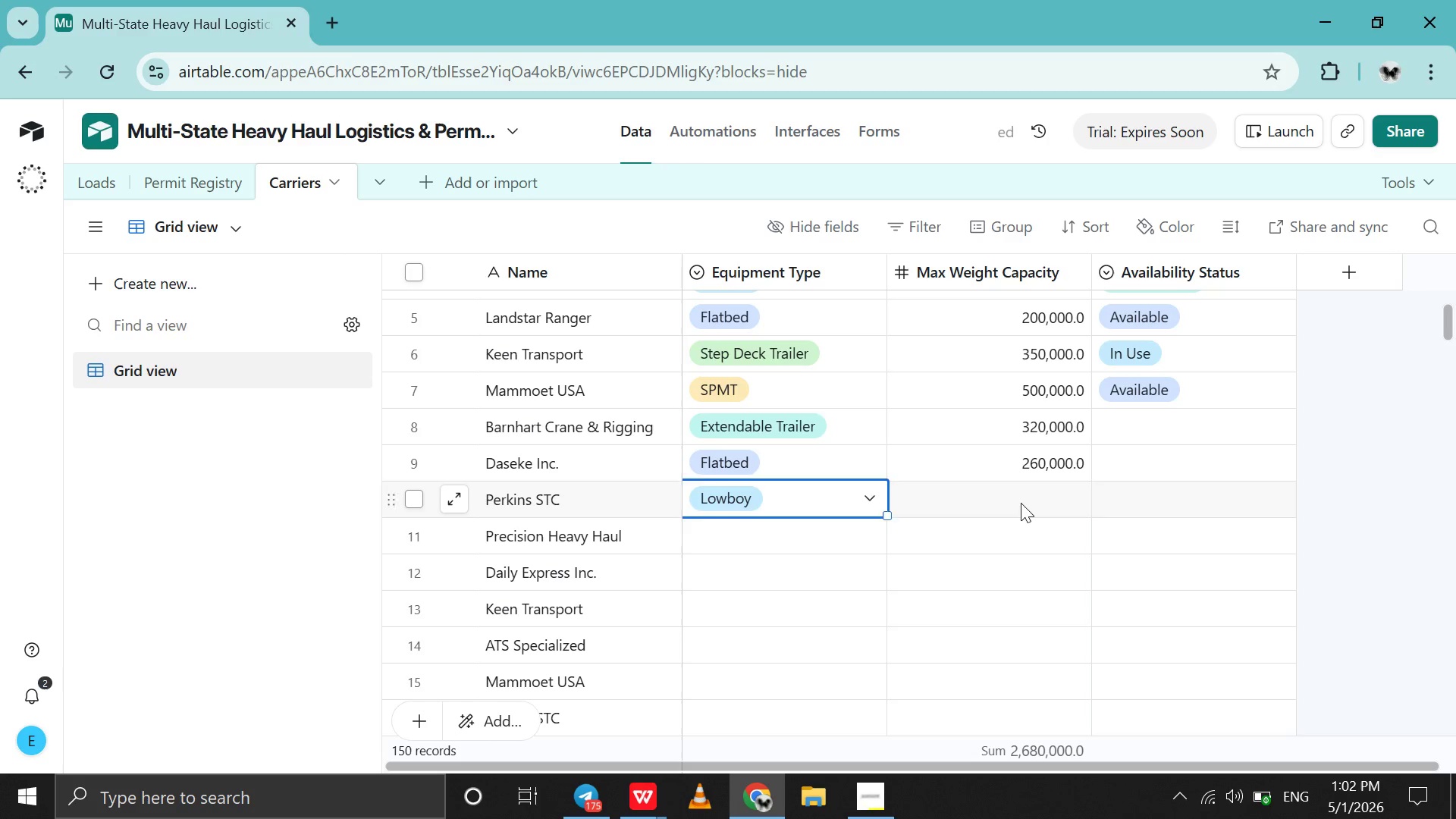 
double_click([1021, 503])
 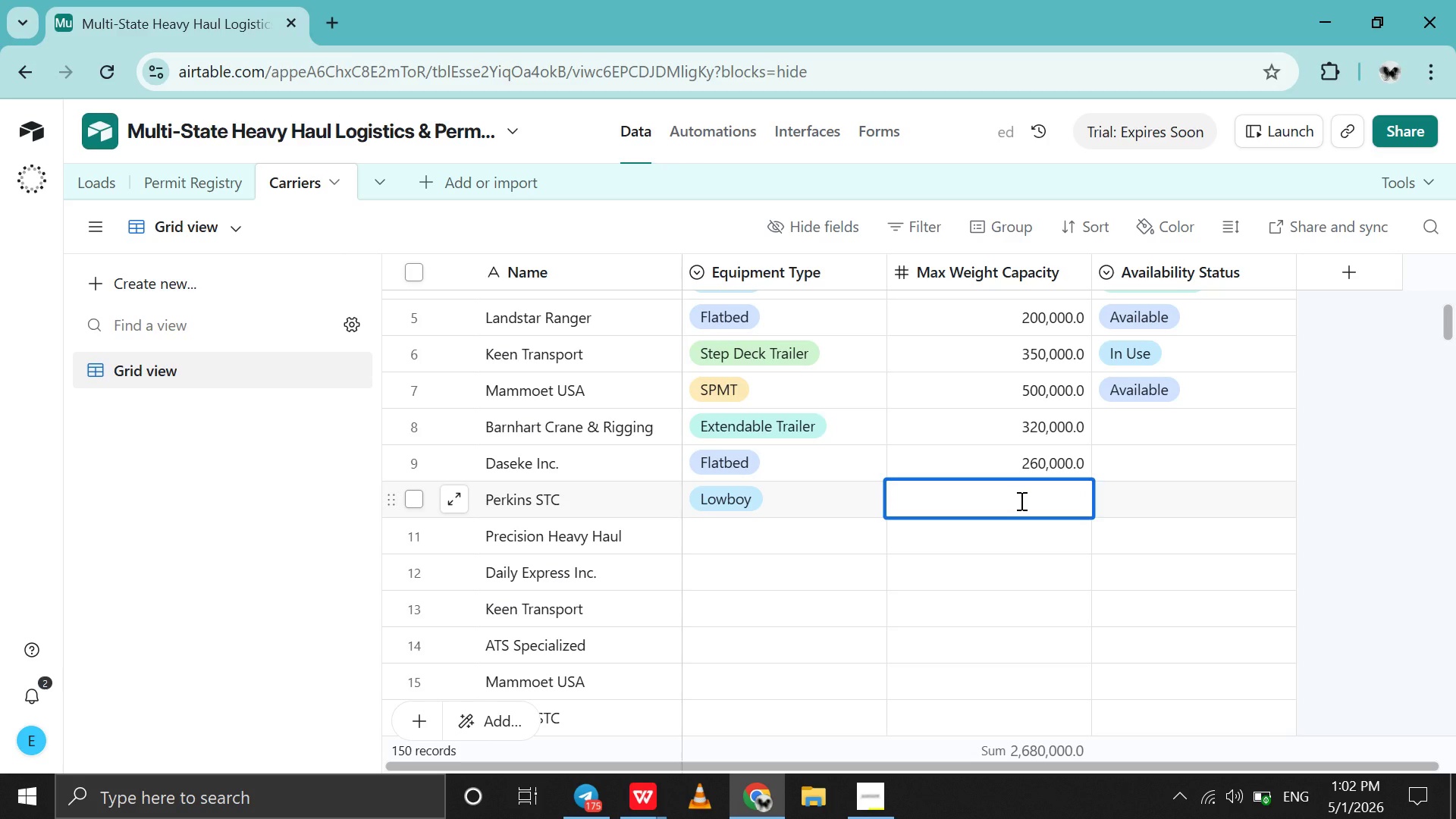 
type(240000)
key(Tab)
 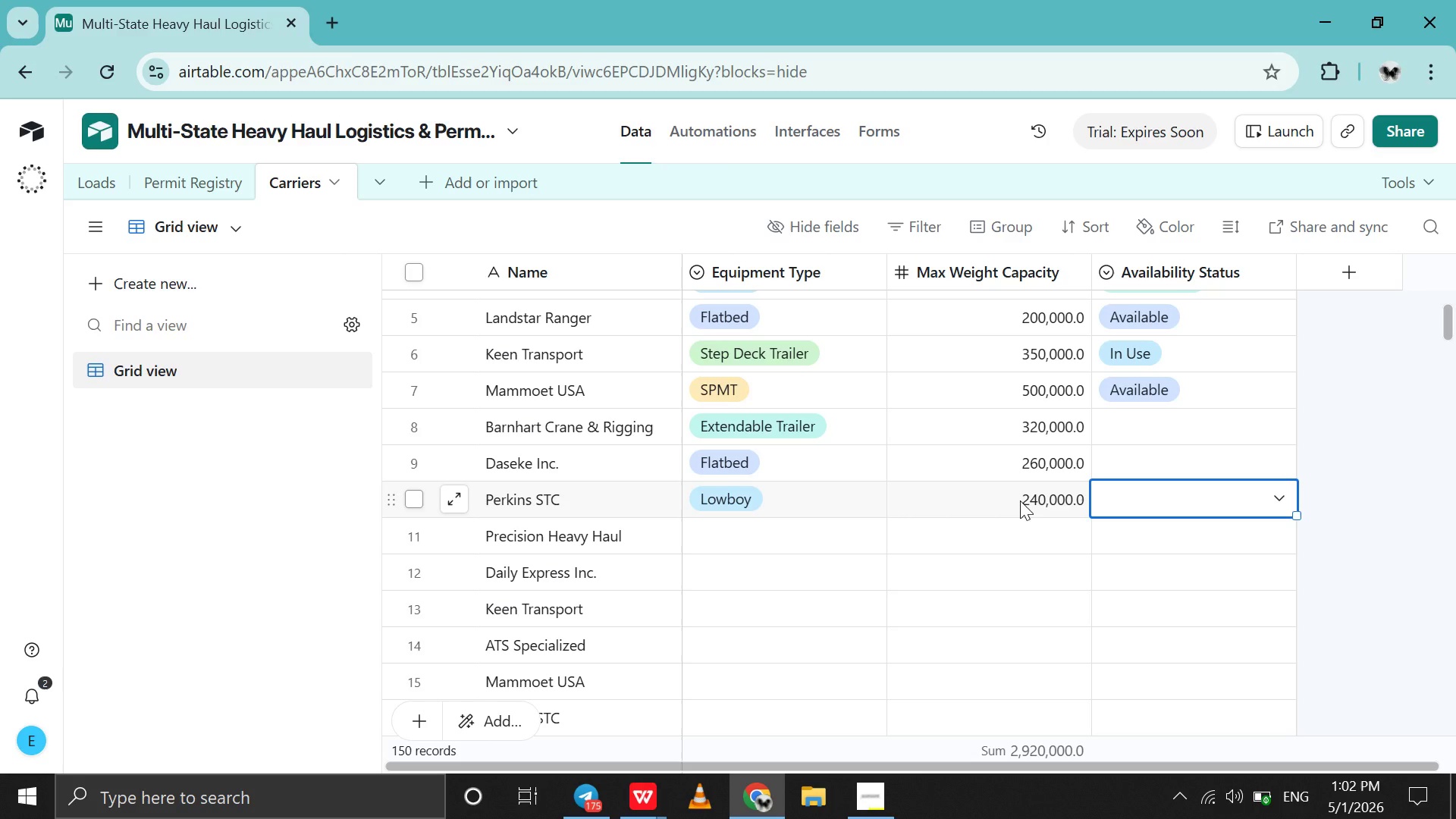 
wait(15.91)
 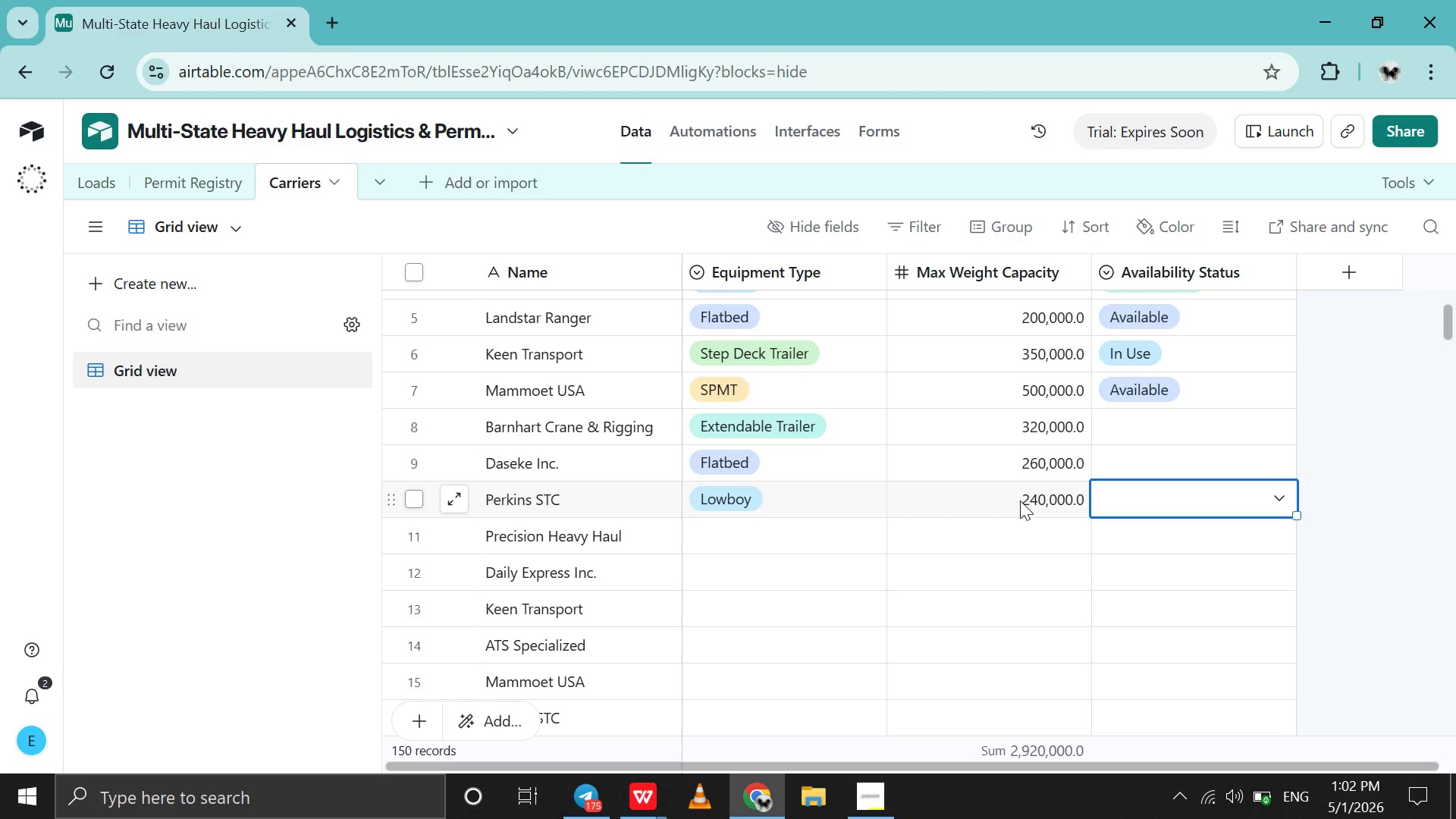 
left_click([1154, 483])
 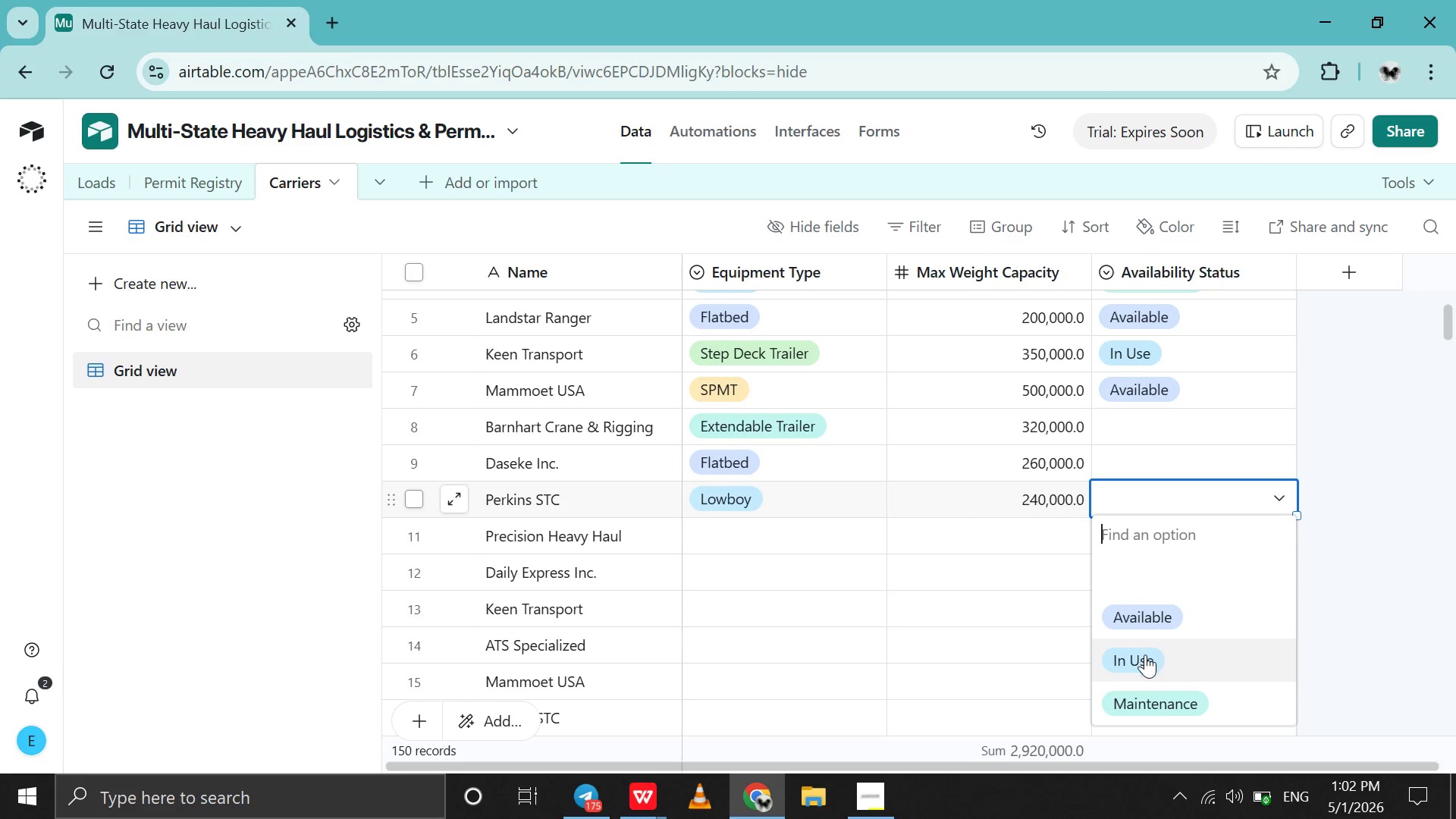 
left_click([1144, 666])
 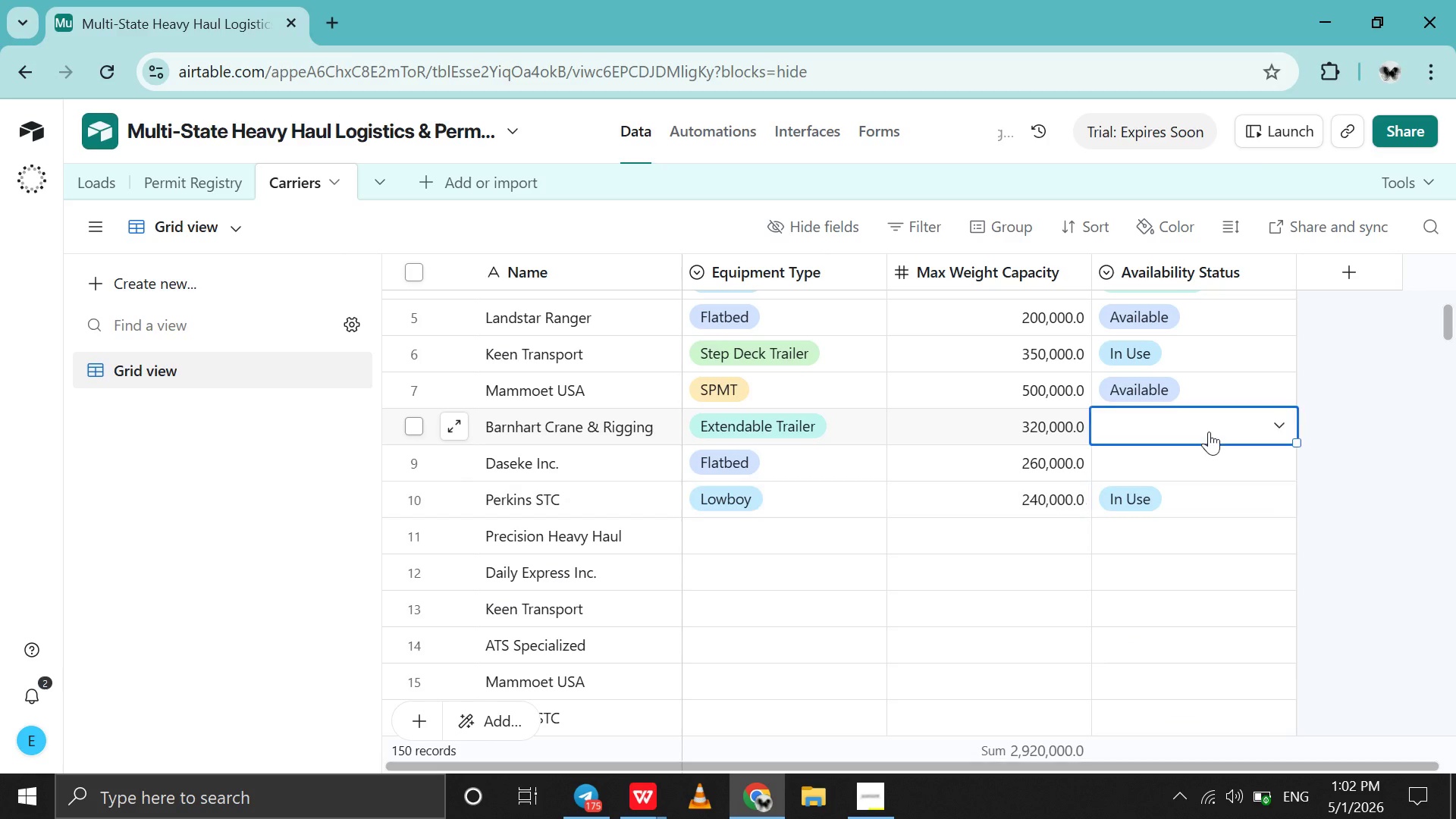 
double_click([1209, 431])
 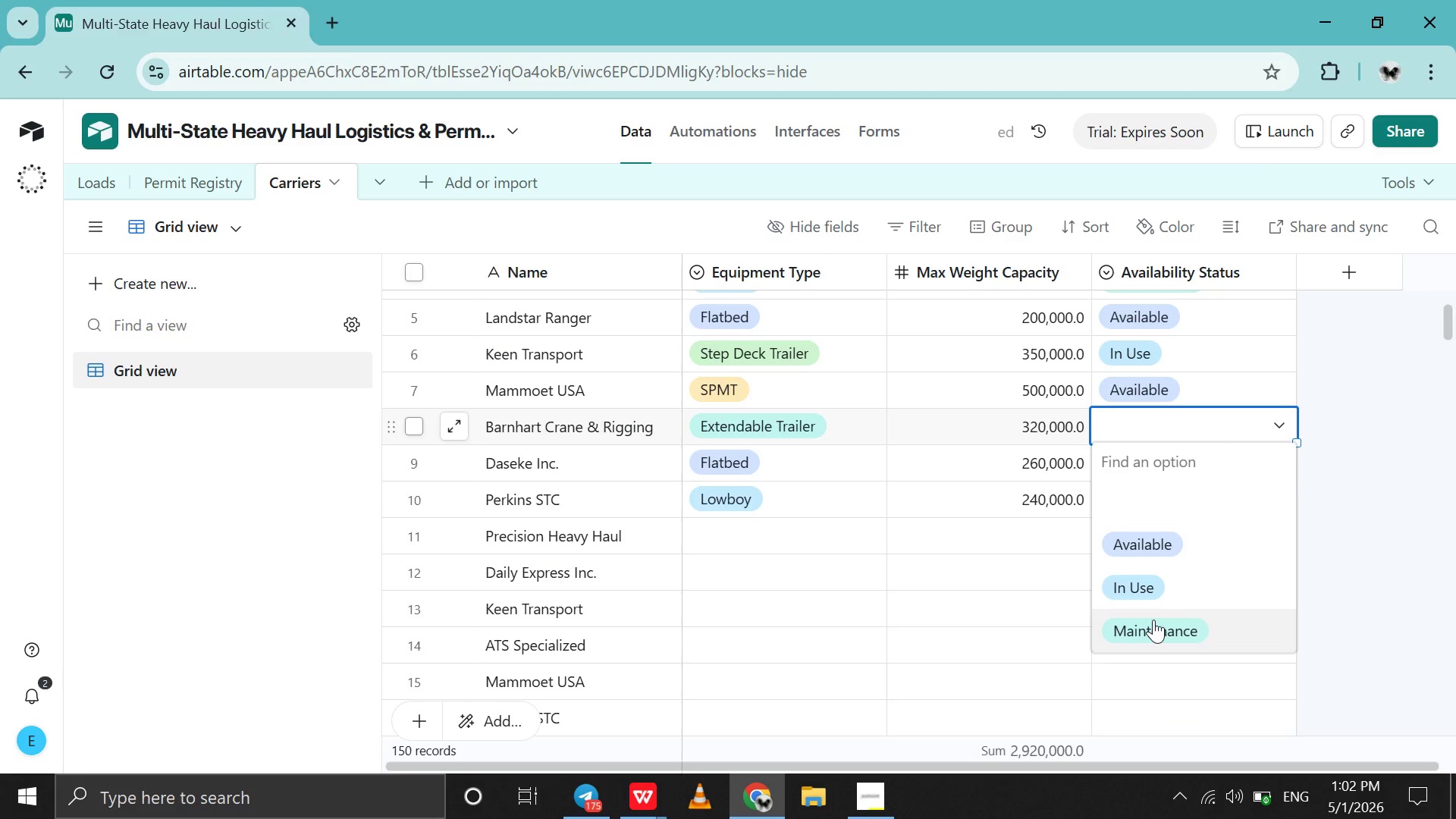 
left_click([1153, 620])
 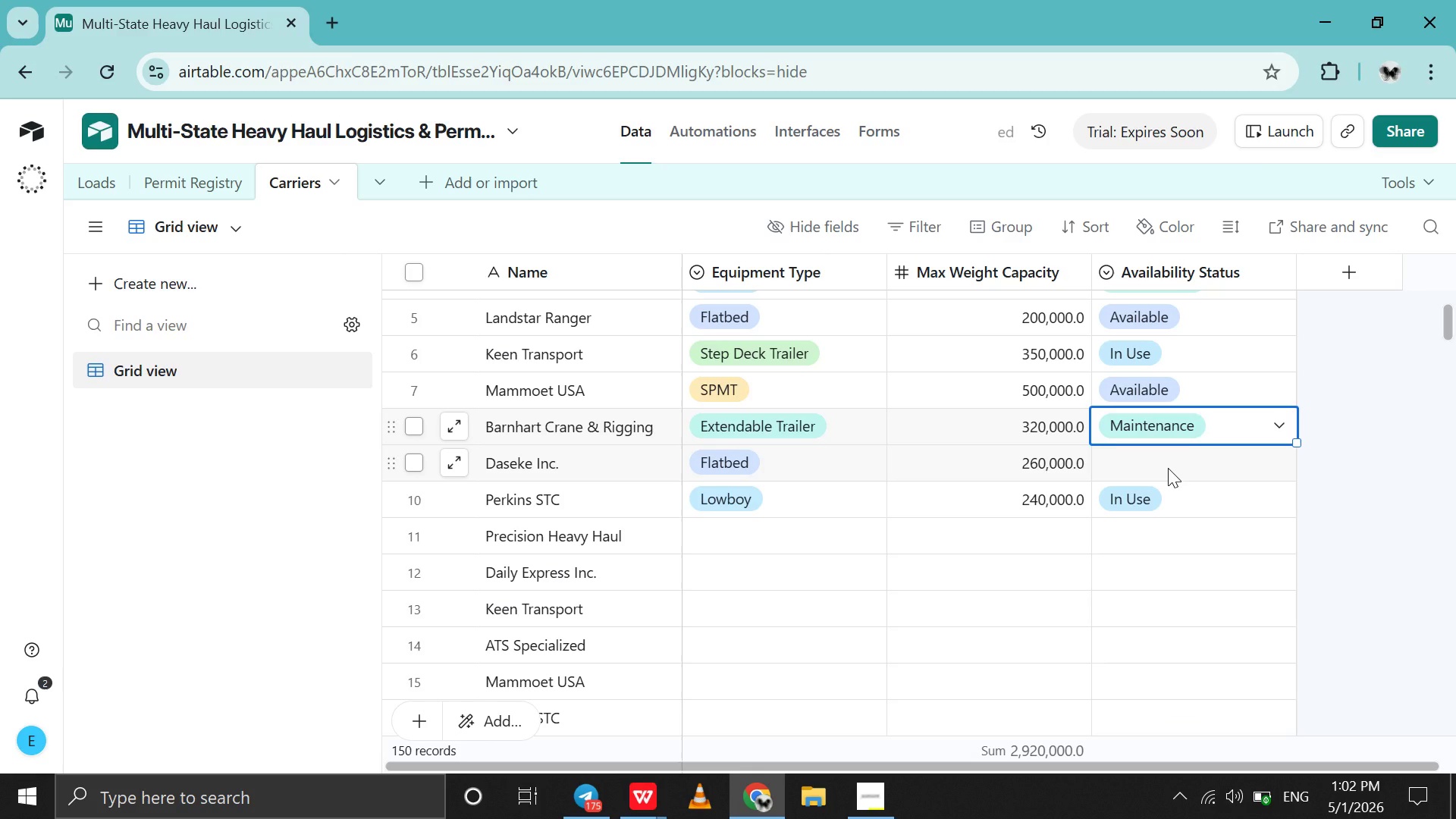 
double_click([1168, 468])
 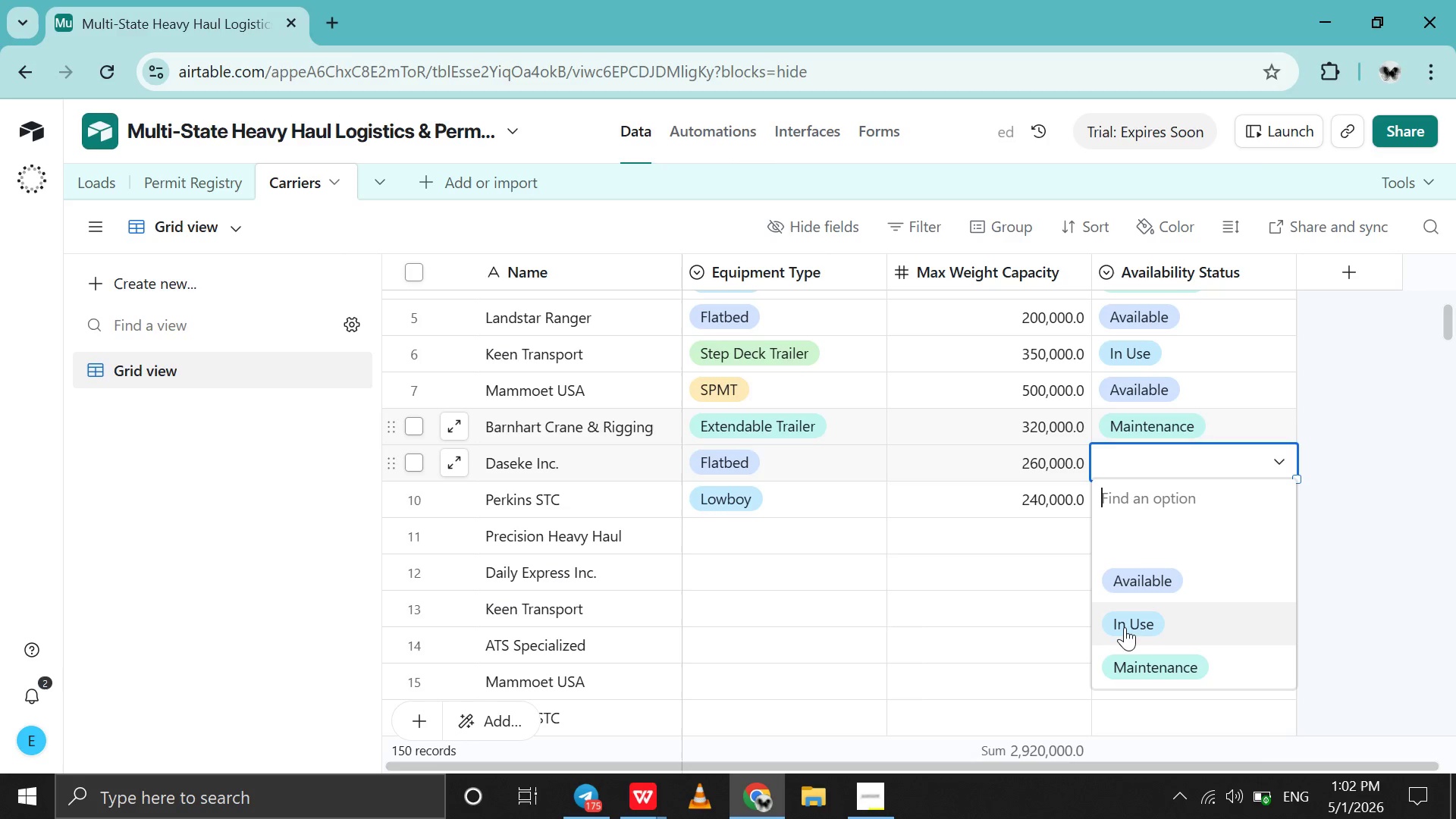 
left_click([1124, 629])
 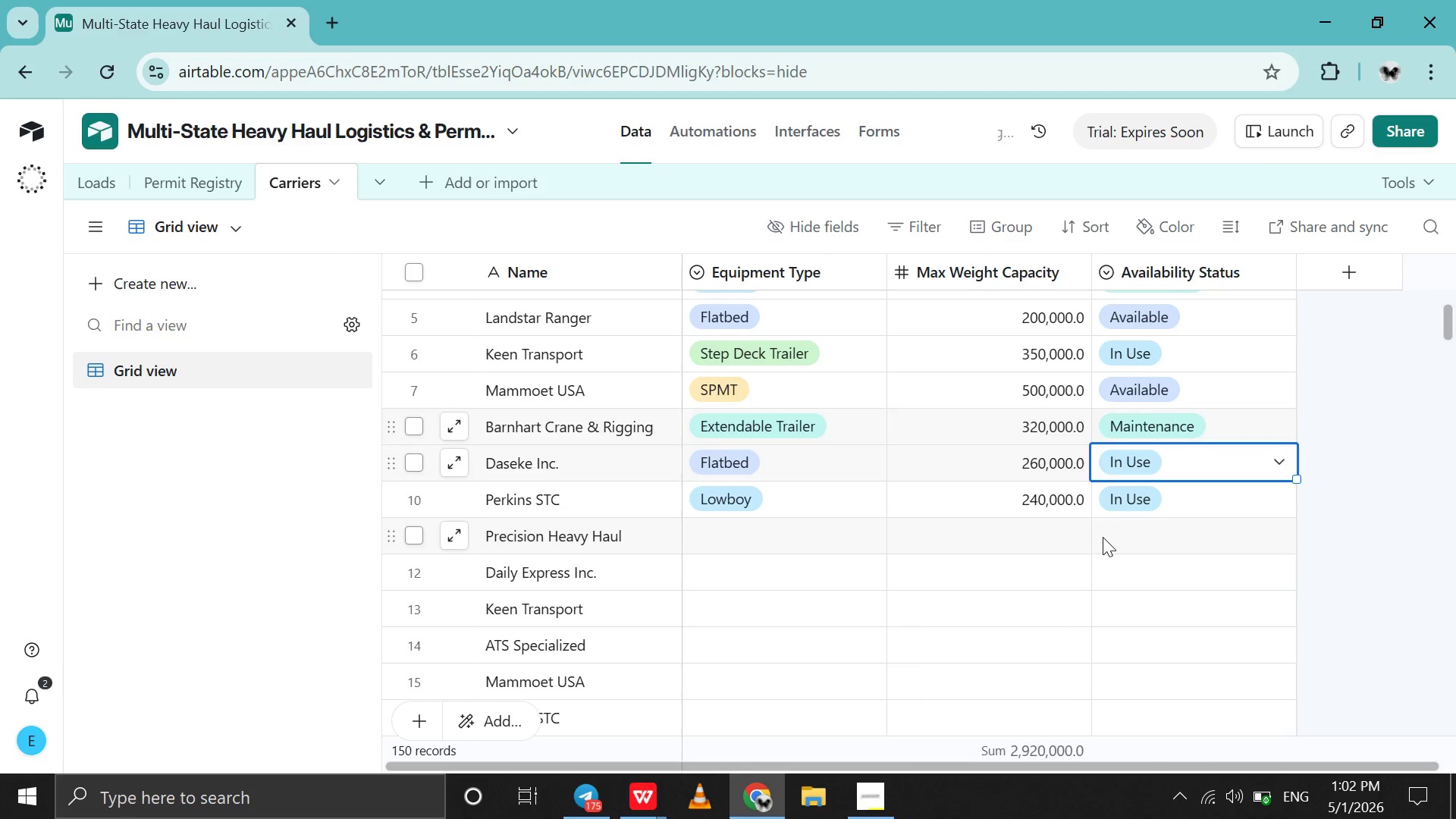 
left_click([1103, 537])
 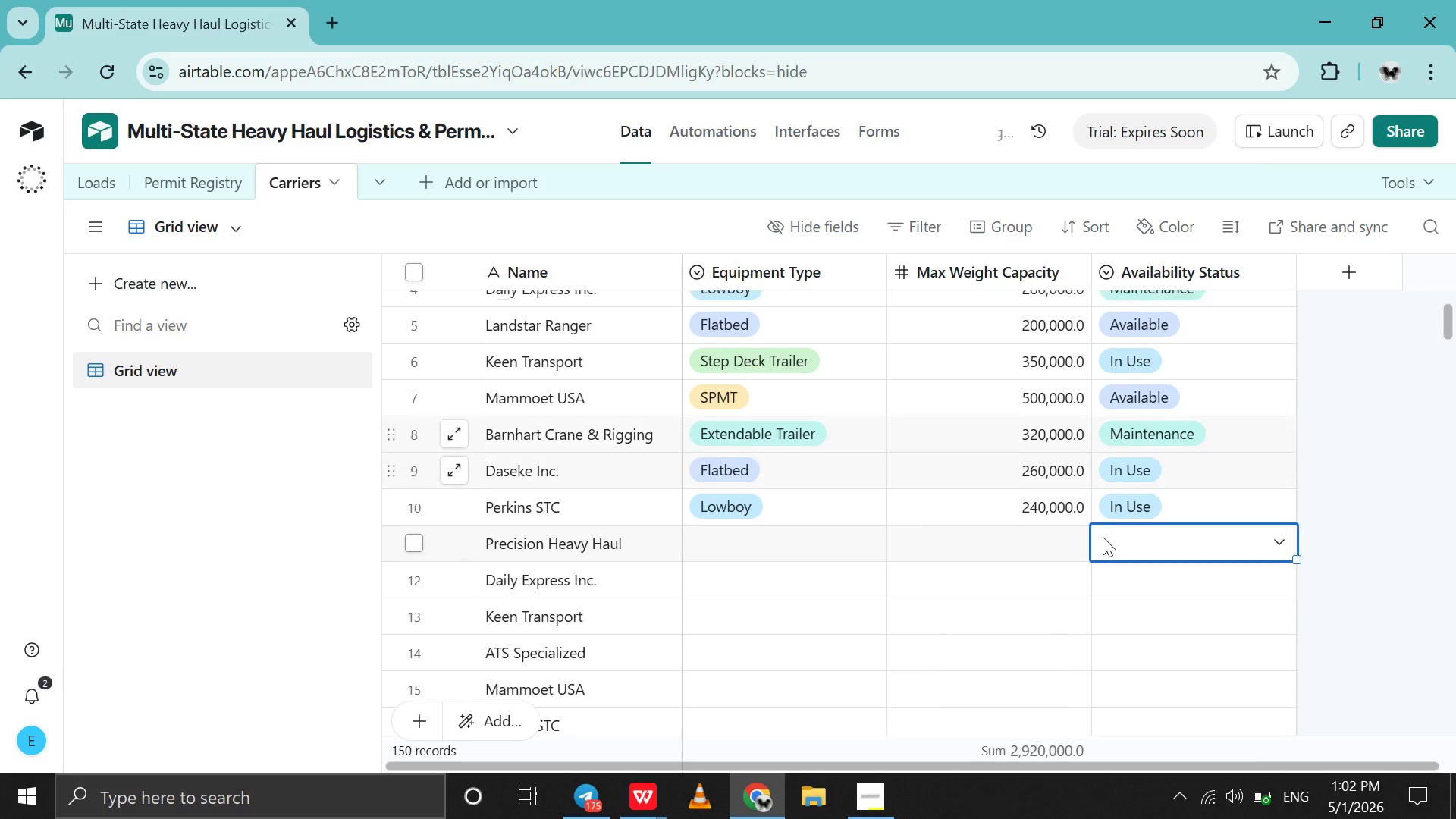 
scroll: coordinate [1103, 537], scroll_direction: up, amount: 33.0
 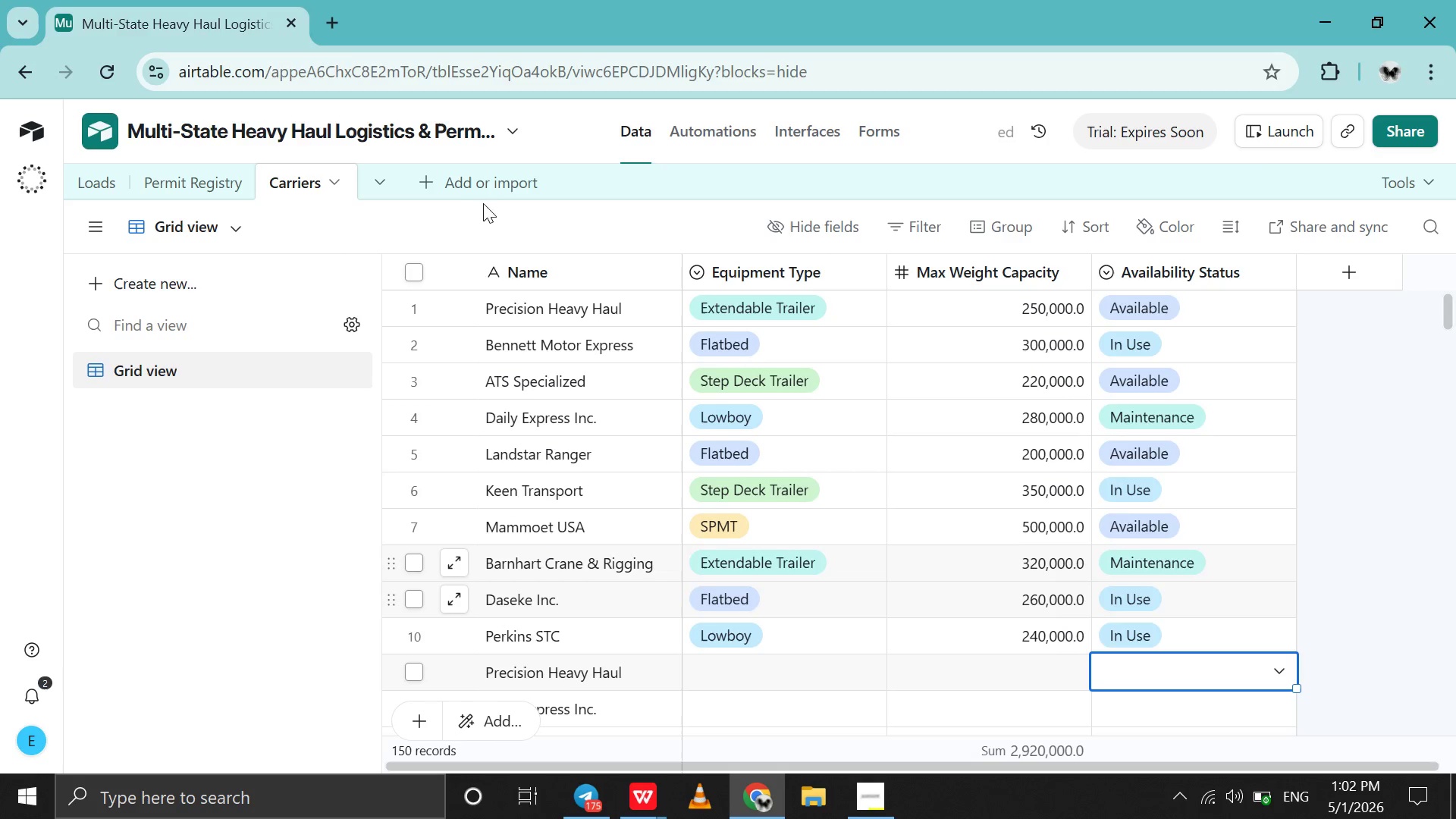 
left_click([472, 190])
 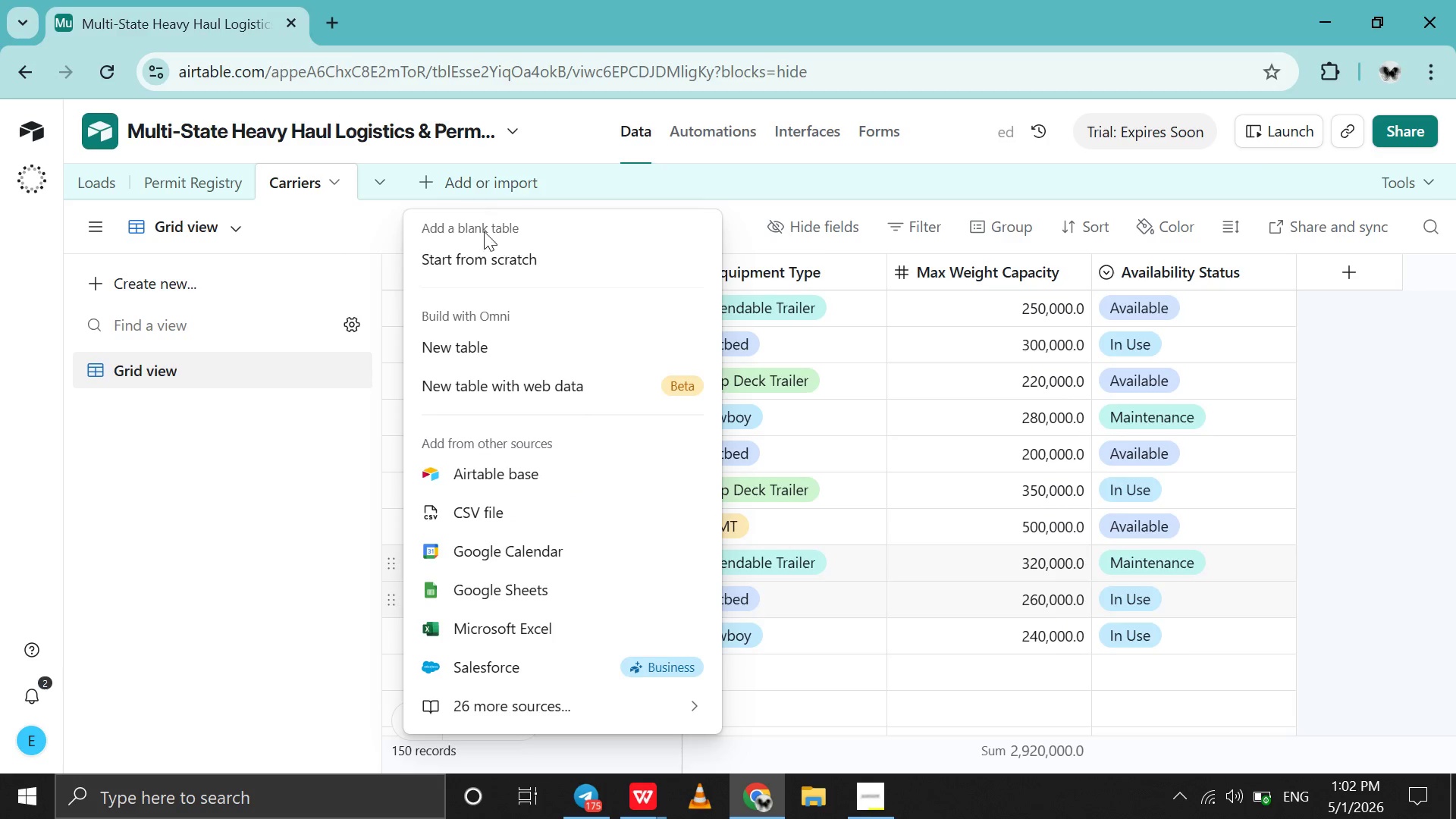 
left_click([484, 275])
 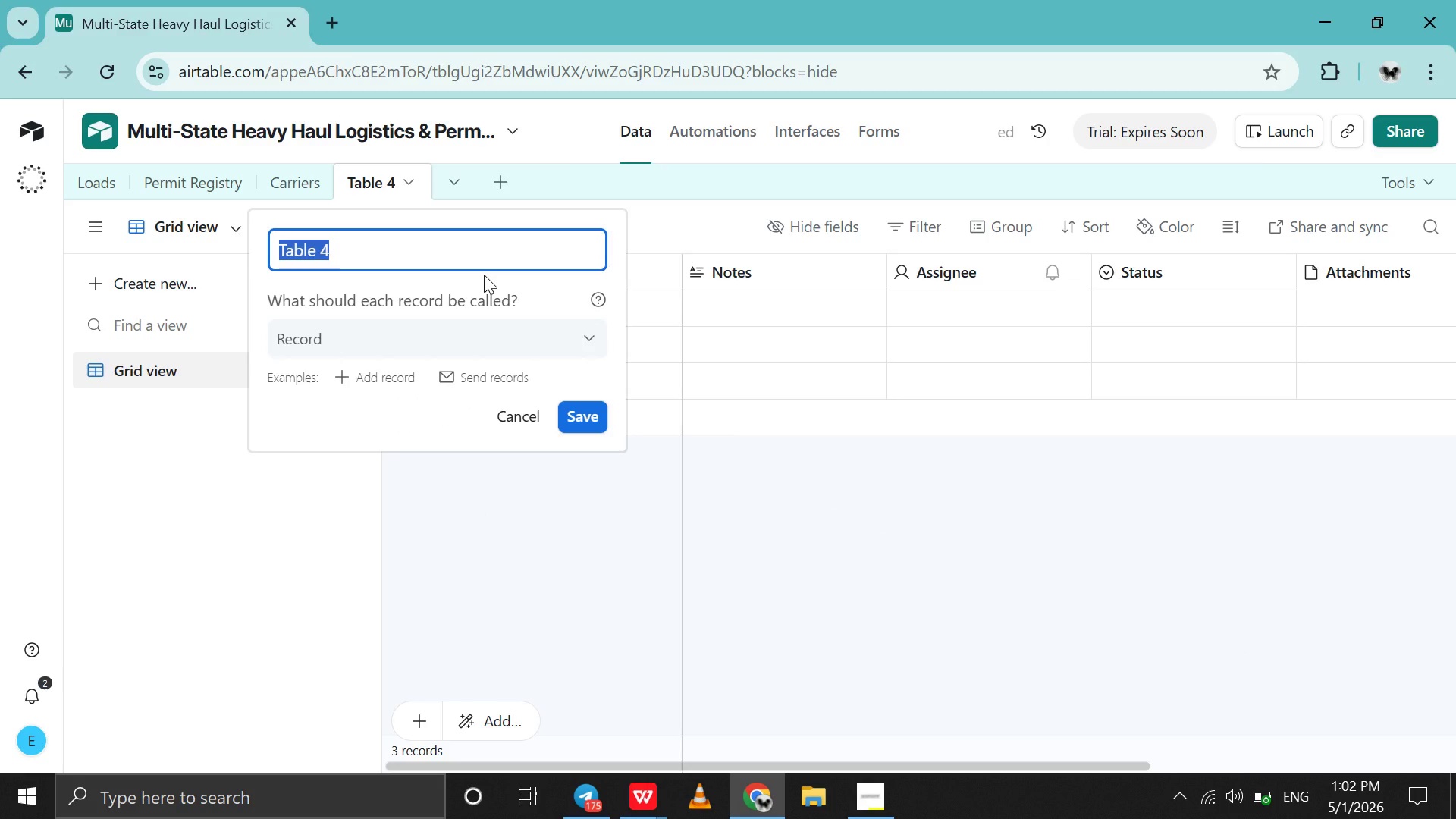 
wait(10.0)
 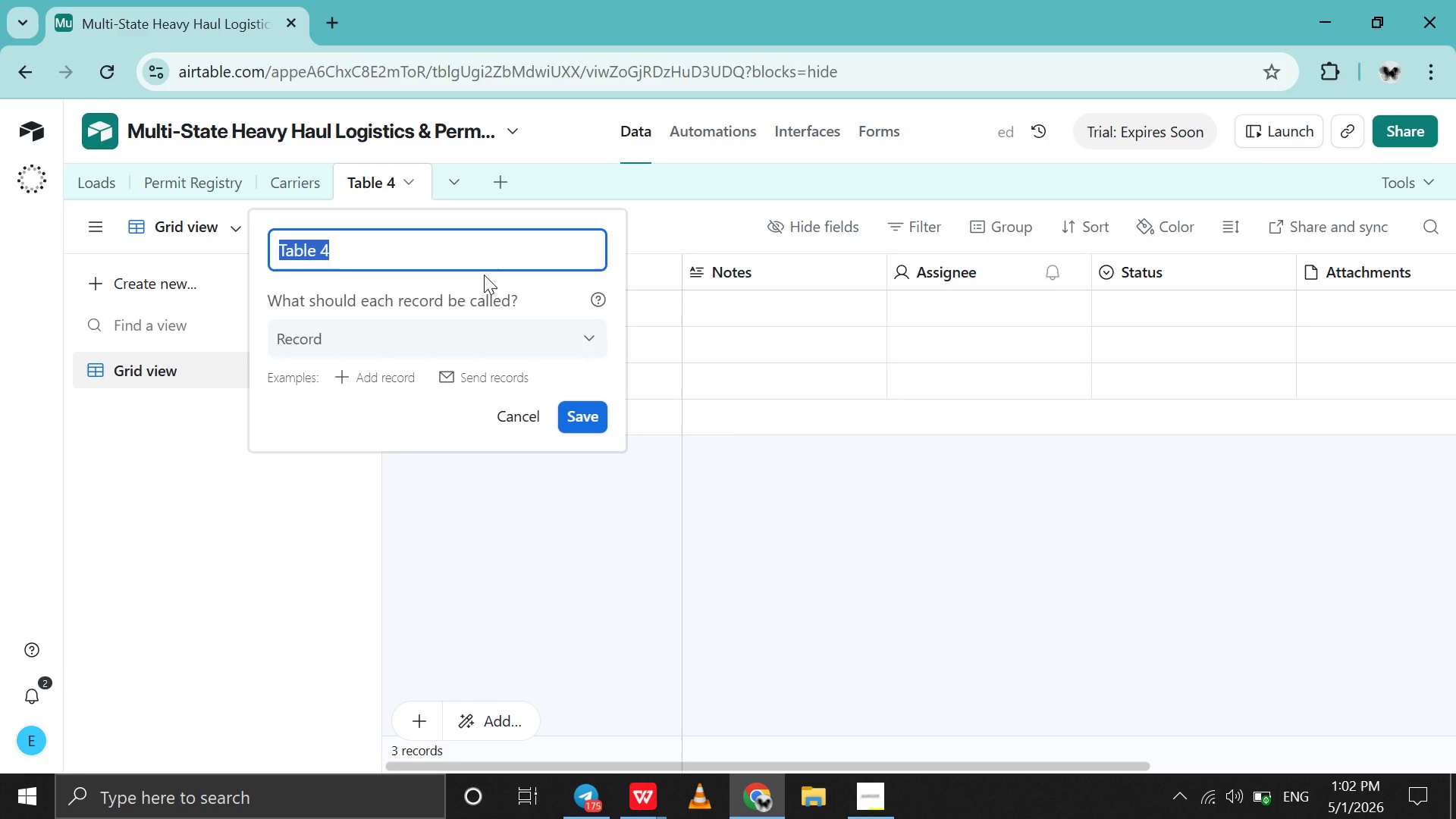 
type(Pilot Car )
 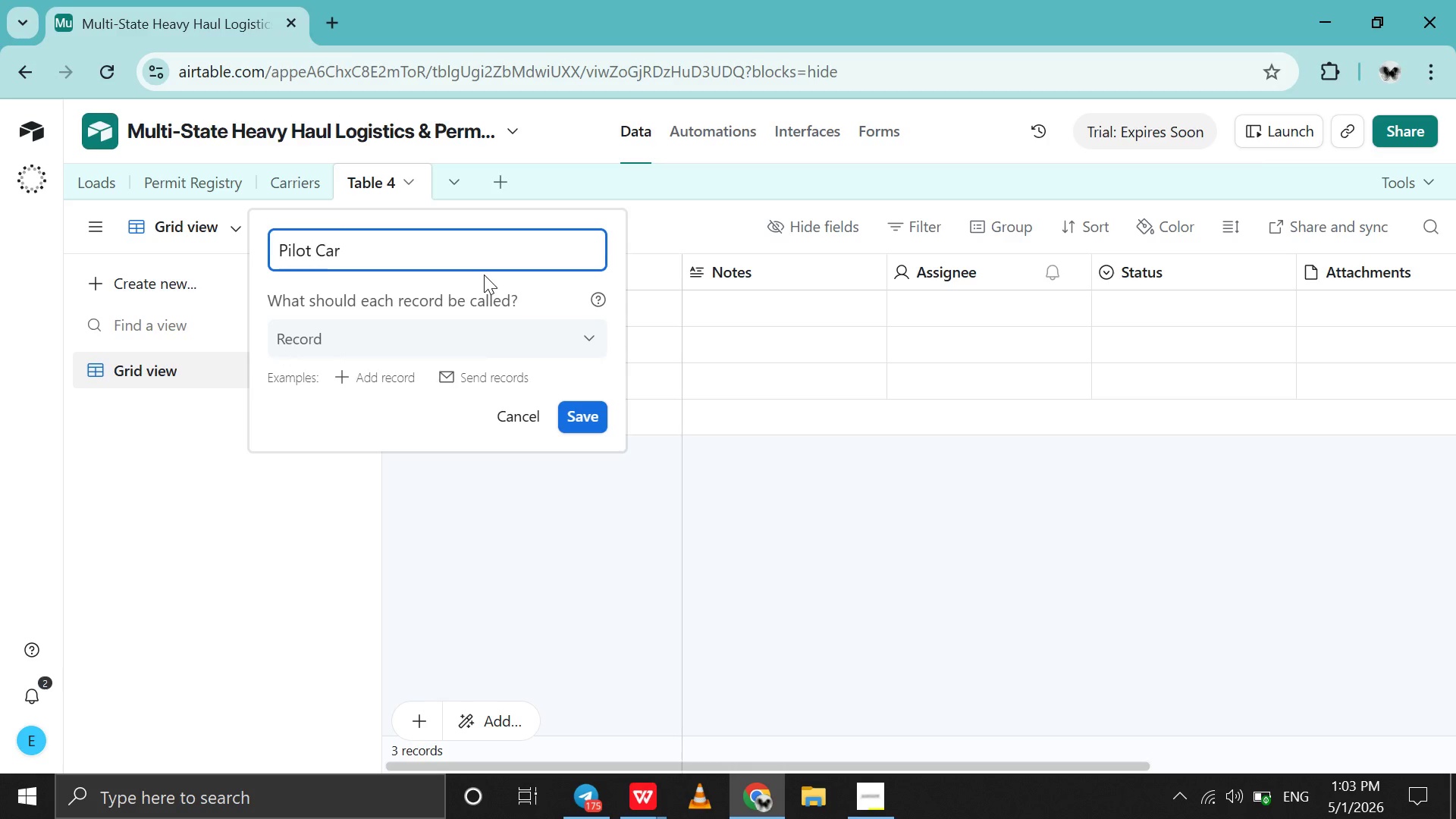 
left_click([292, 174])
 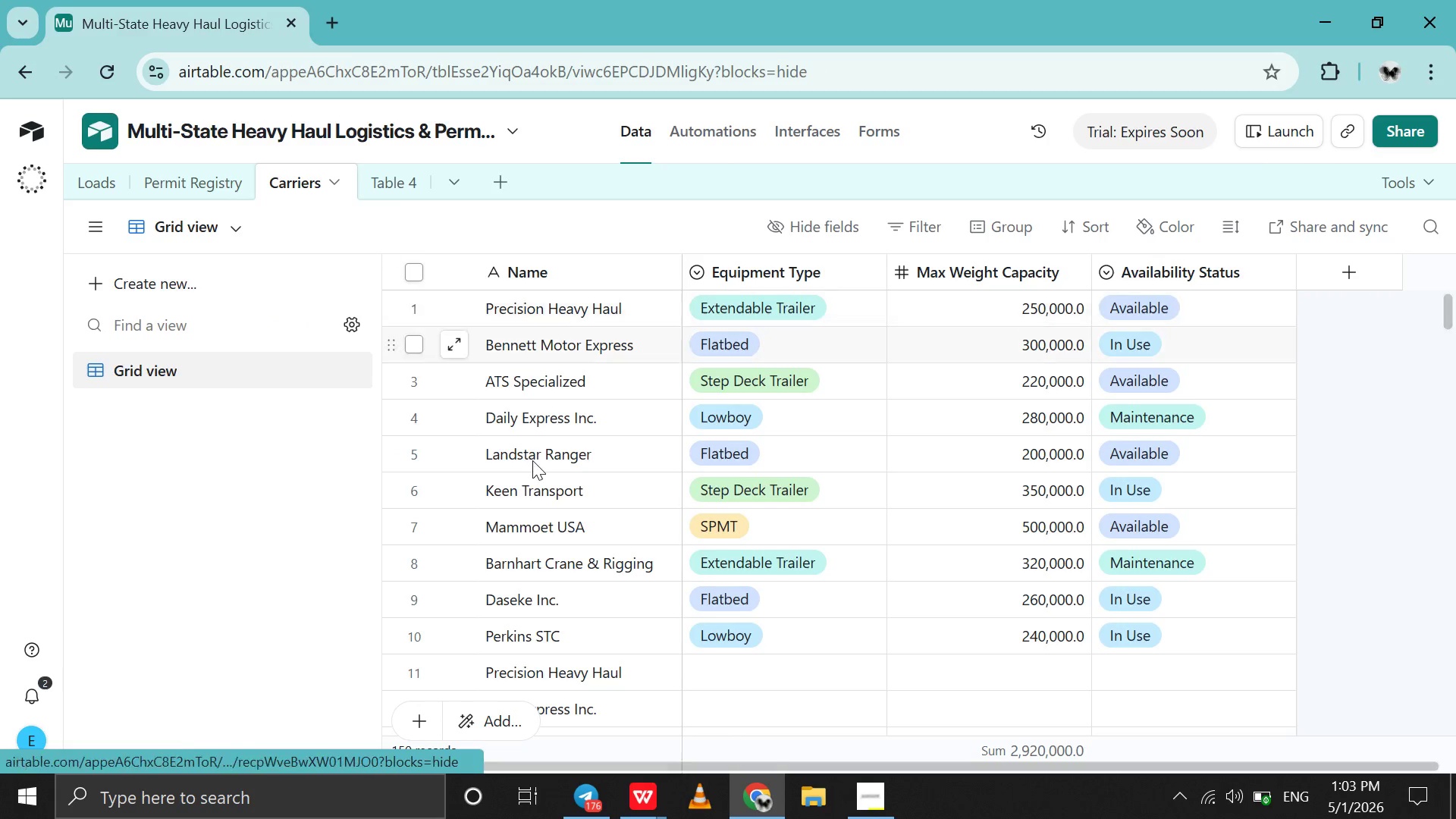 
scroll: coordinate [532, 460], scroll_direction: down, amount: 3.0
 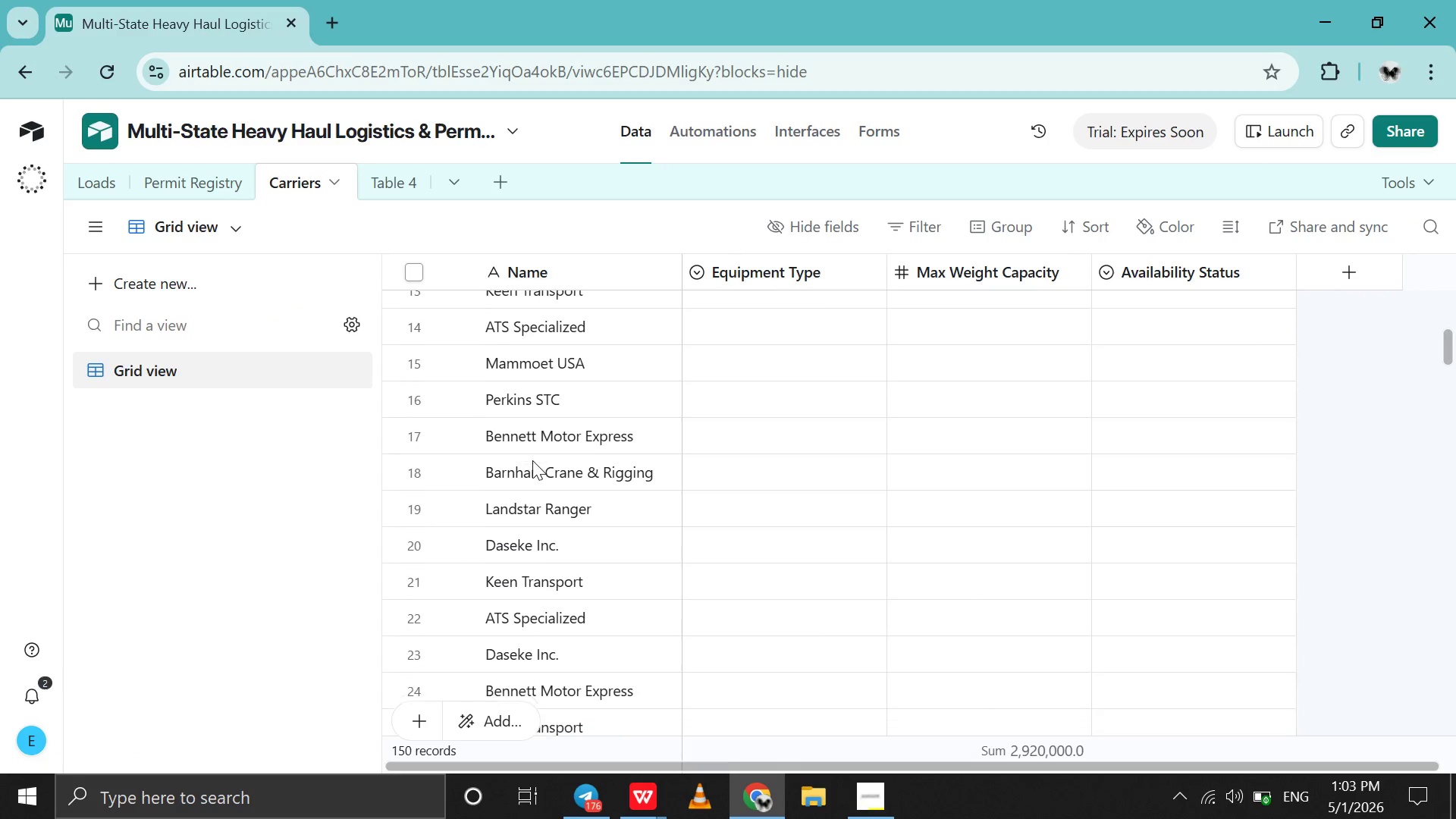 
mouse_move([516, 593])
 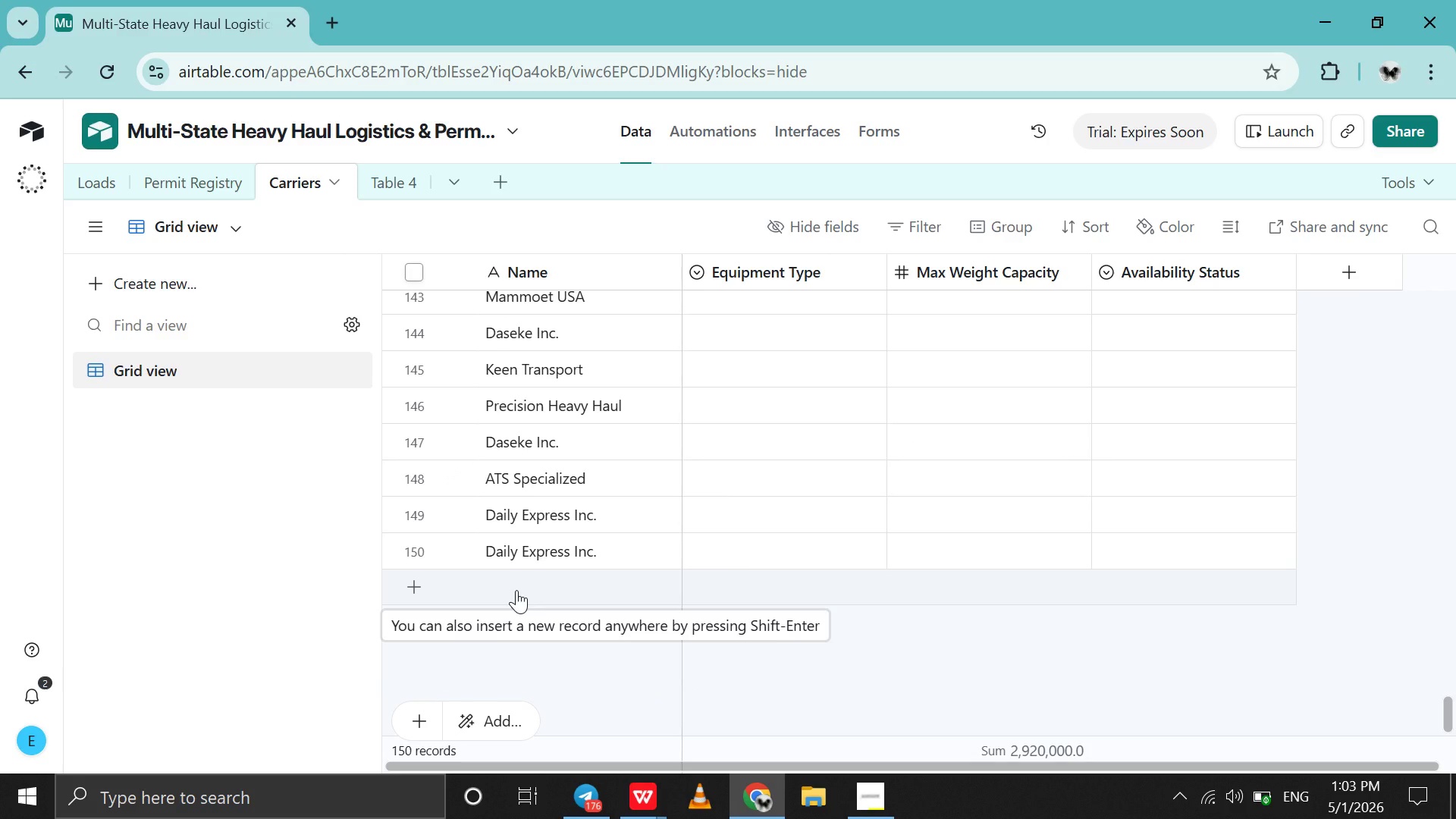 
scroll: coordinate [516, 590], scroll_direction: up, amount: 230.0
 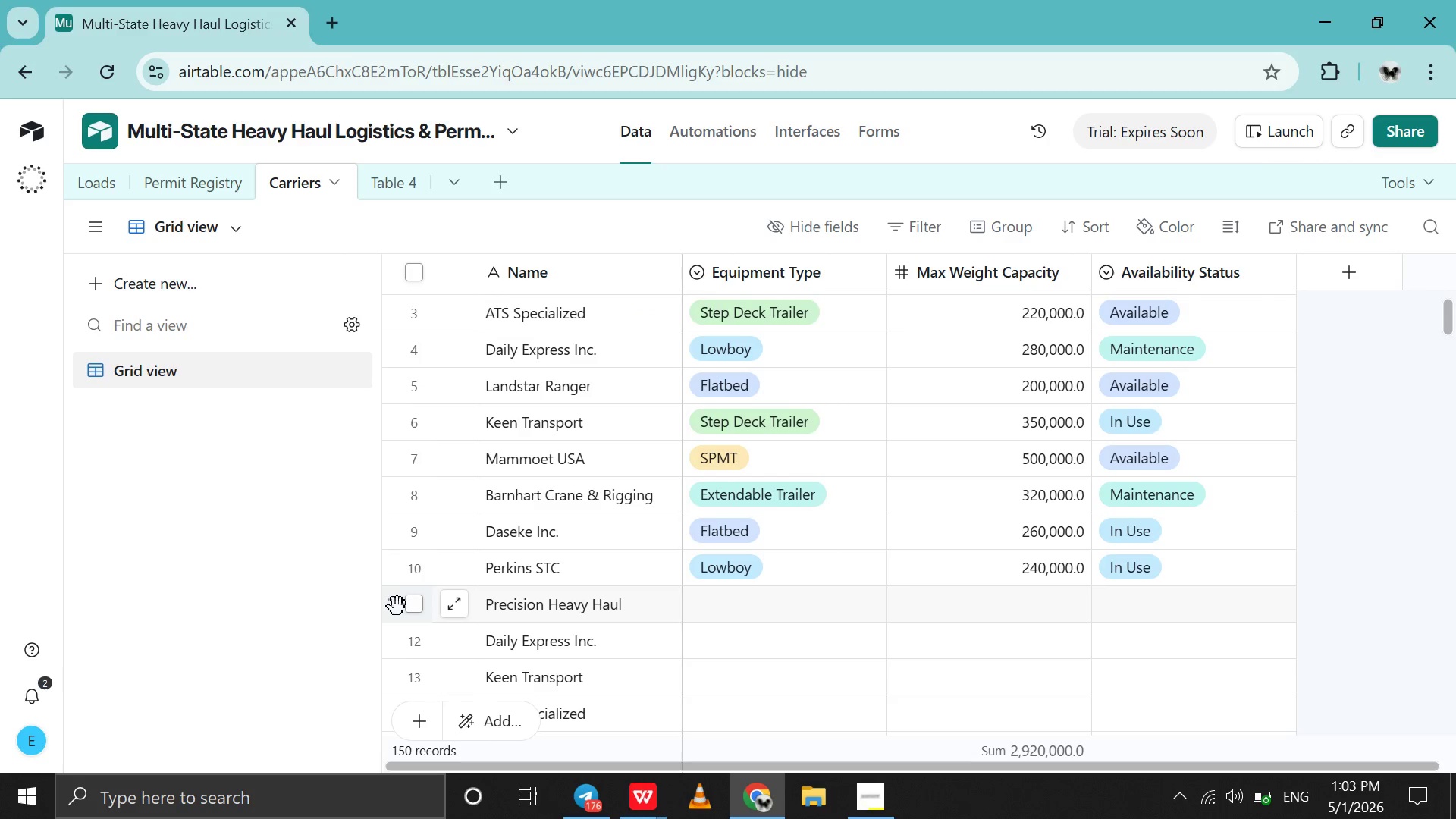 
left_click([394, 607])
 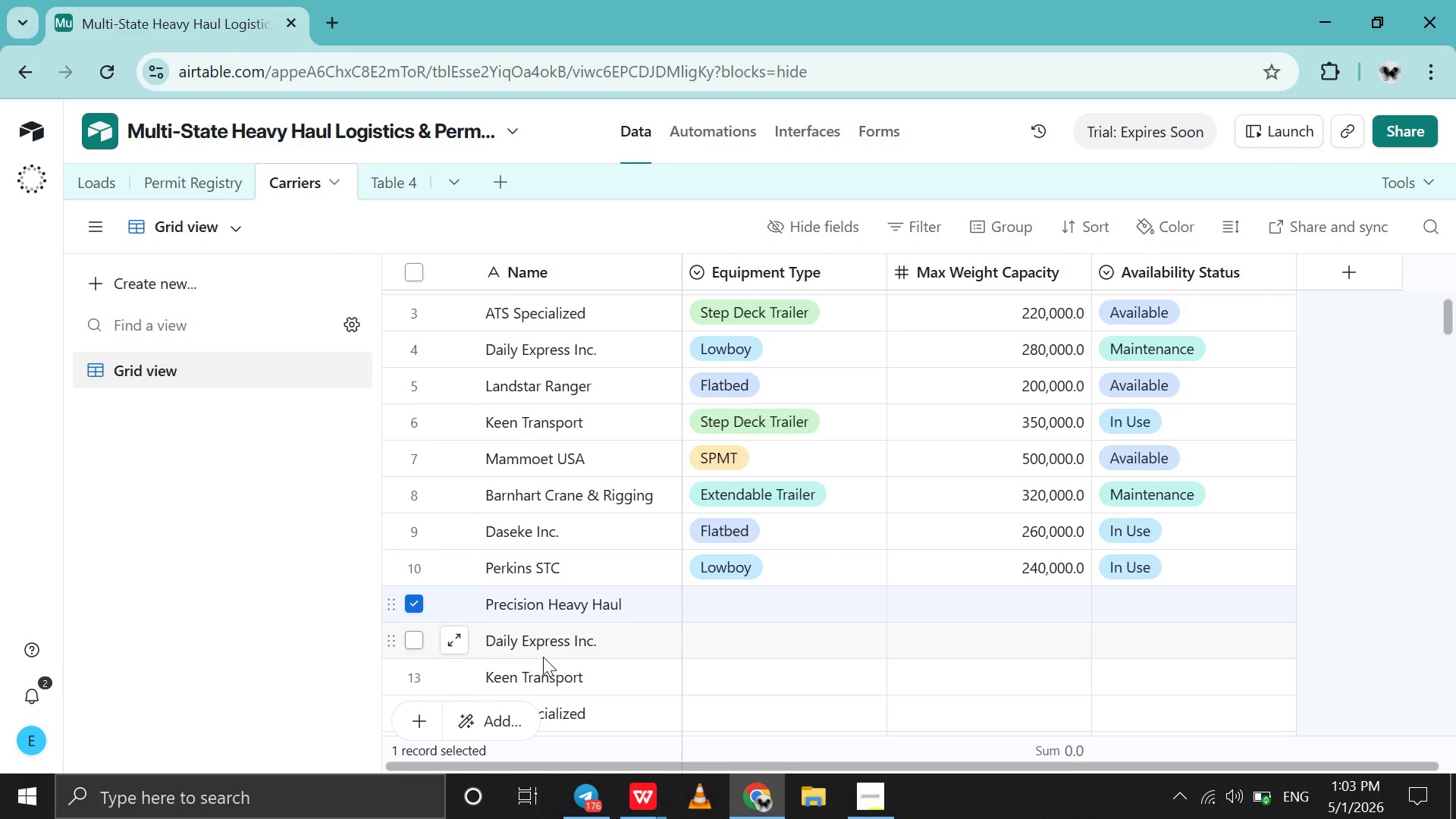 
hold_key(key=ShiftLeft, duration=1.51)
 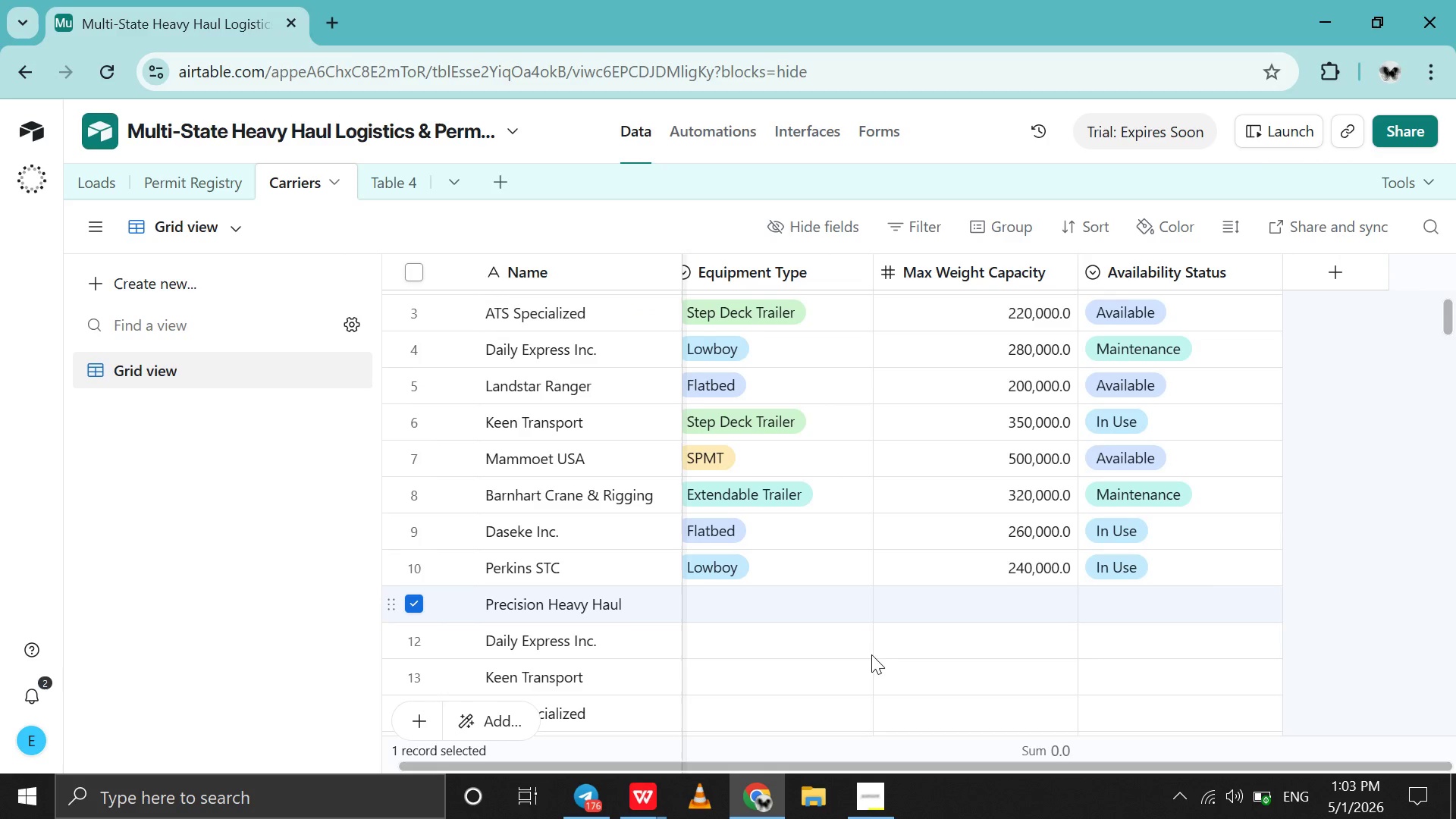 
hold_key(key=ShiftLeft, duration=1.52)
 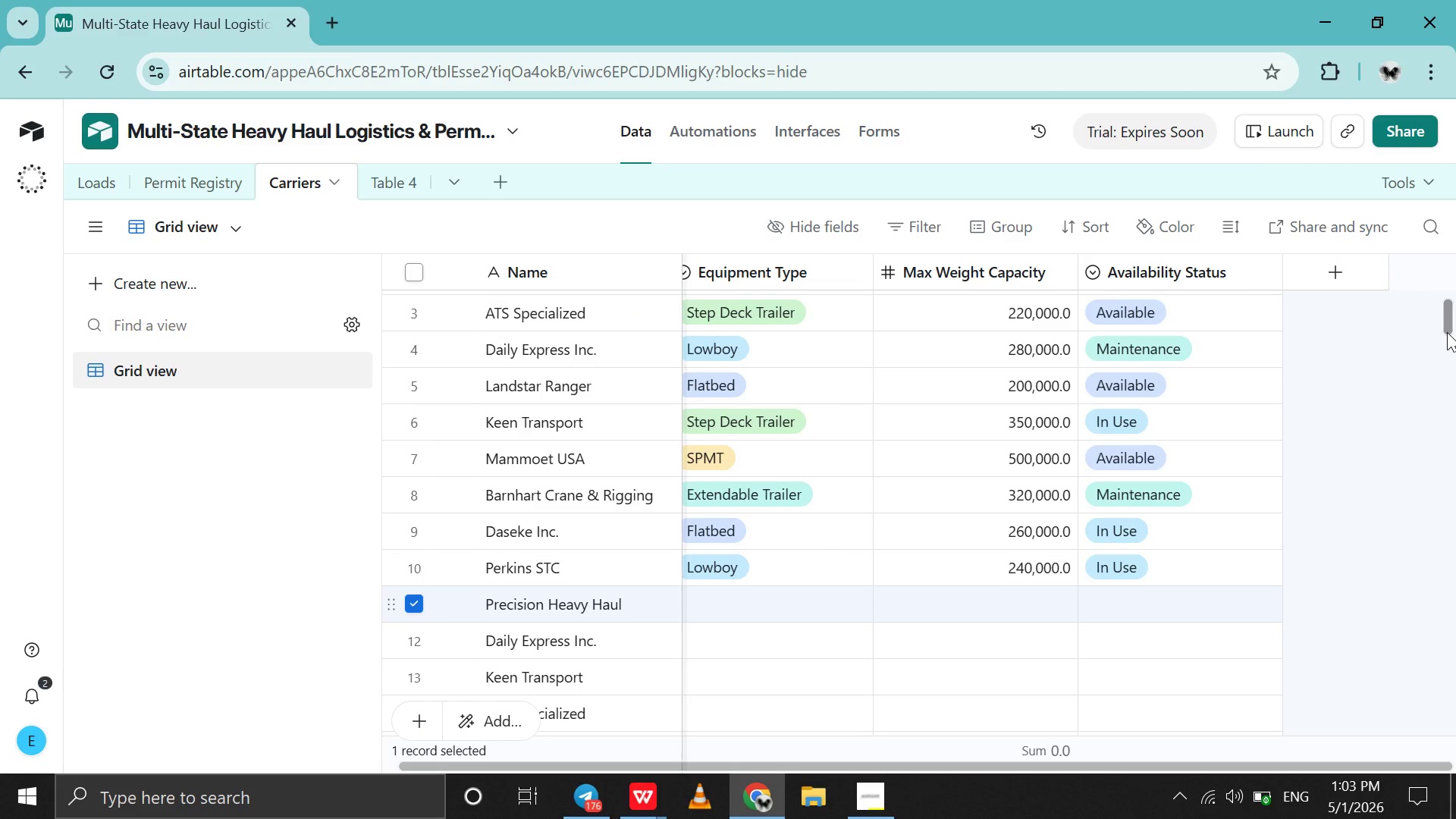 
scroll: coordinate [821, 676], scroll_direction: down, amount: 7.0
 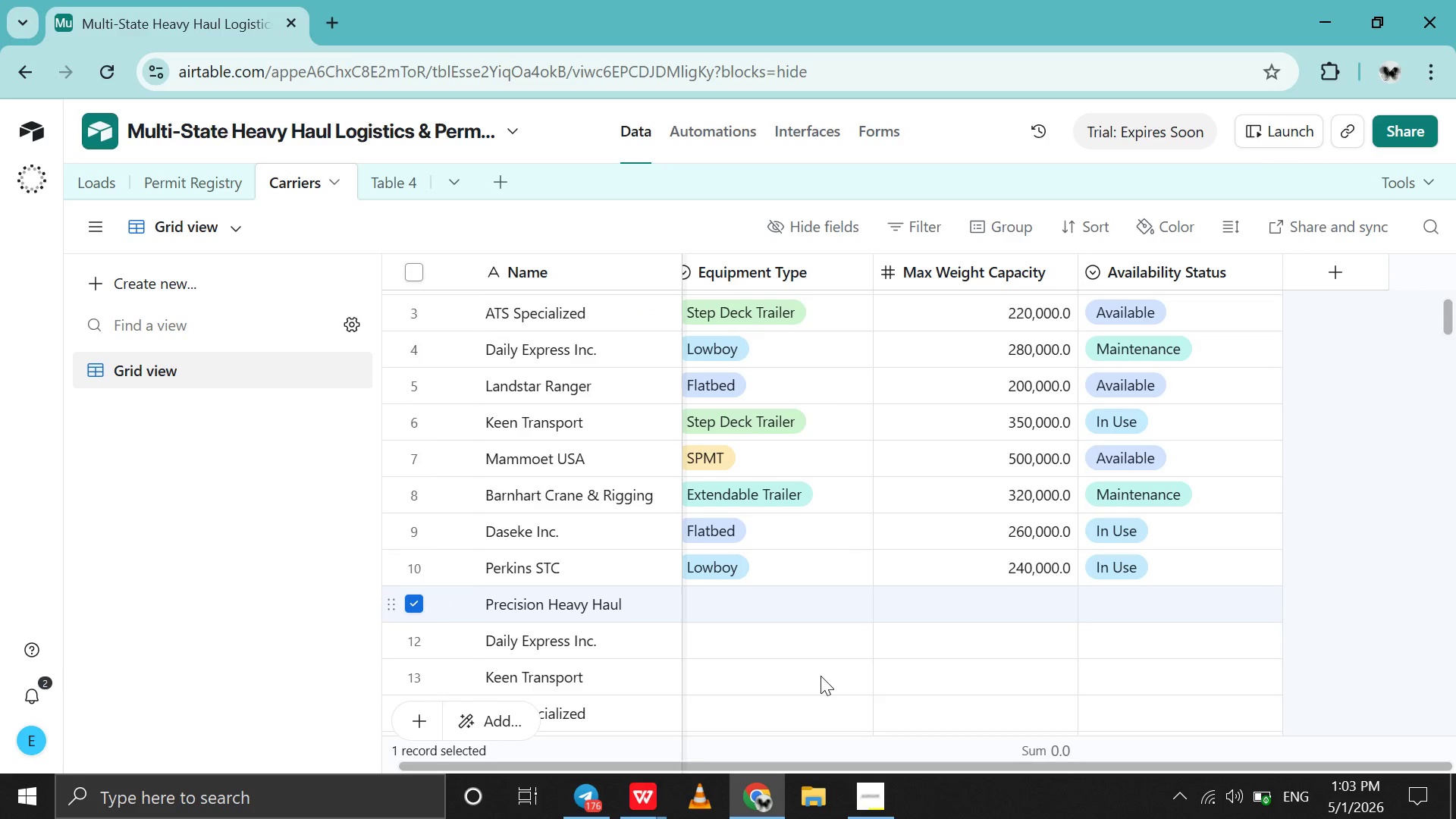 
hold_key(key=ShiftLeft, duration=1.51)
left_click_drag(start_coordinate=[1447, 332], to_coordinate=[1423, 780])
 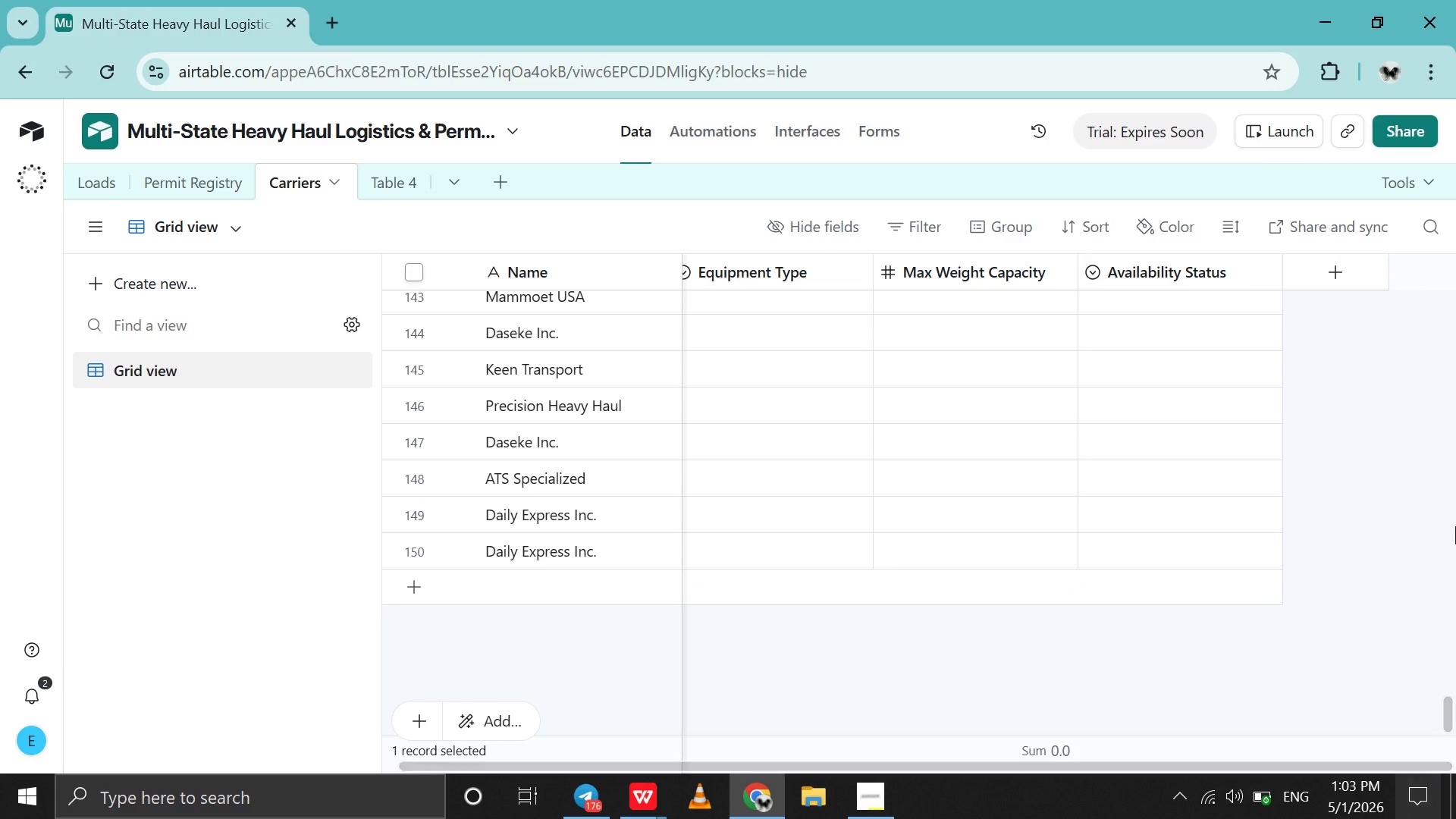 
hold_key(key=ShiftLeft, duration=1.52)
 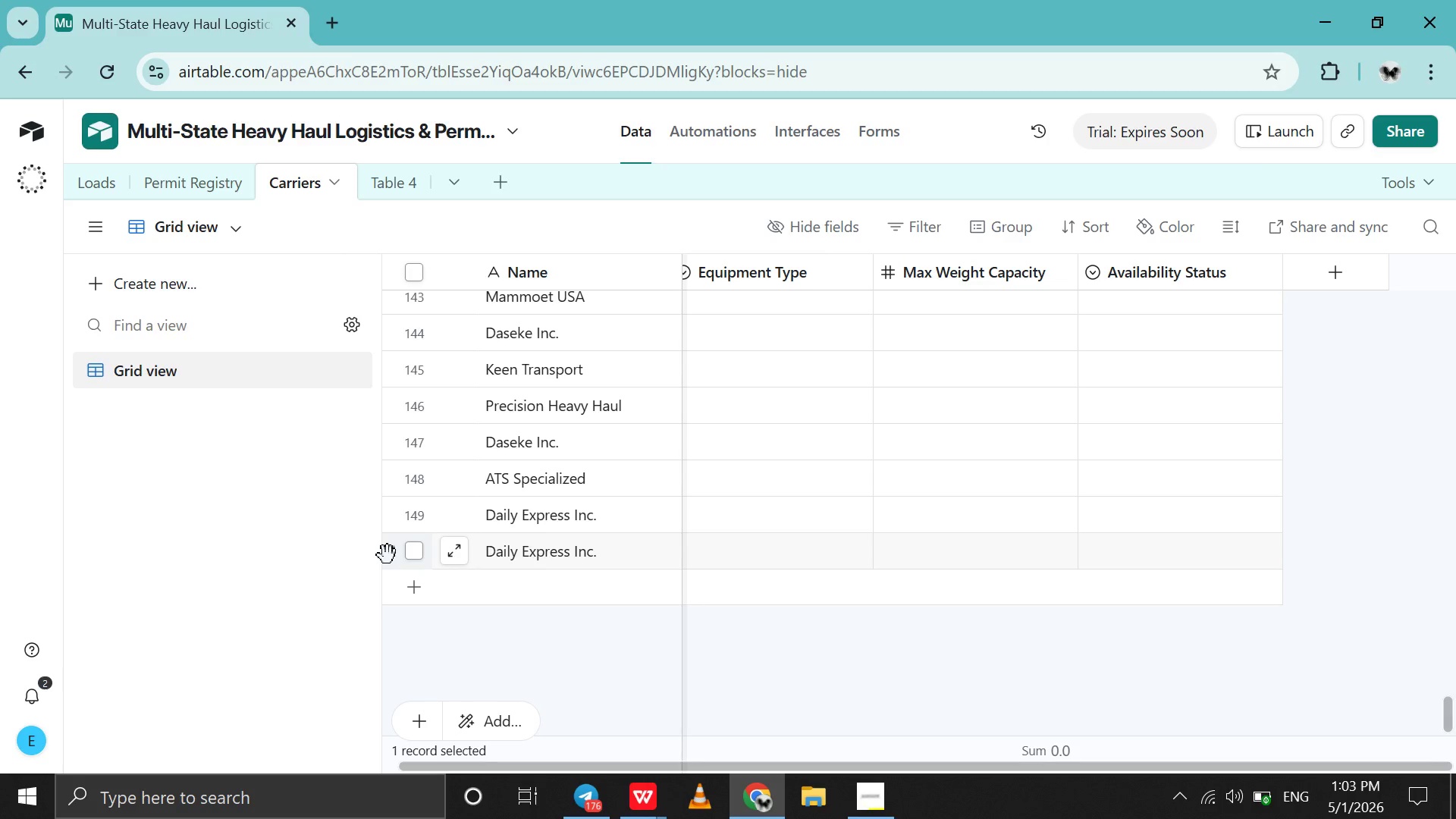 
hold_key(key=ShiftLeft, duration=1.47)
left_click([388, 555])
 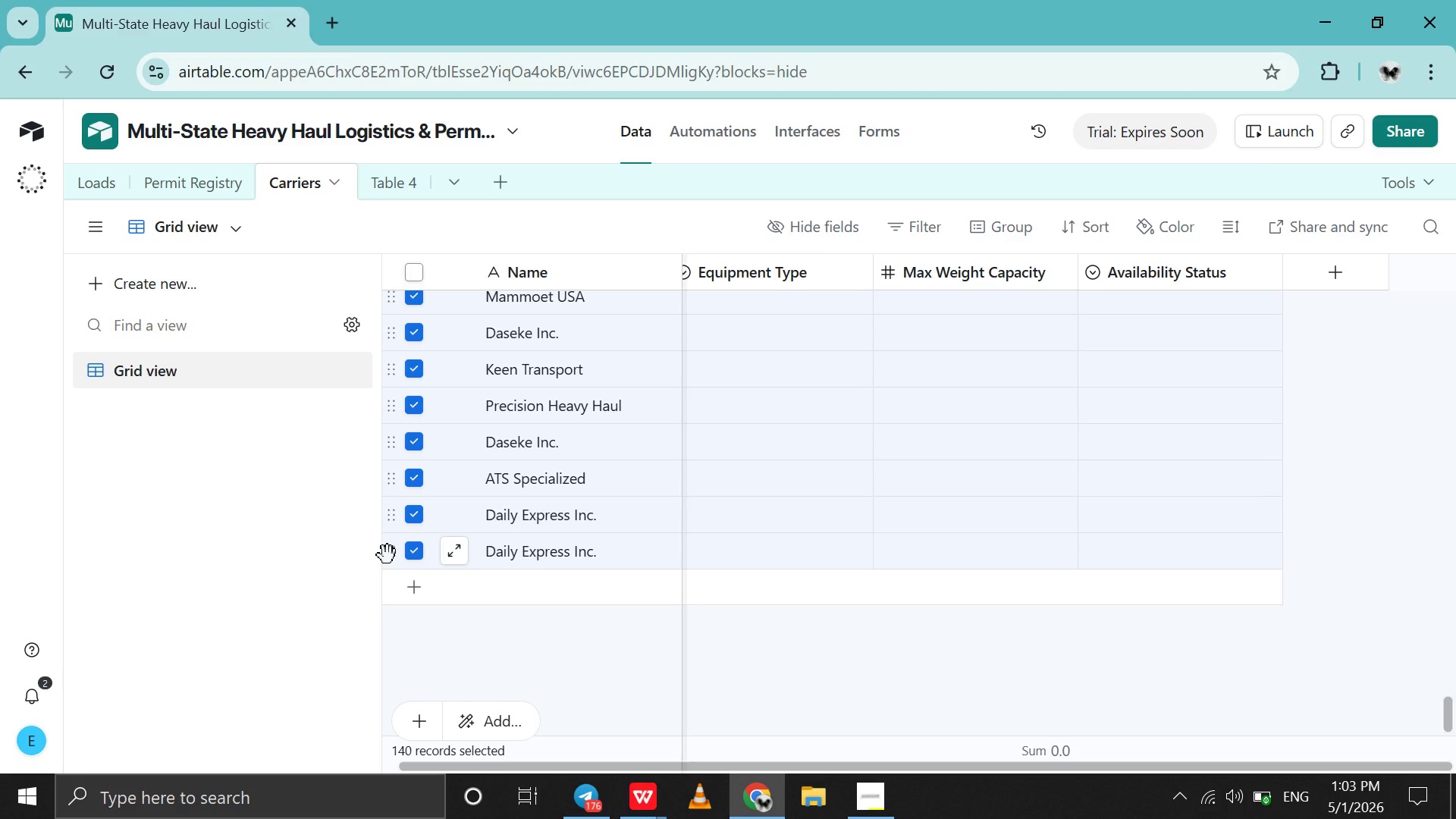 
key(Delete)
 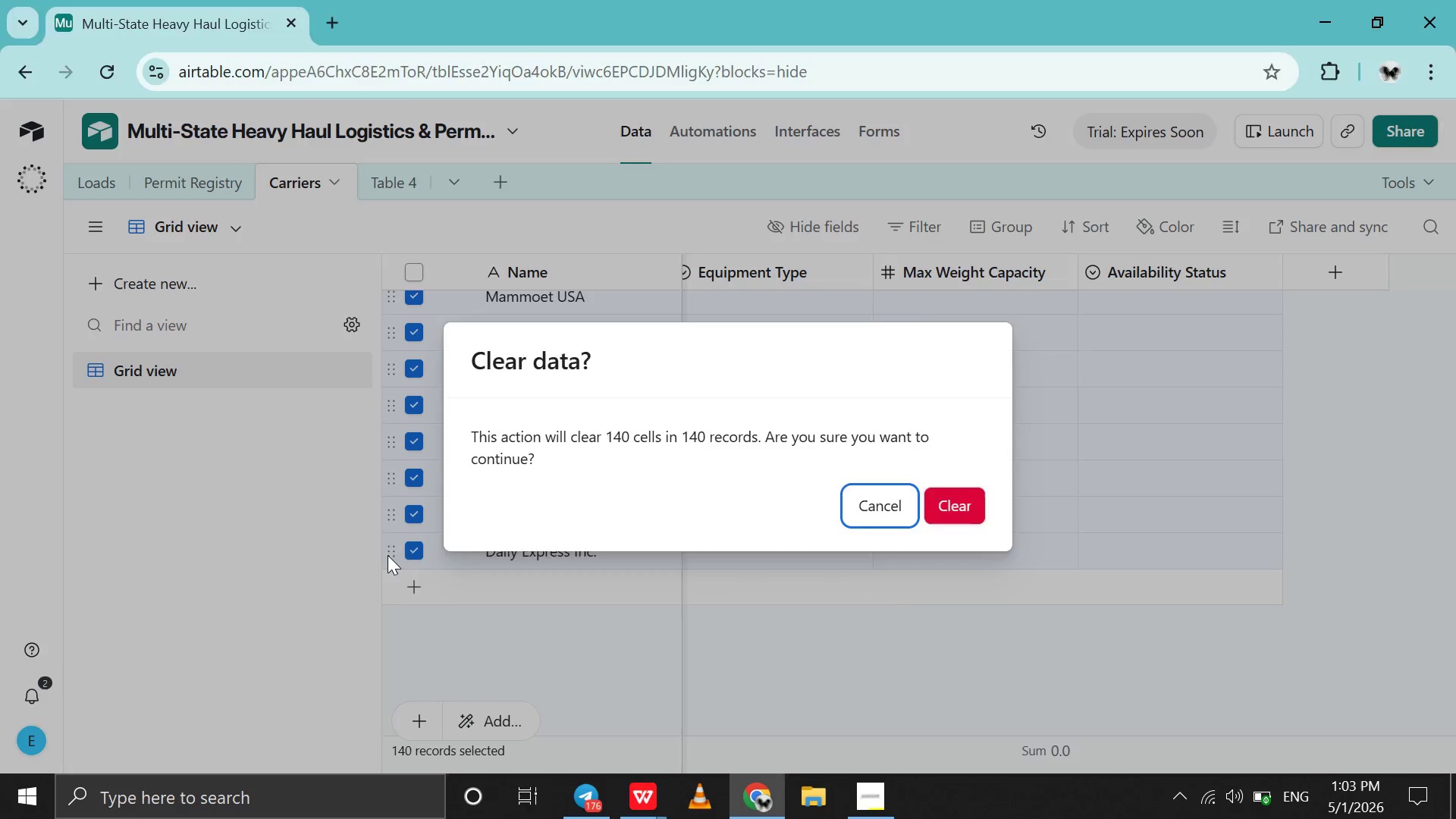 
key(Enter)
 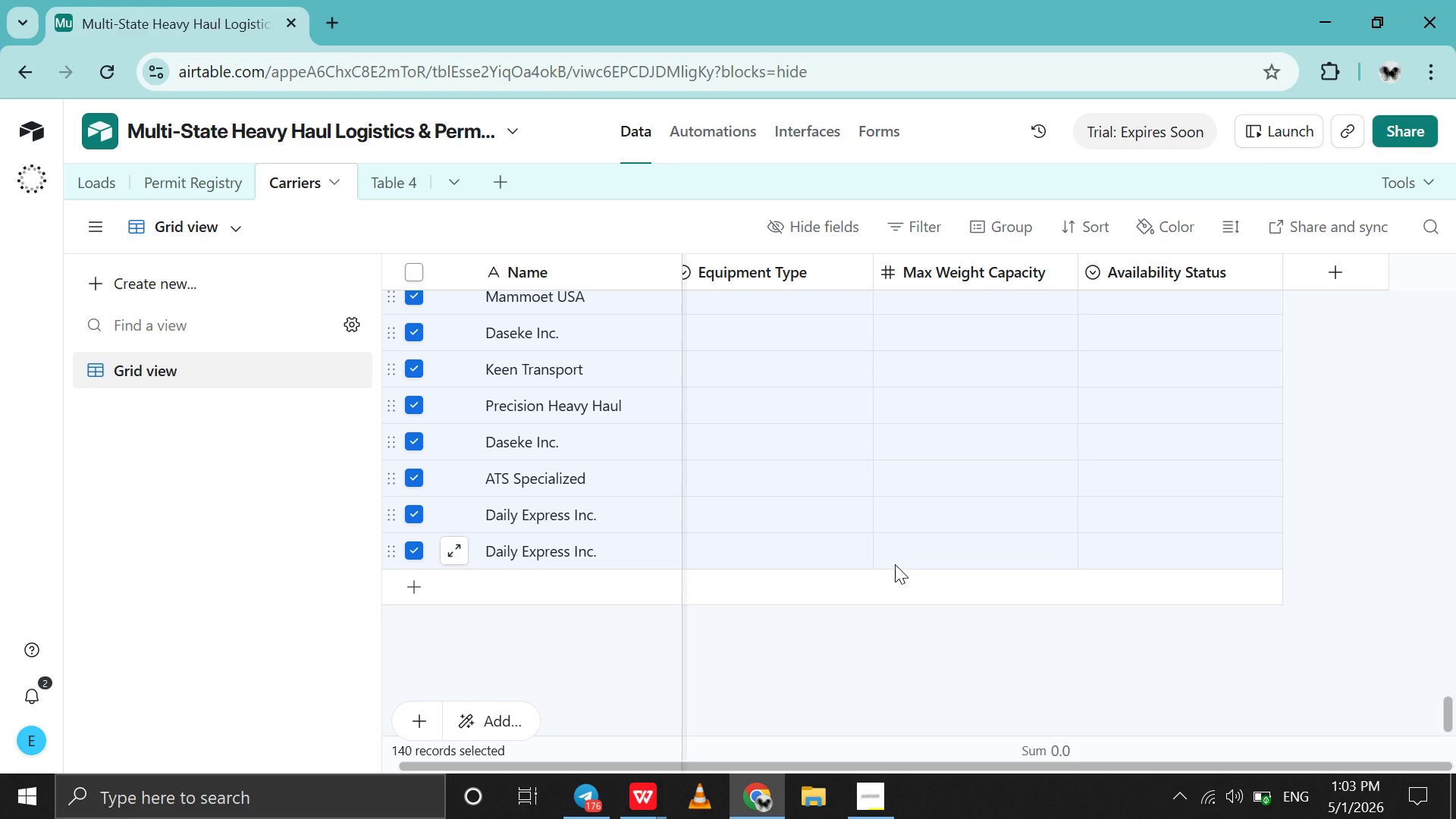 
right_click([807, 467])
 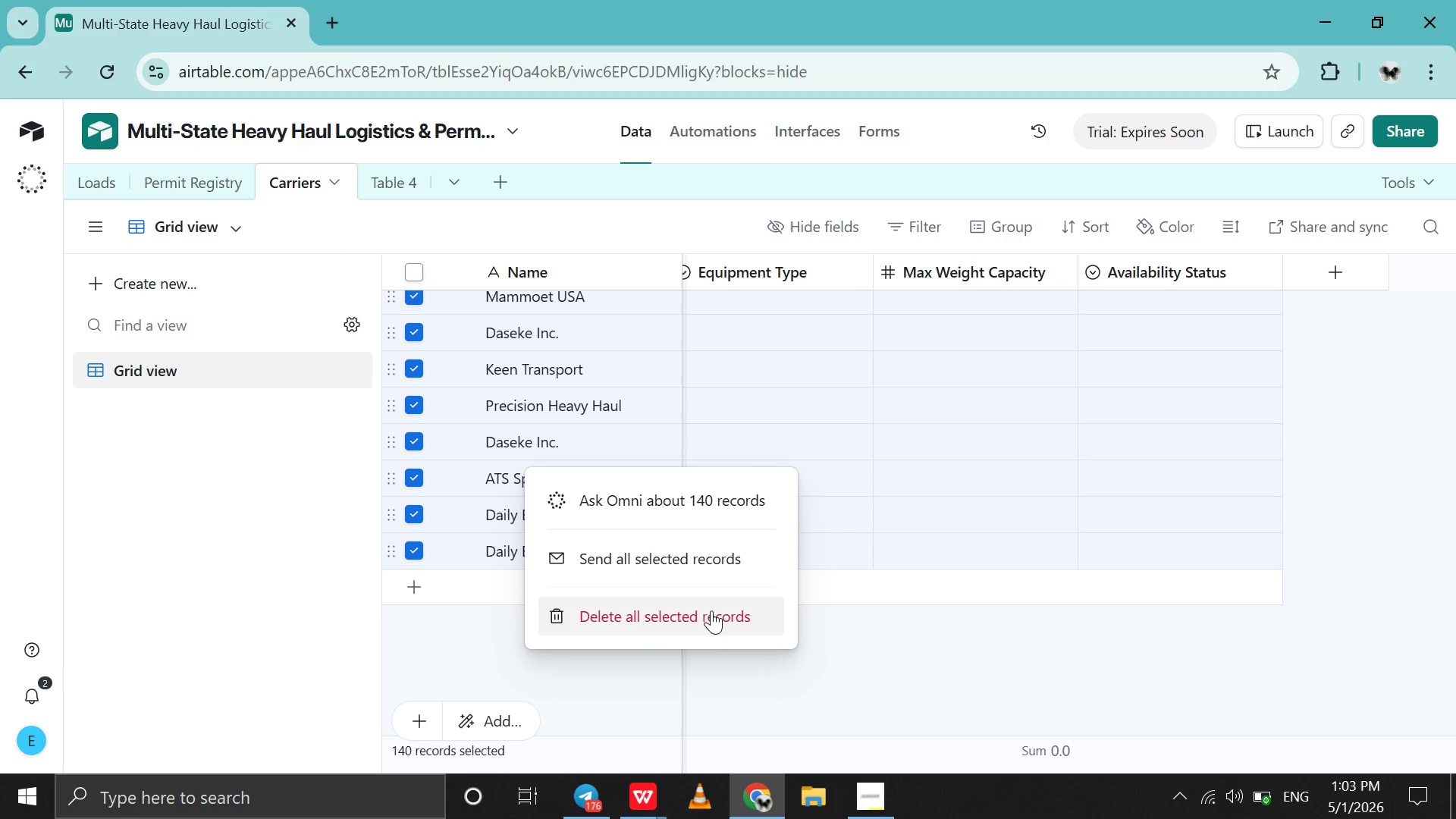 
left_click([707, 623])
 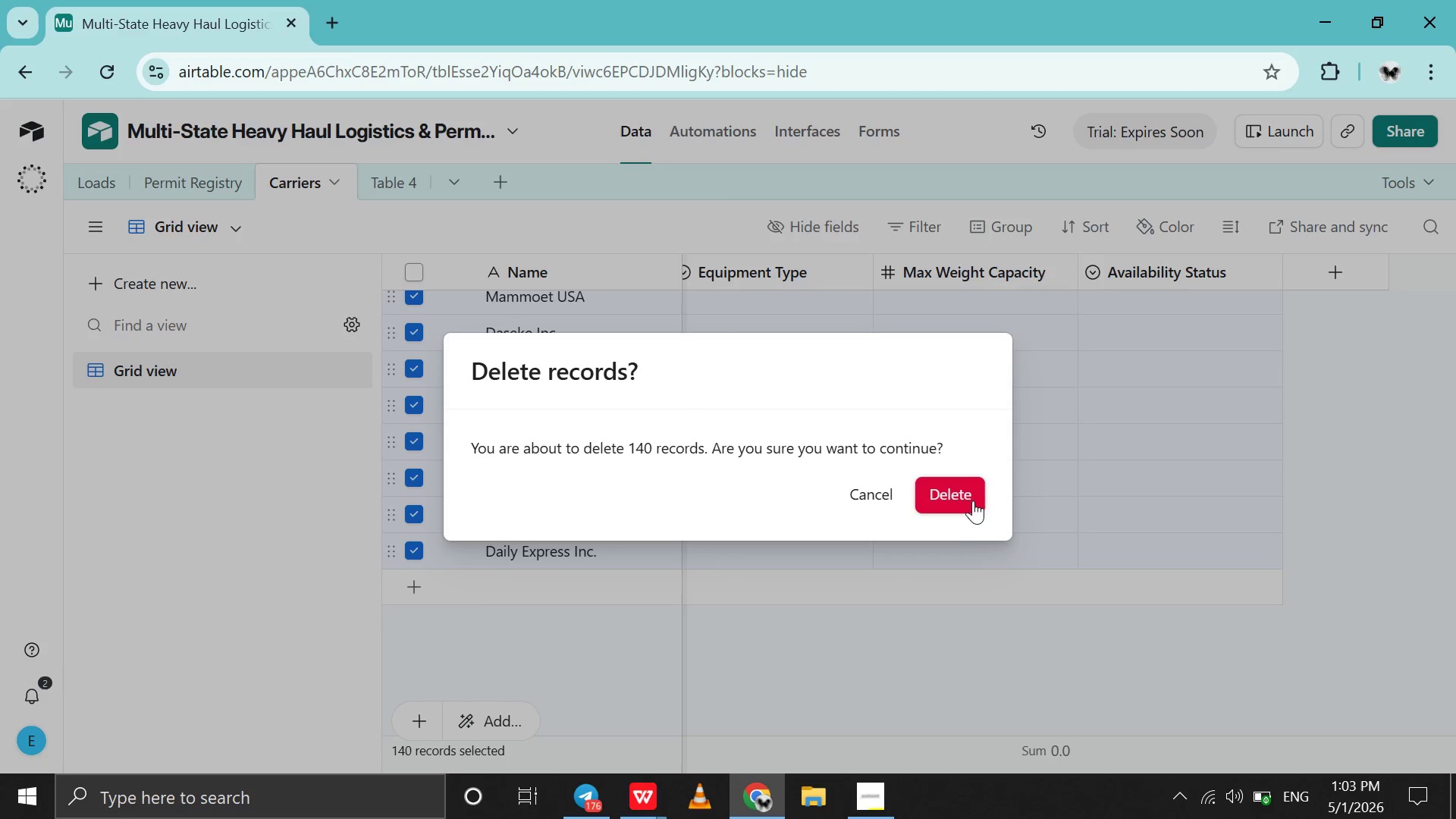 
left_click([964, 497])
 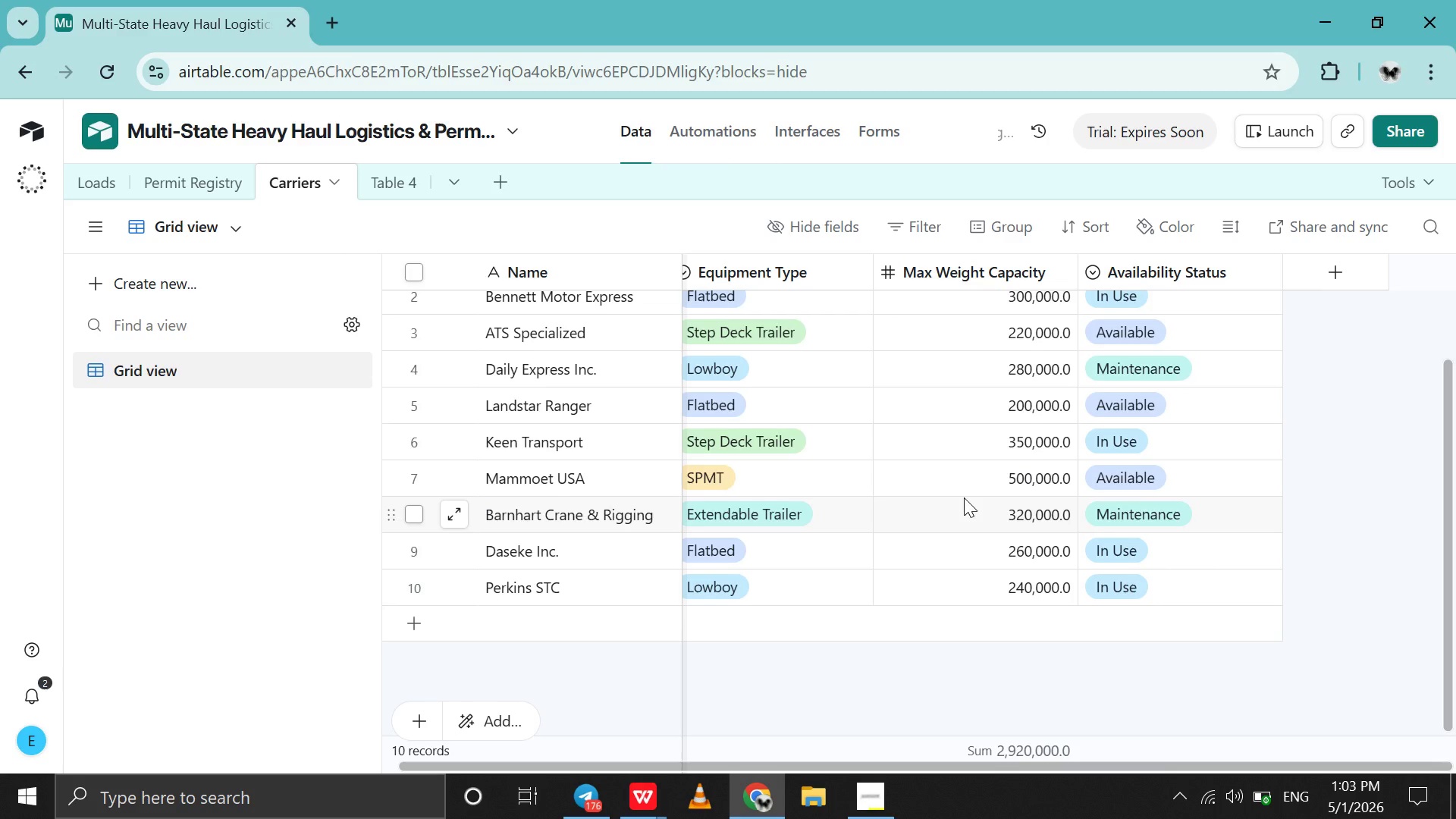 
scroll: coordinate [964, 497], scroll_direction: up, amount: 136.0
 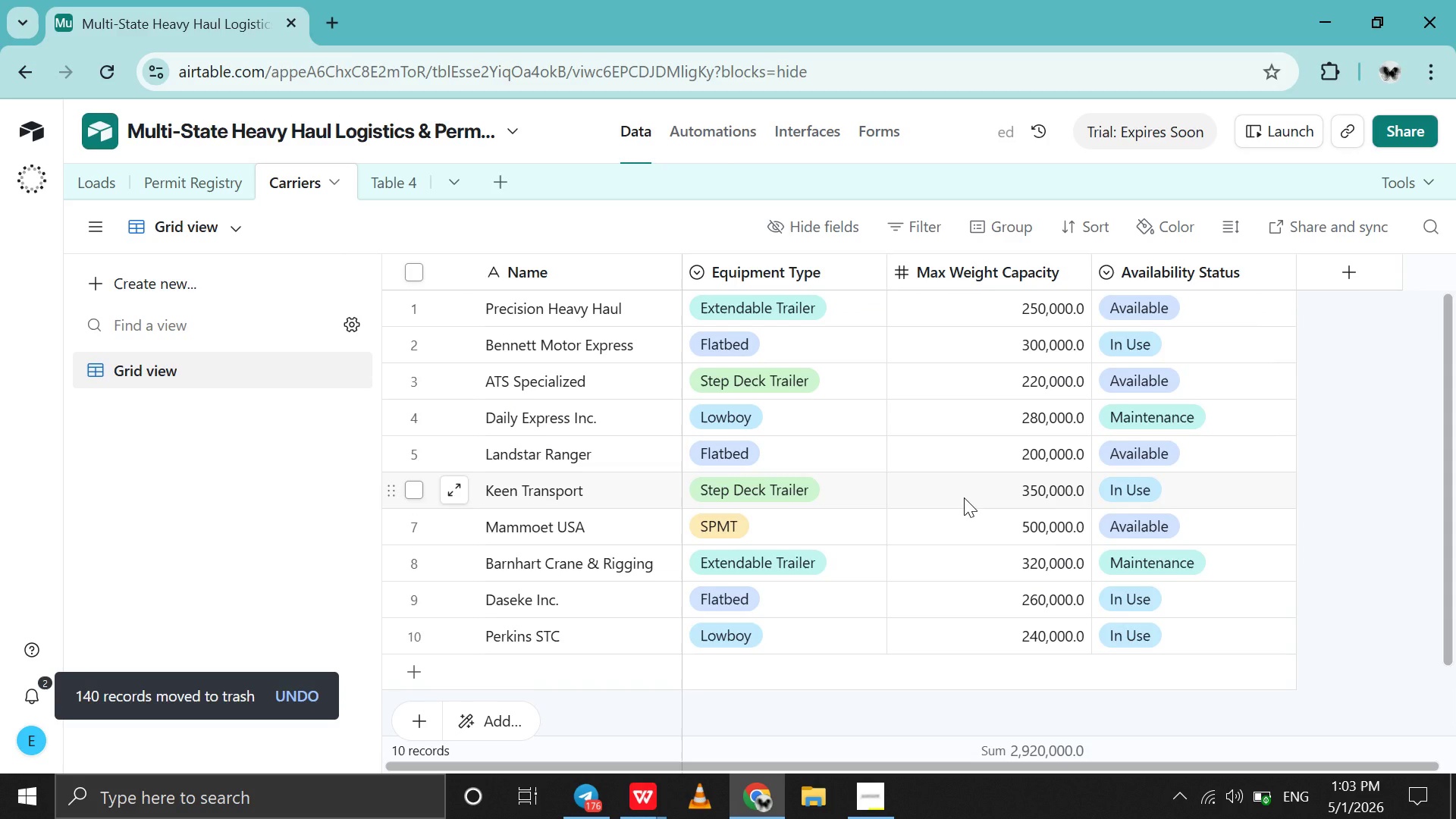 
wait(9.55)
 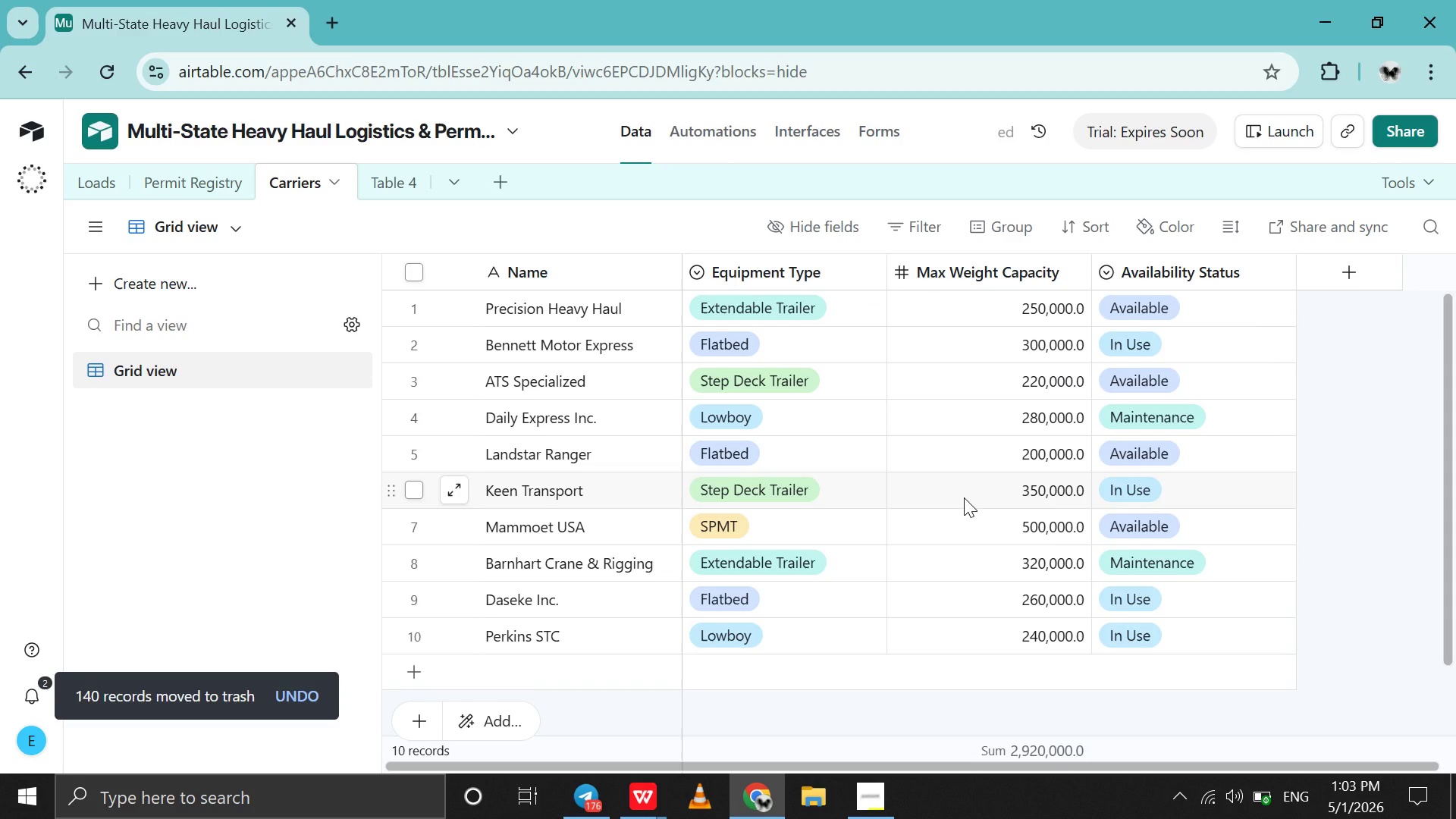 
scroll: coordinate [908, 454], scroll_direction: up, amount: 7.0
 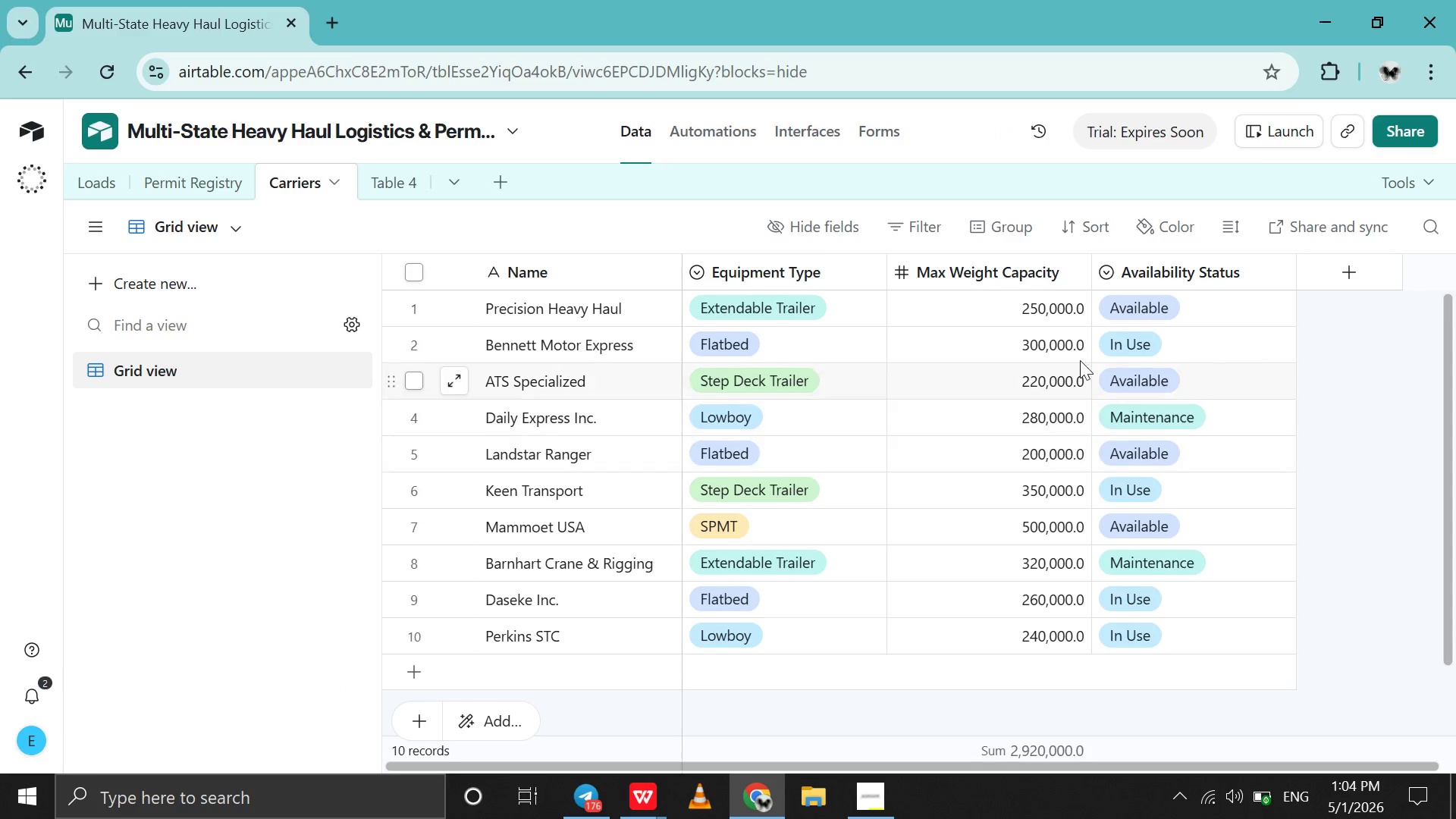 
mouse_move([1125, 344])
 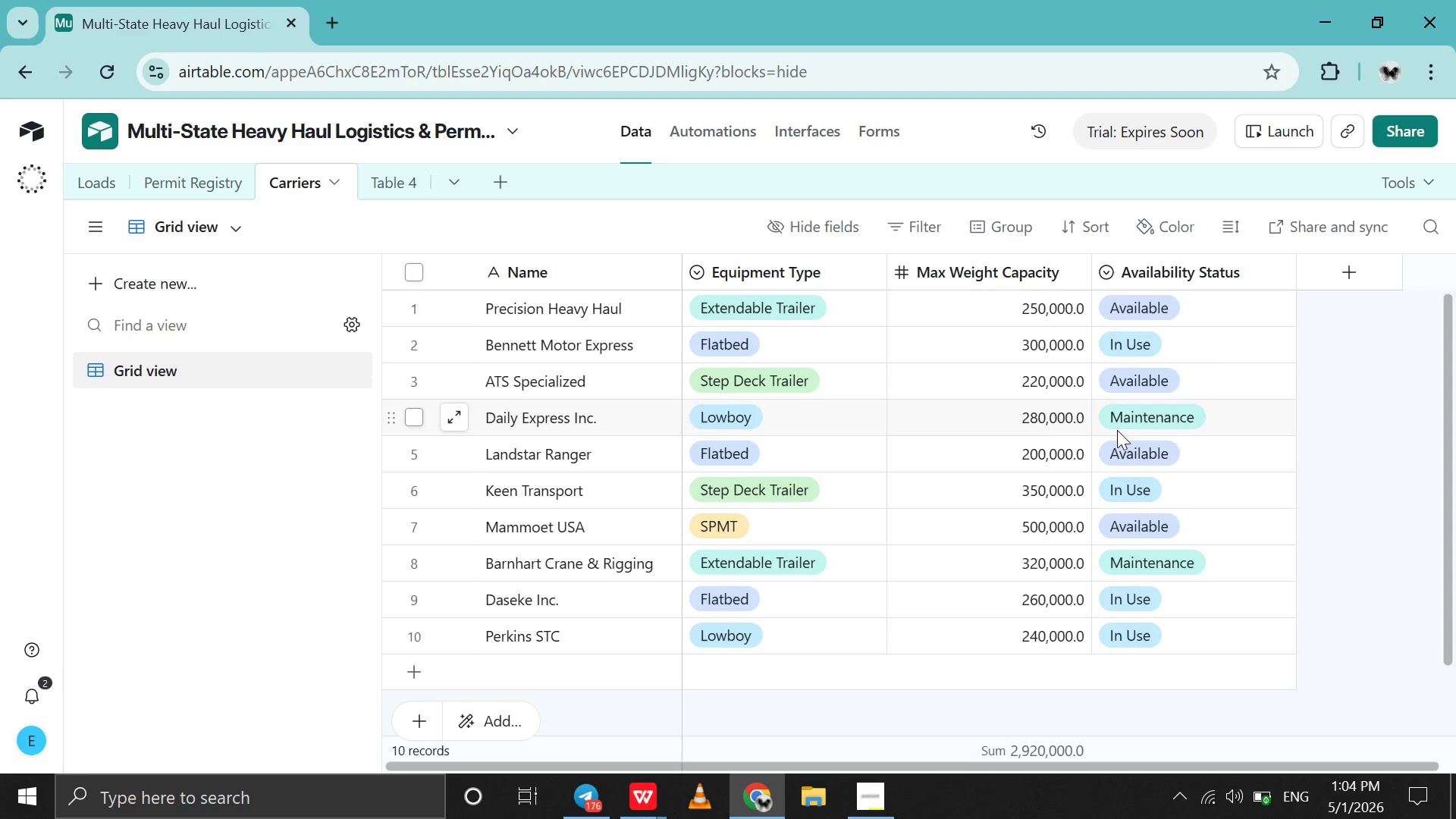 
mouse_move([1118, 456])
 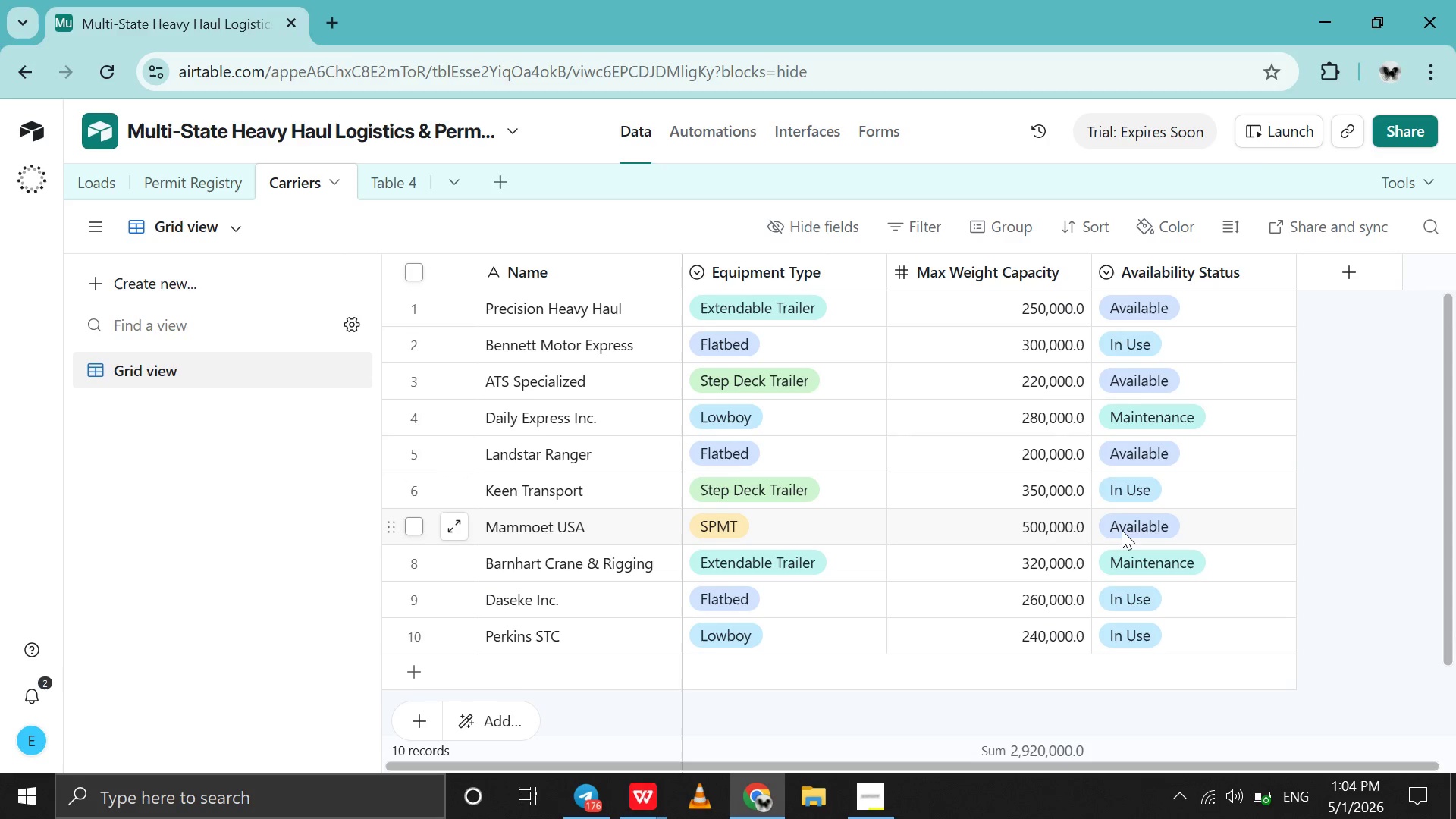 
mouse_move([1123, 538])
 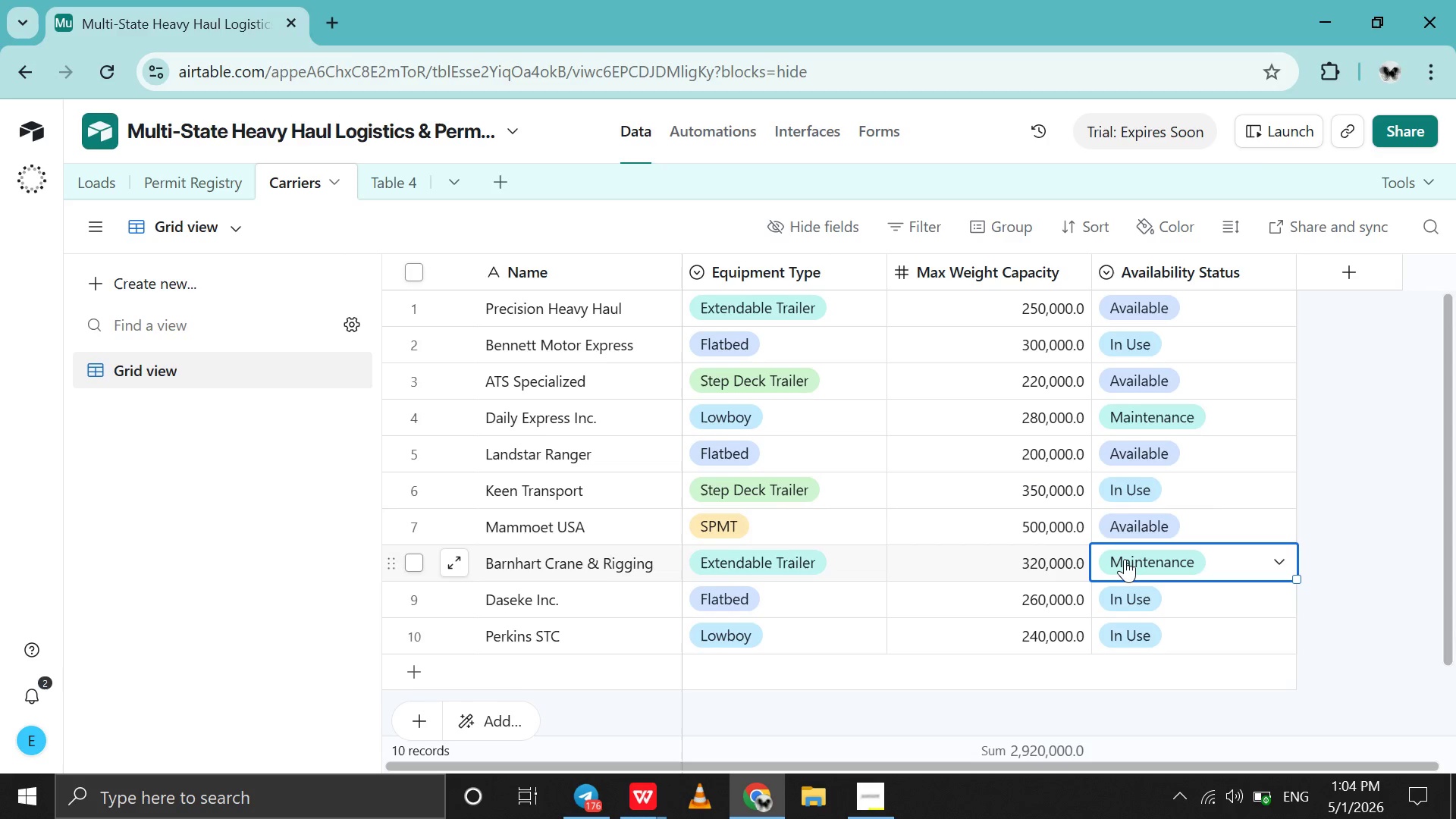 
double_click([1125, 559])
 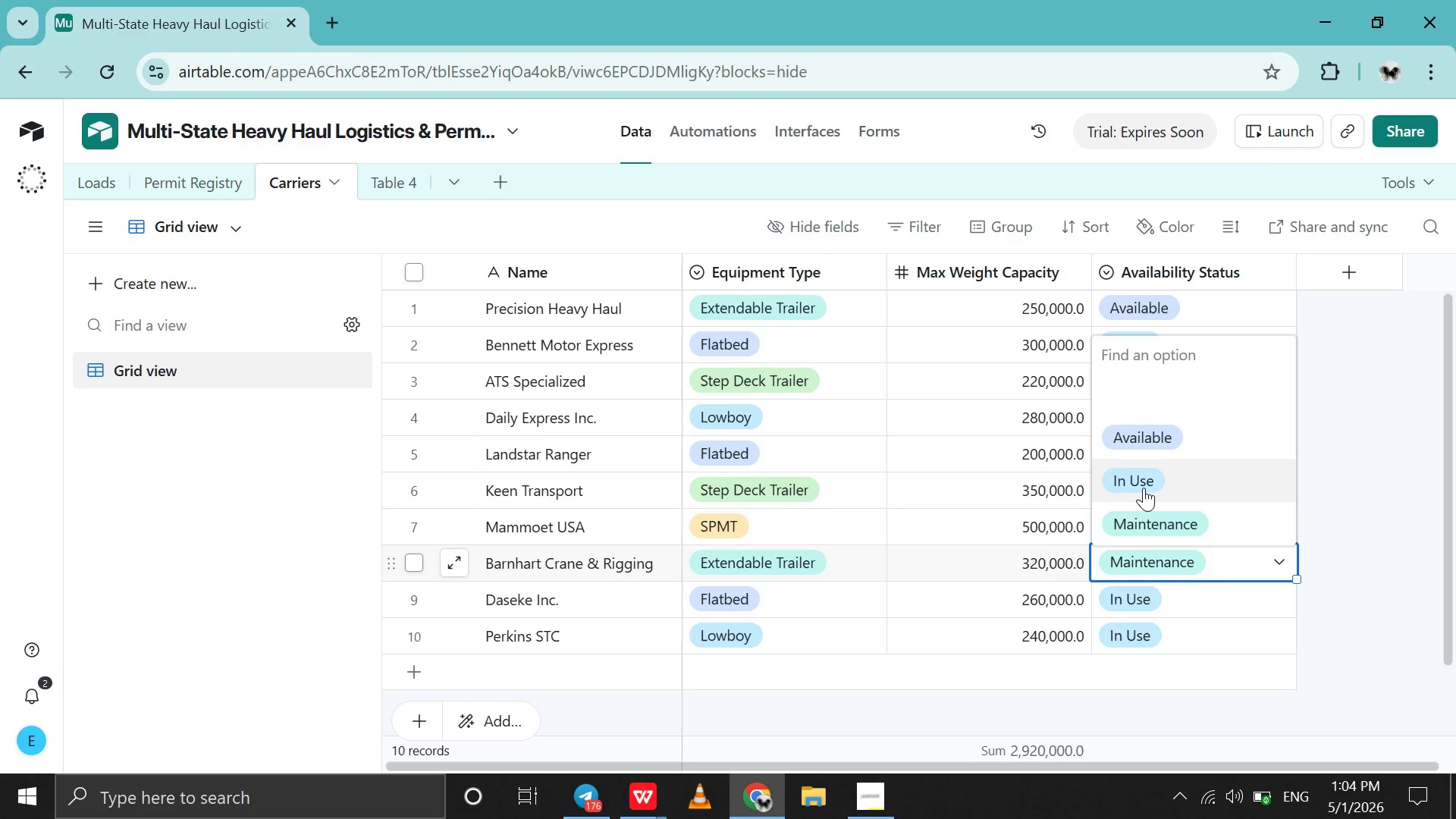 
left_click([1144, 488])
 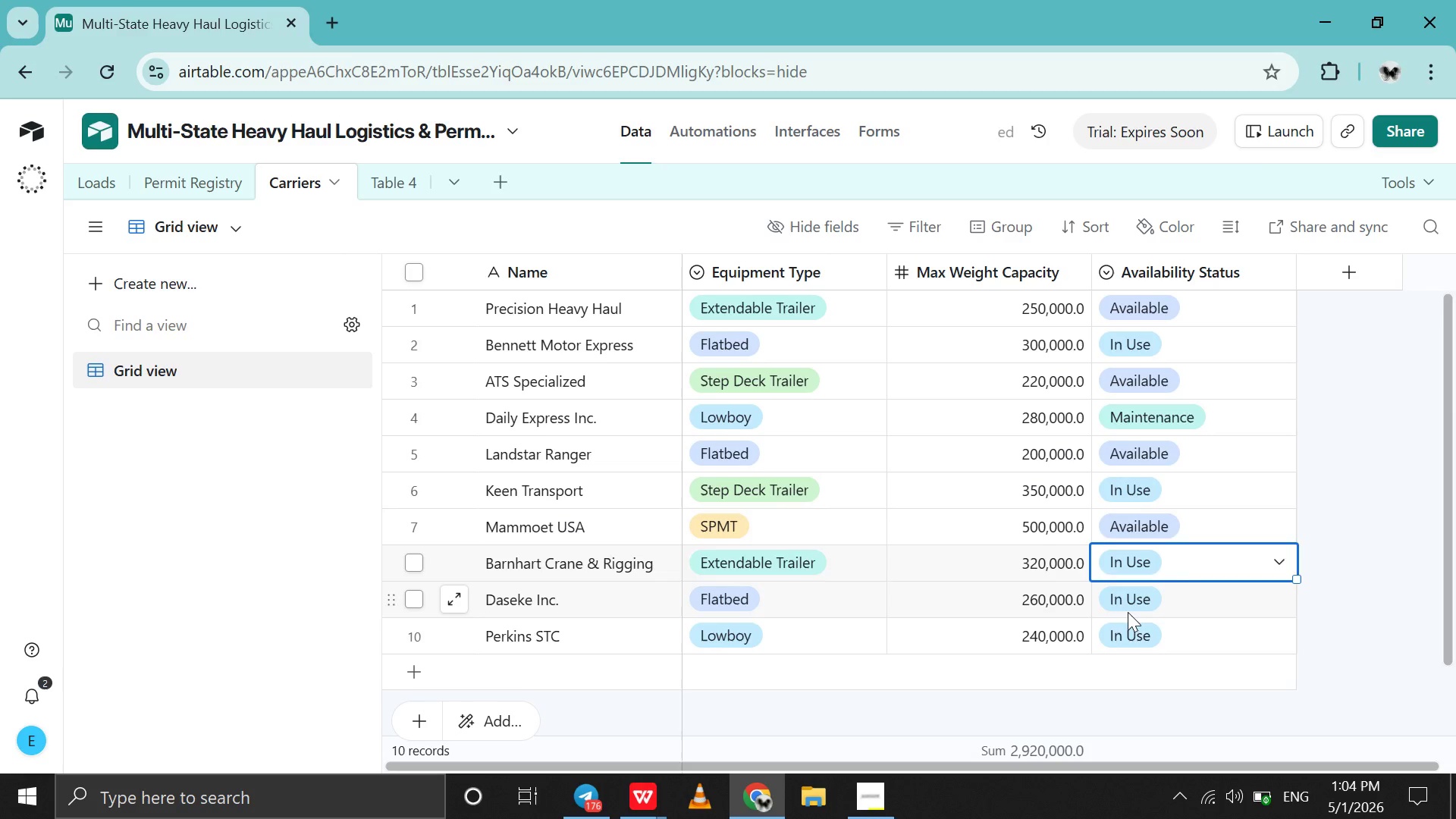 
double_click([1128, 612])
 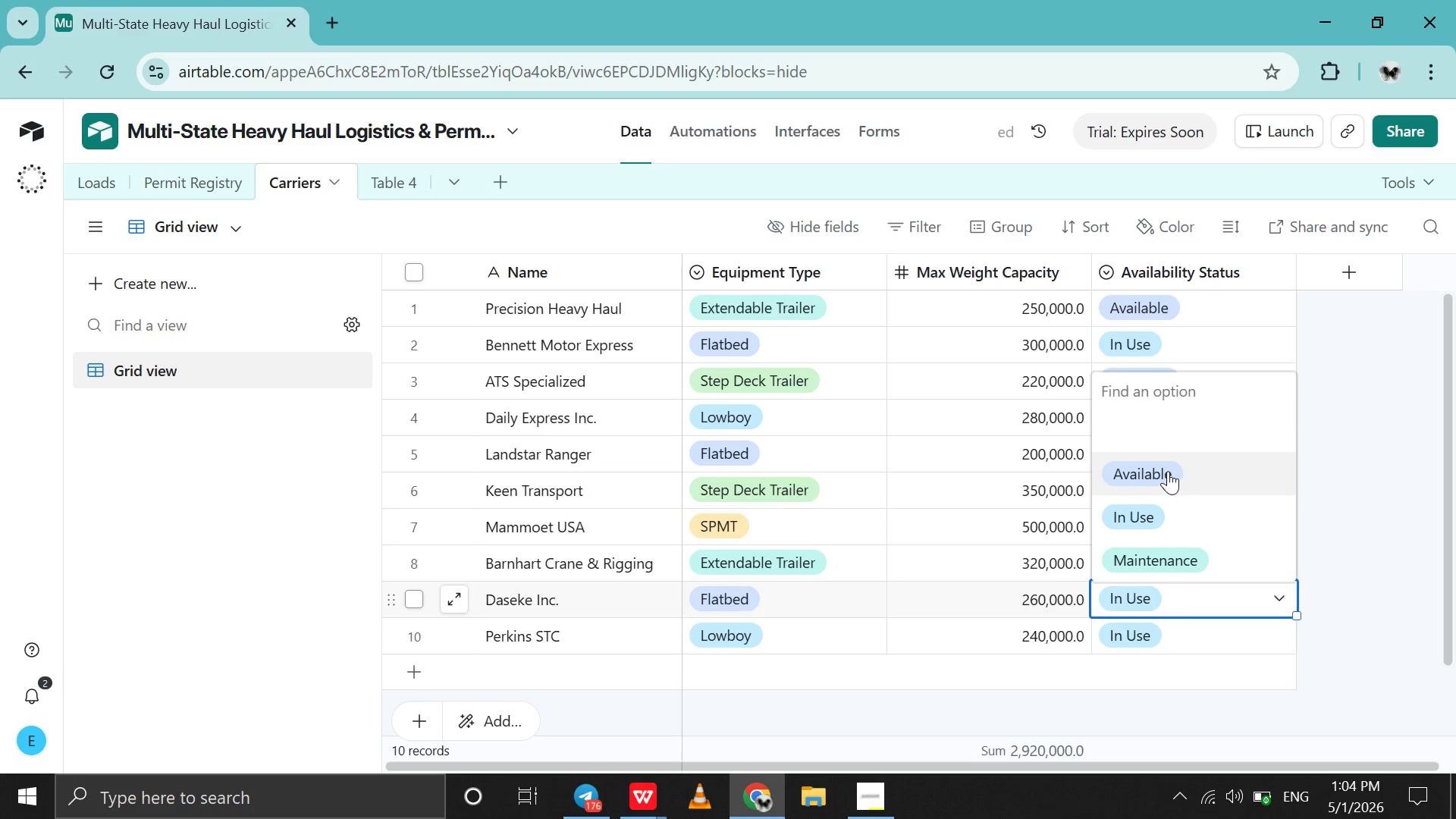 
left_click([1168, 471])
 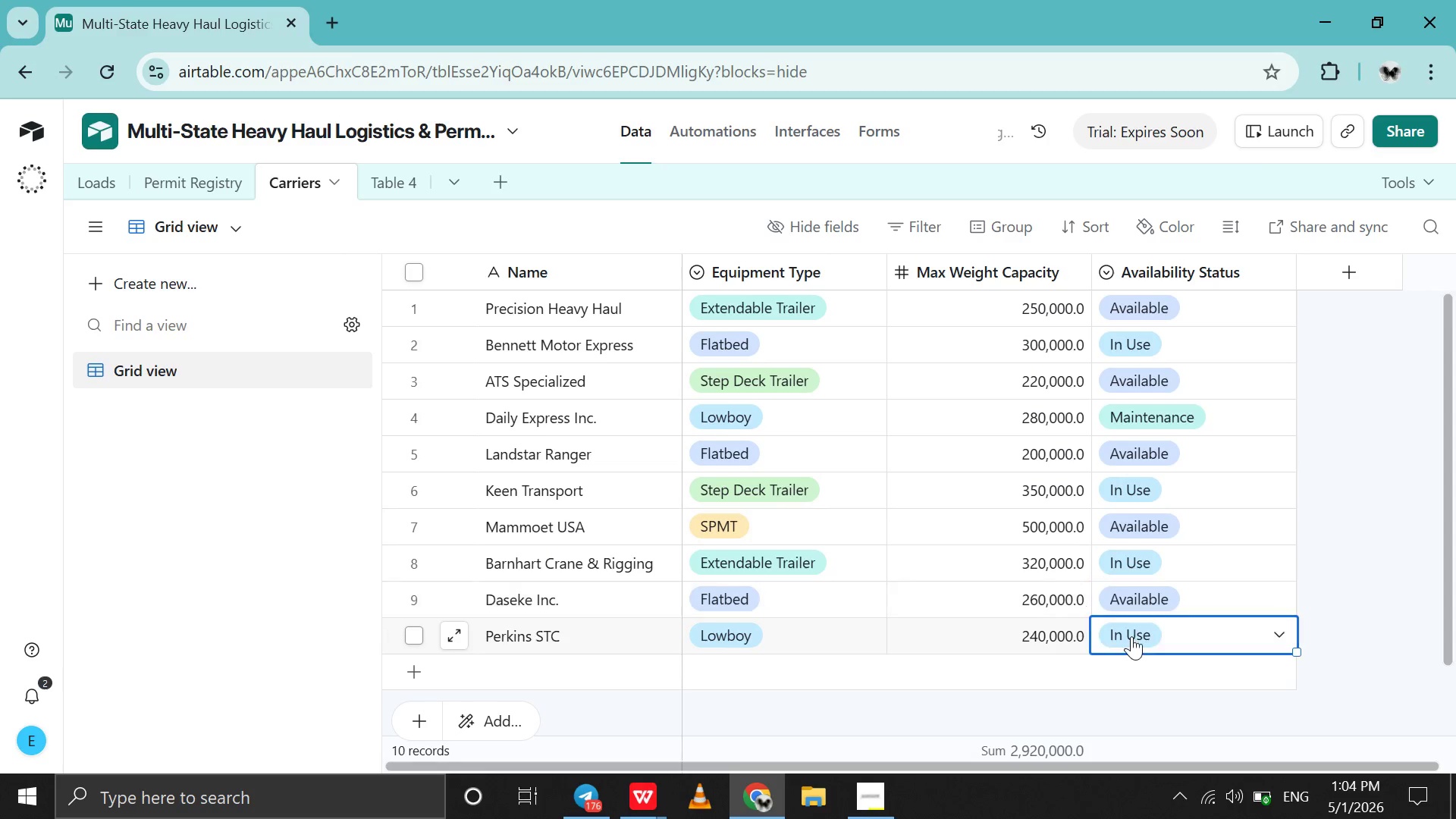 
double_click([1131, 636])
 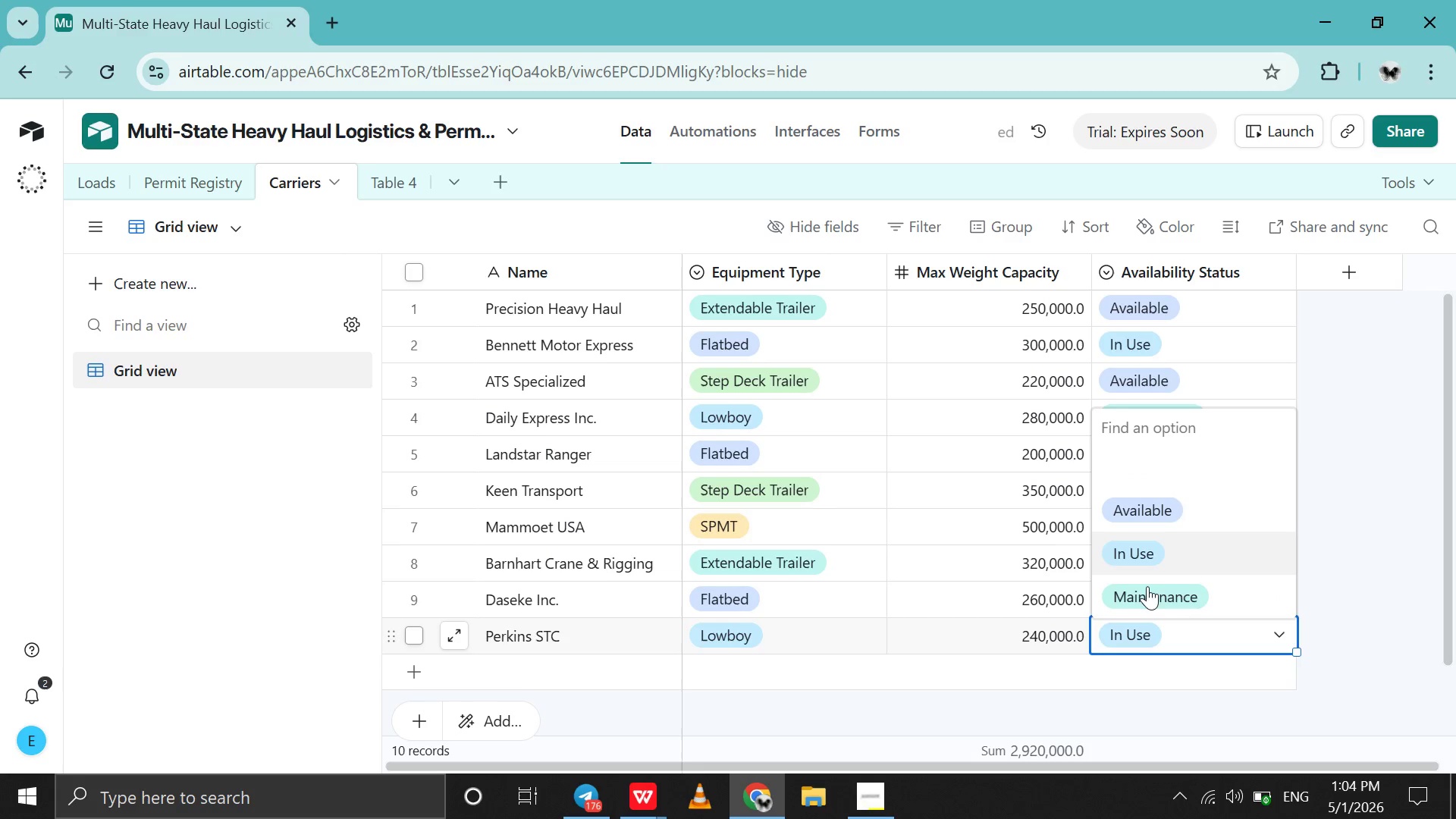 
left_click([1147, 586])
 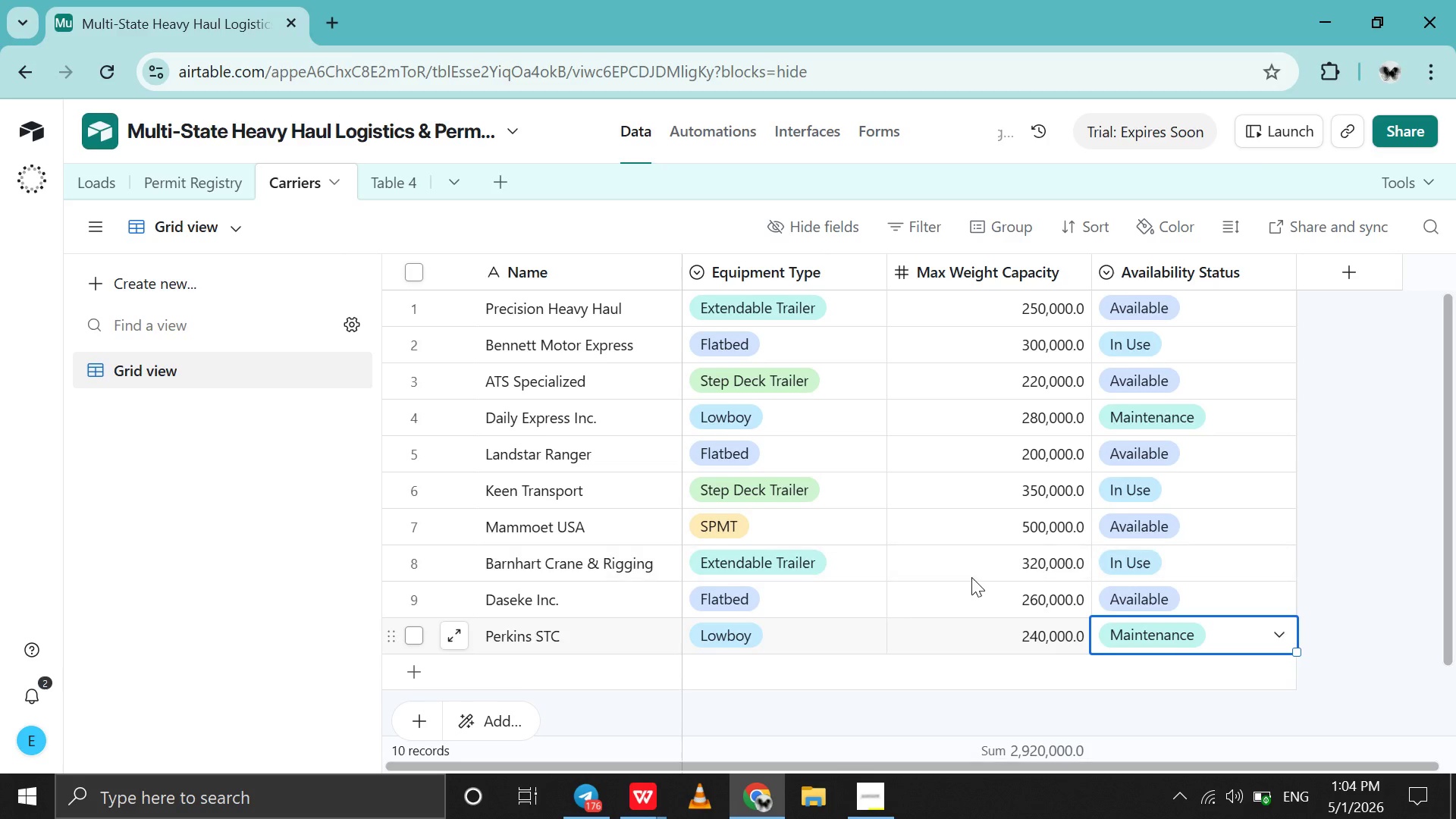 
scroll: coordinate [971, 577], scroll_direction: up, amount: 6.0
 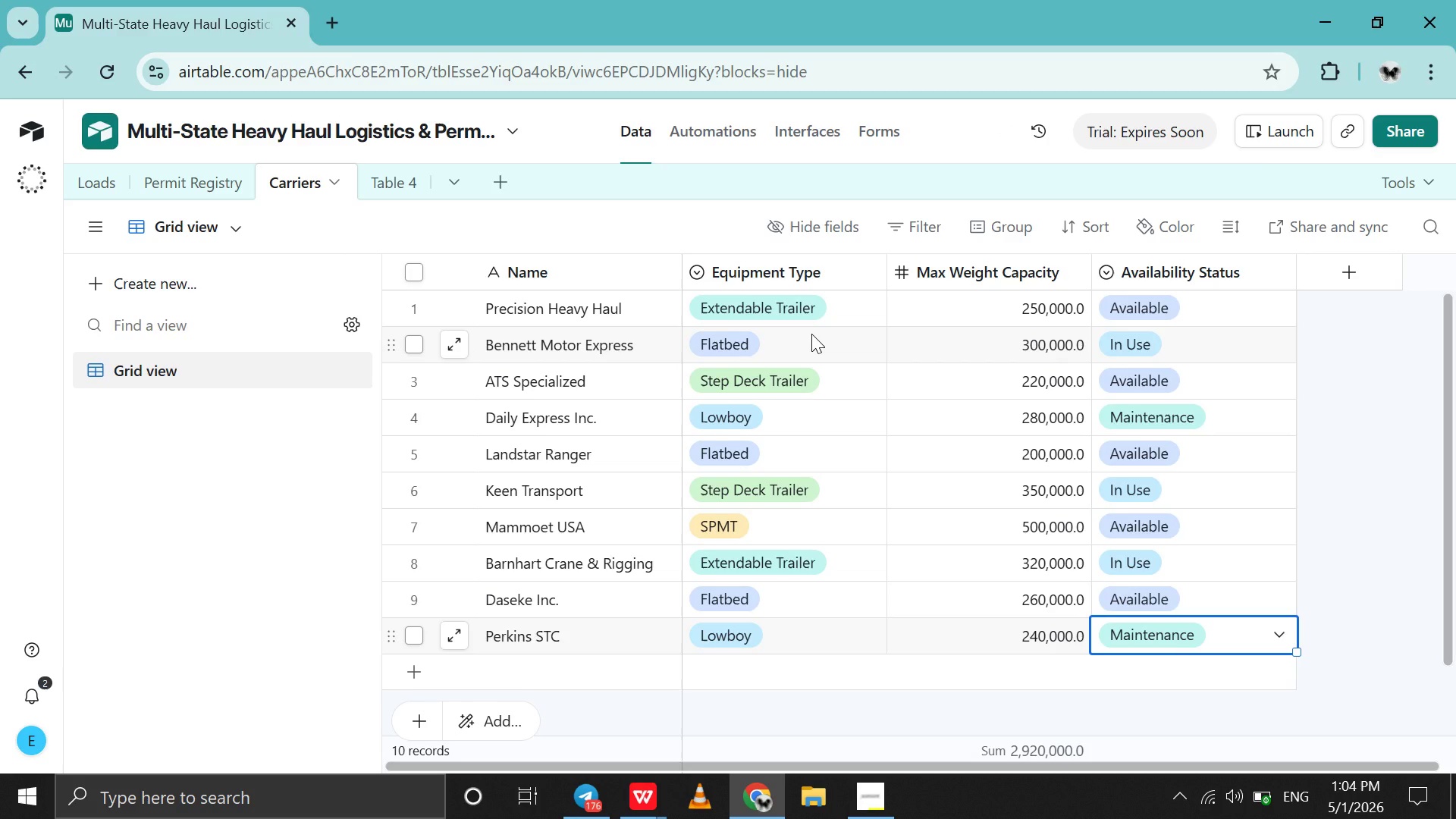 
wait(18.55)
 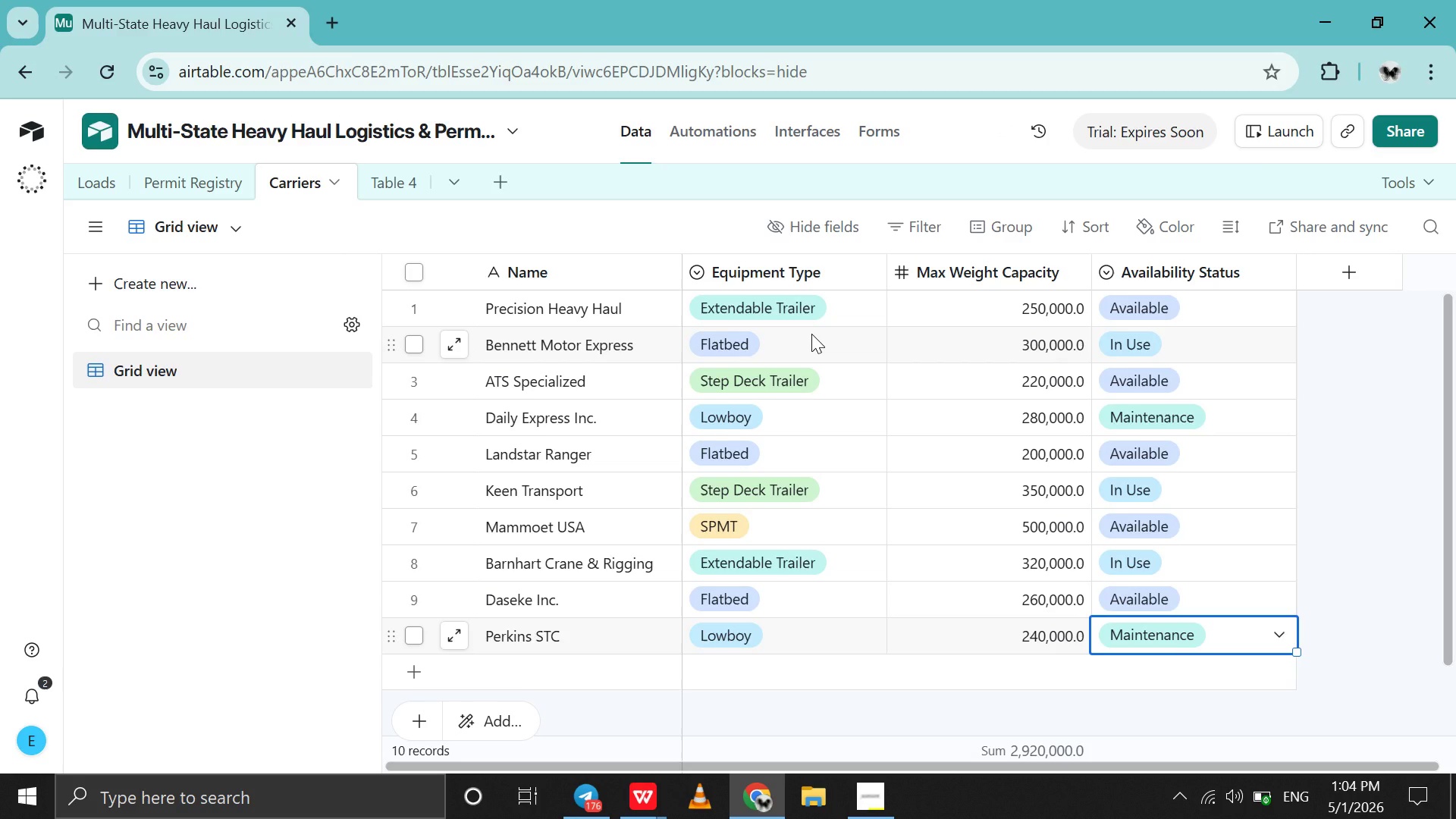 
double_click([814, 278])
 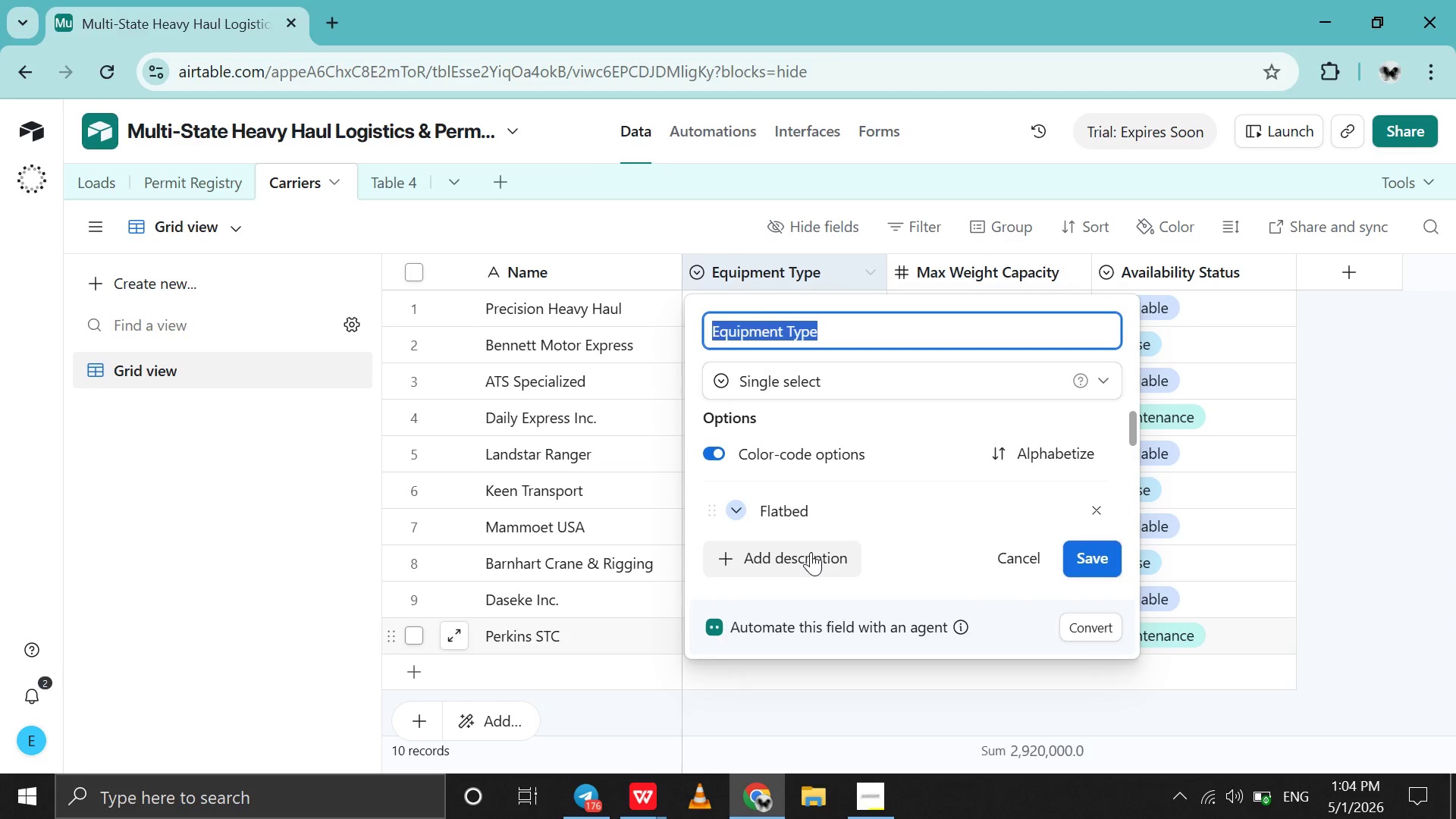 
left_click([811, 552])
 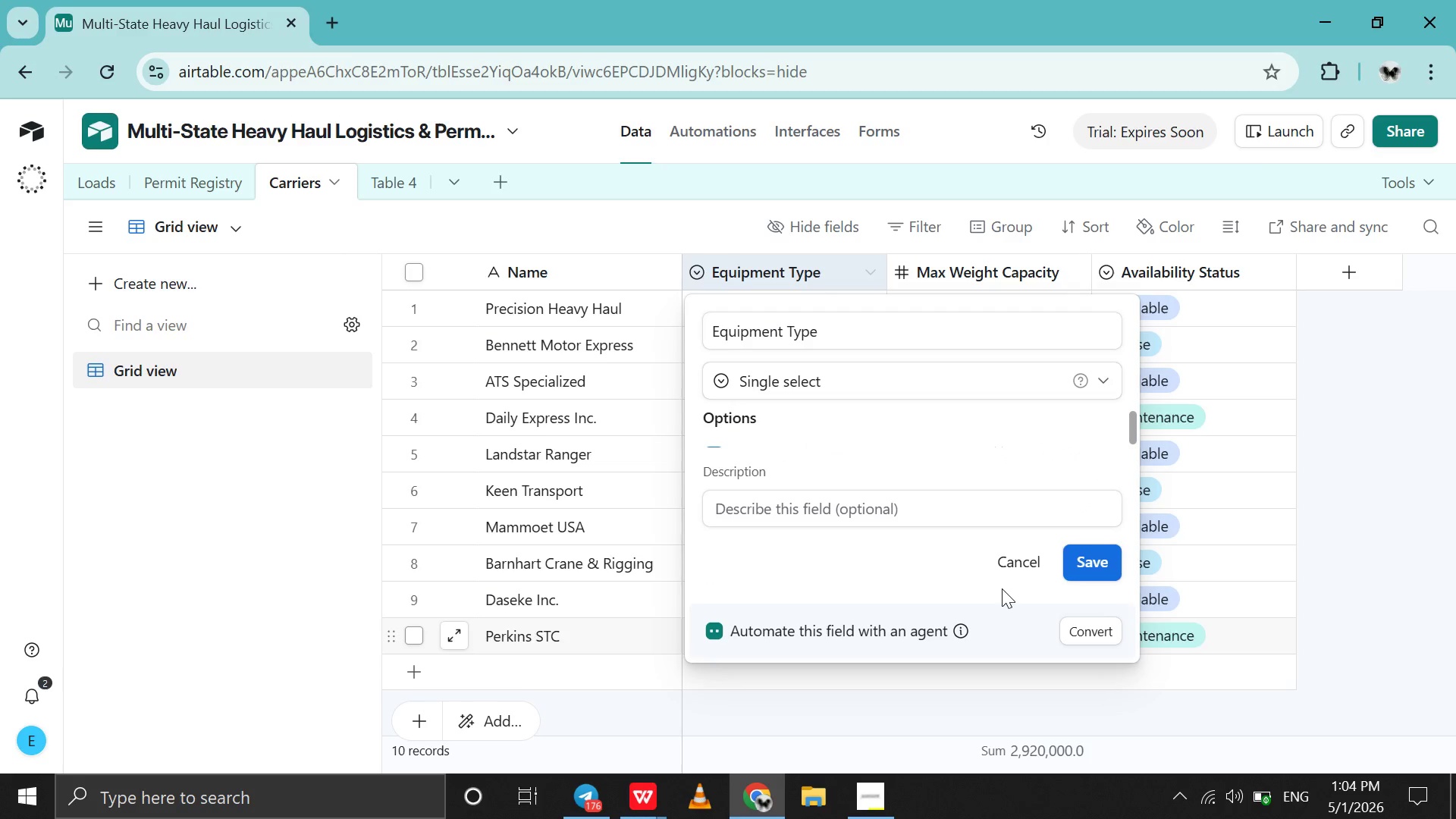 
left_click([1009, 572])
 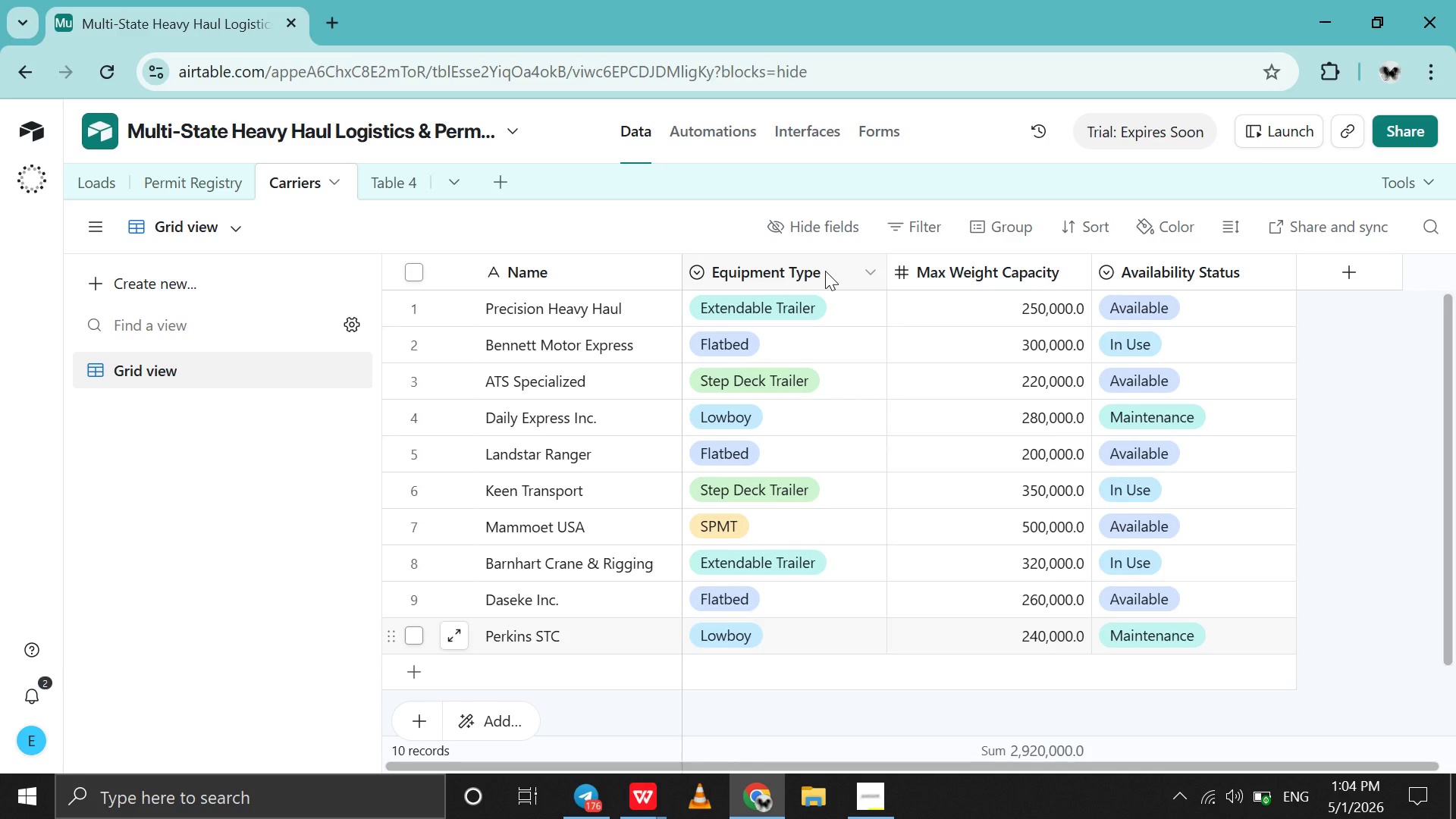 
double_click([825, 271])
 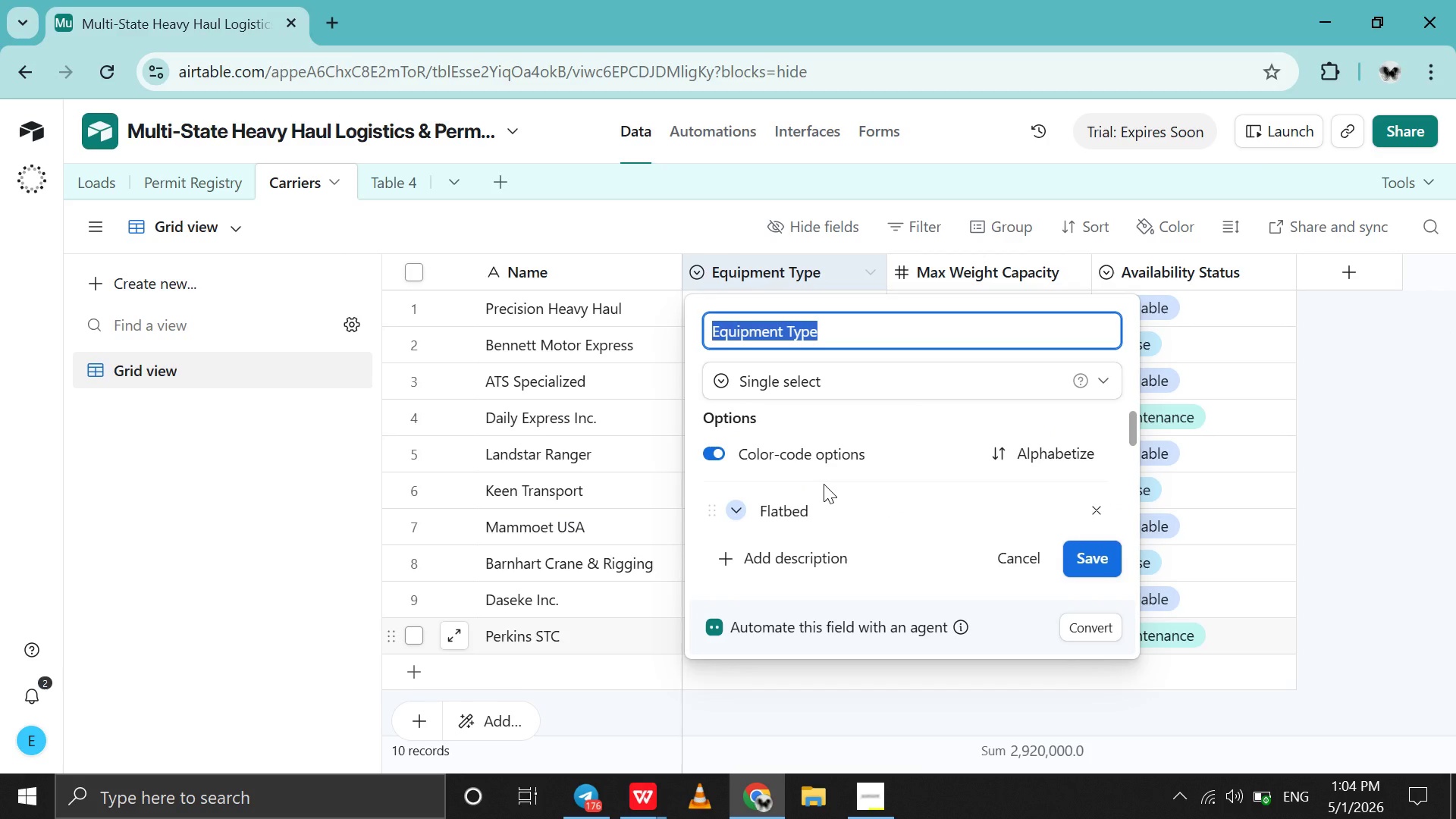 
scroll: coordinate [824, 484], scroll_direction: down, amount: 6.0
 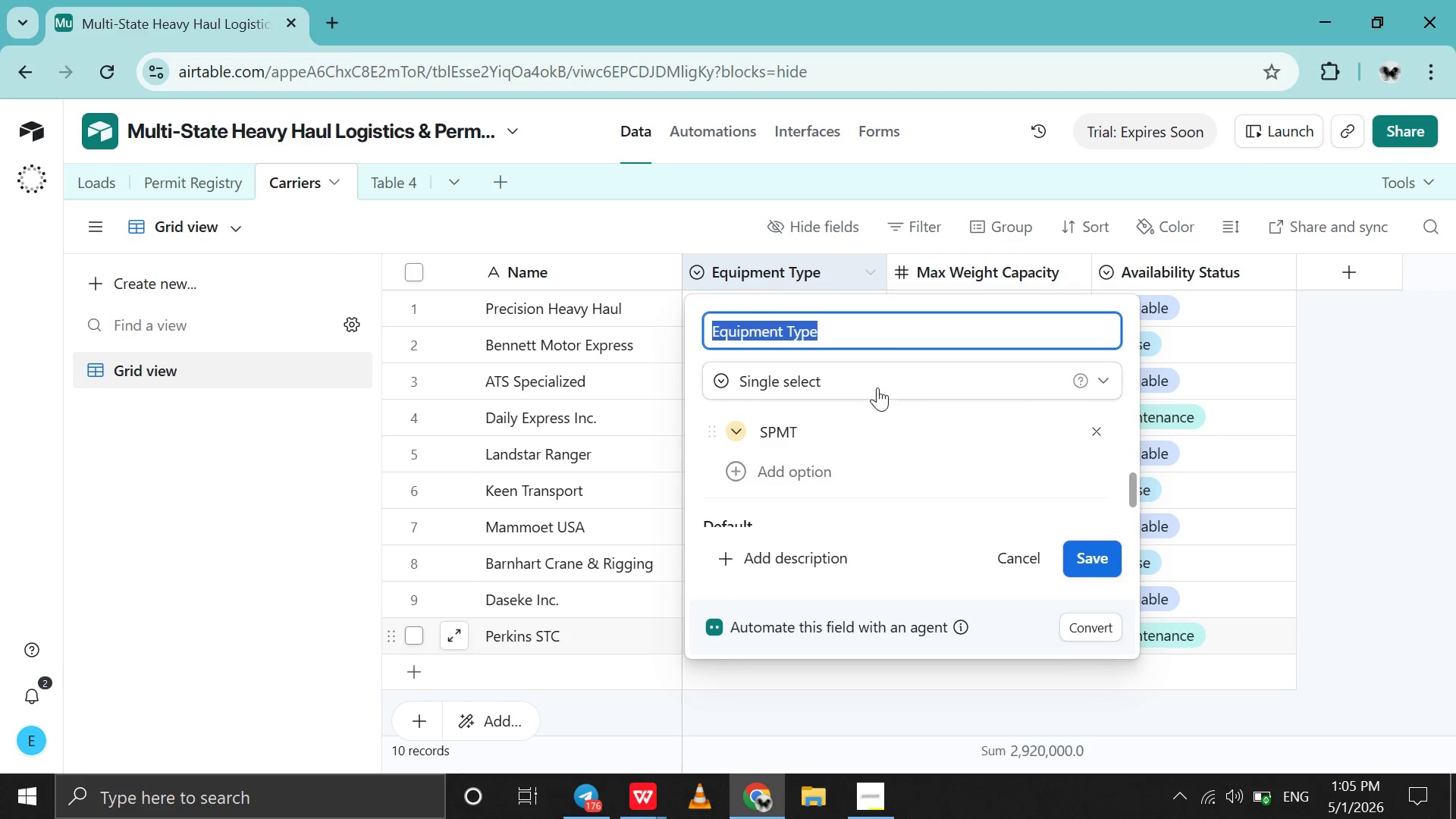 
left_click([877, 388])
 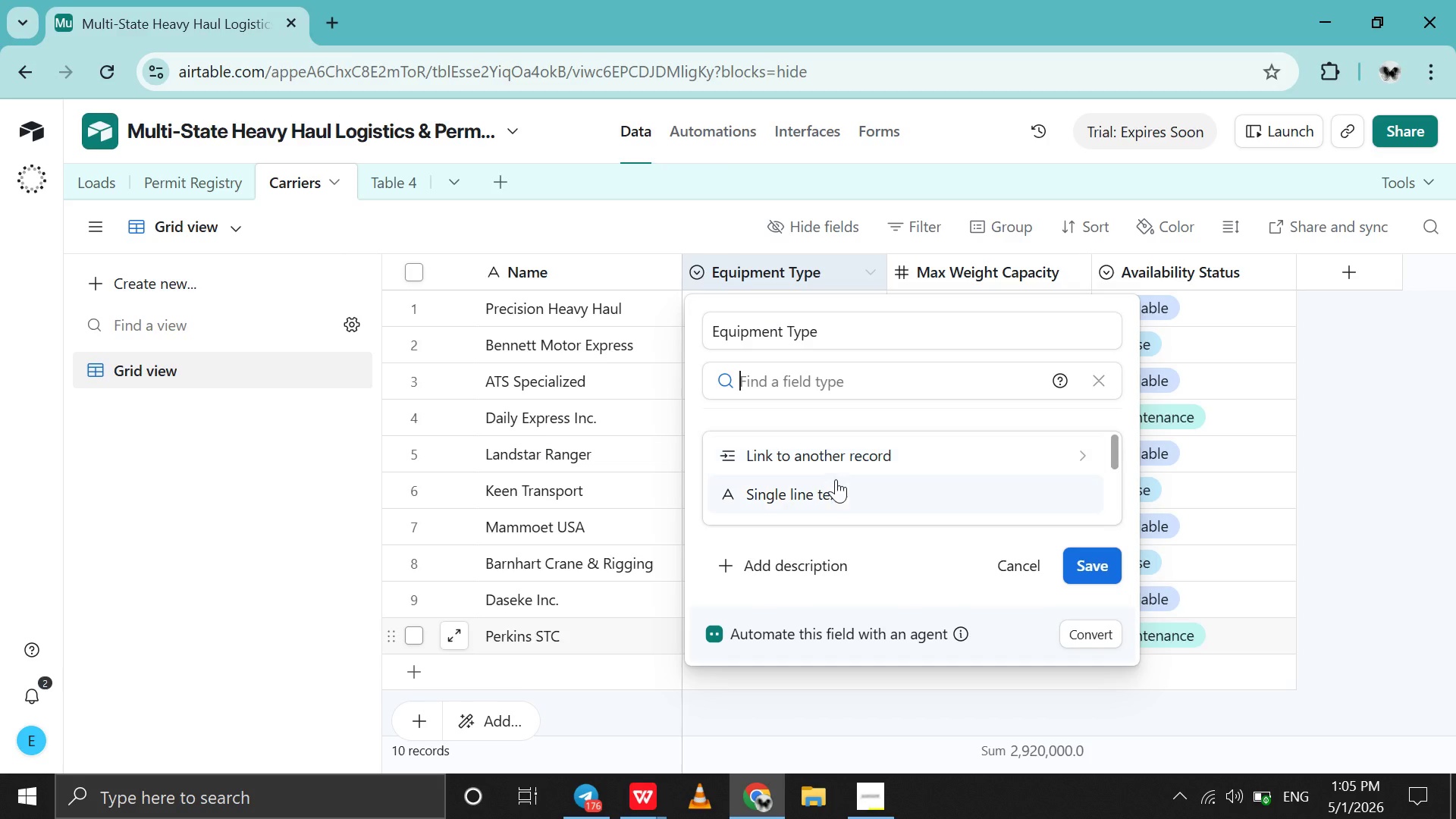 
left_click([833, 487])
 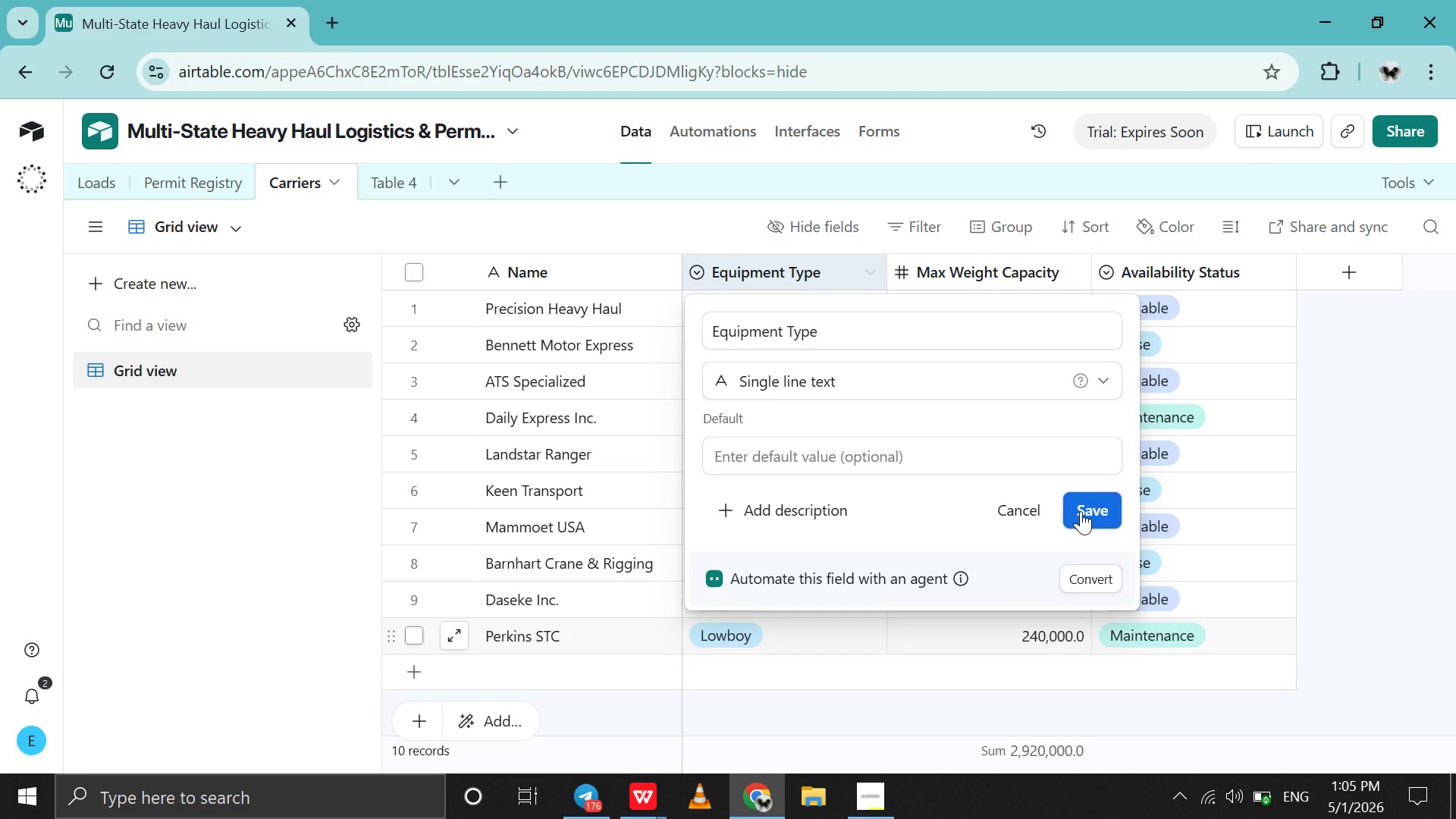 
left_click([1081, 511])
 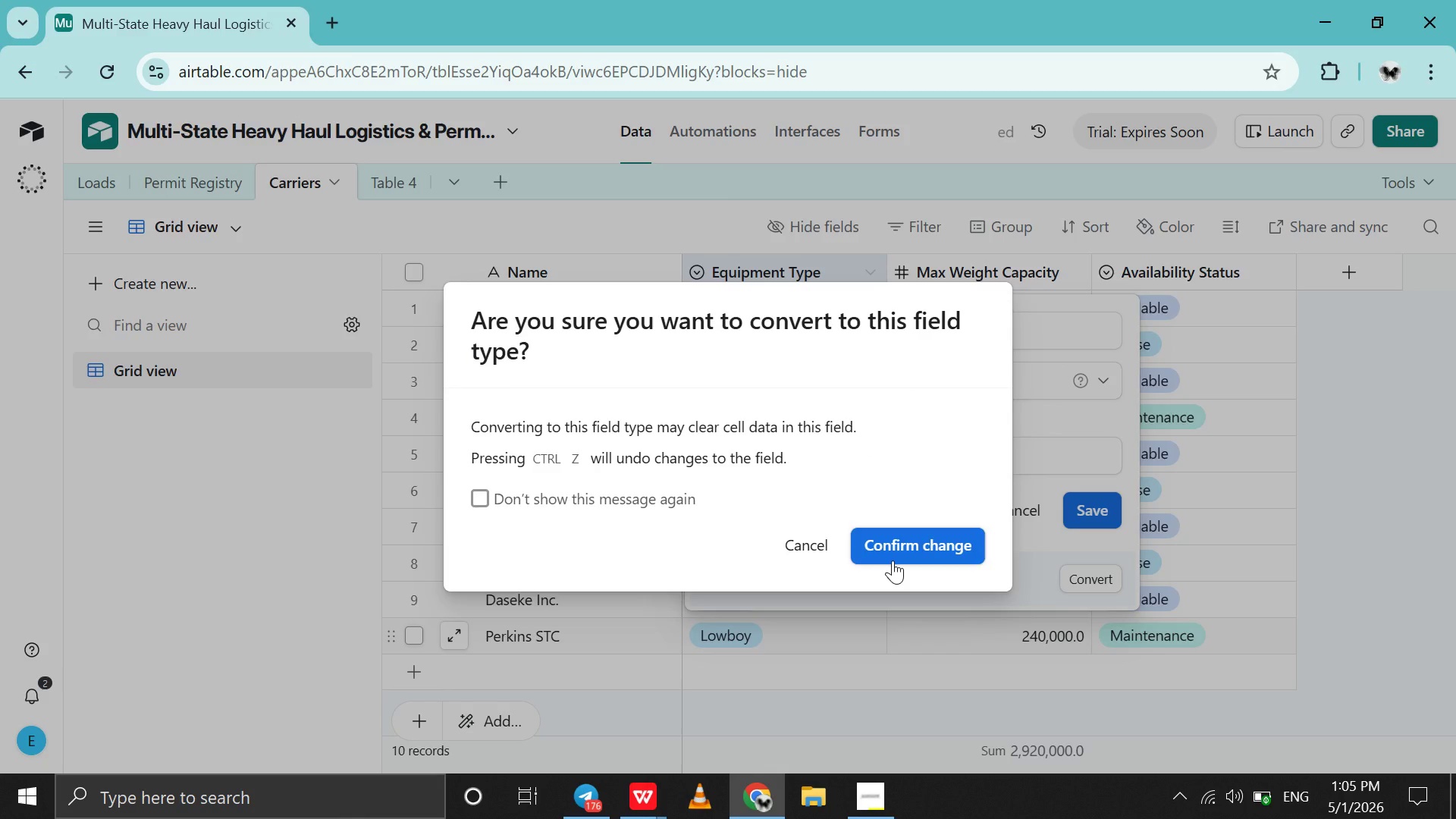 
left_click([893, 560])
 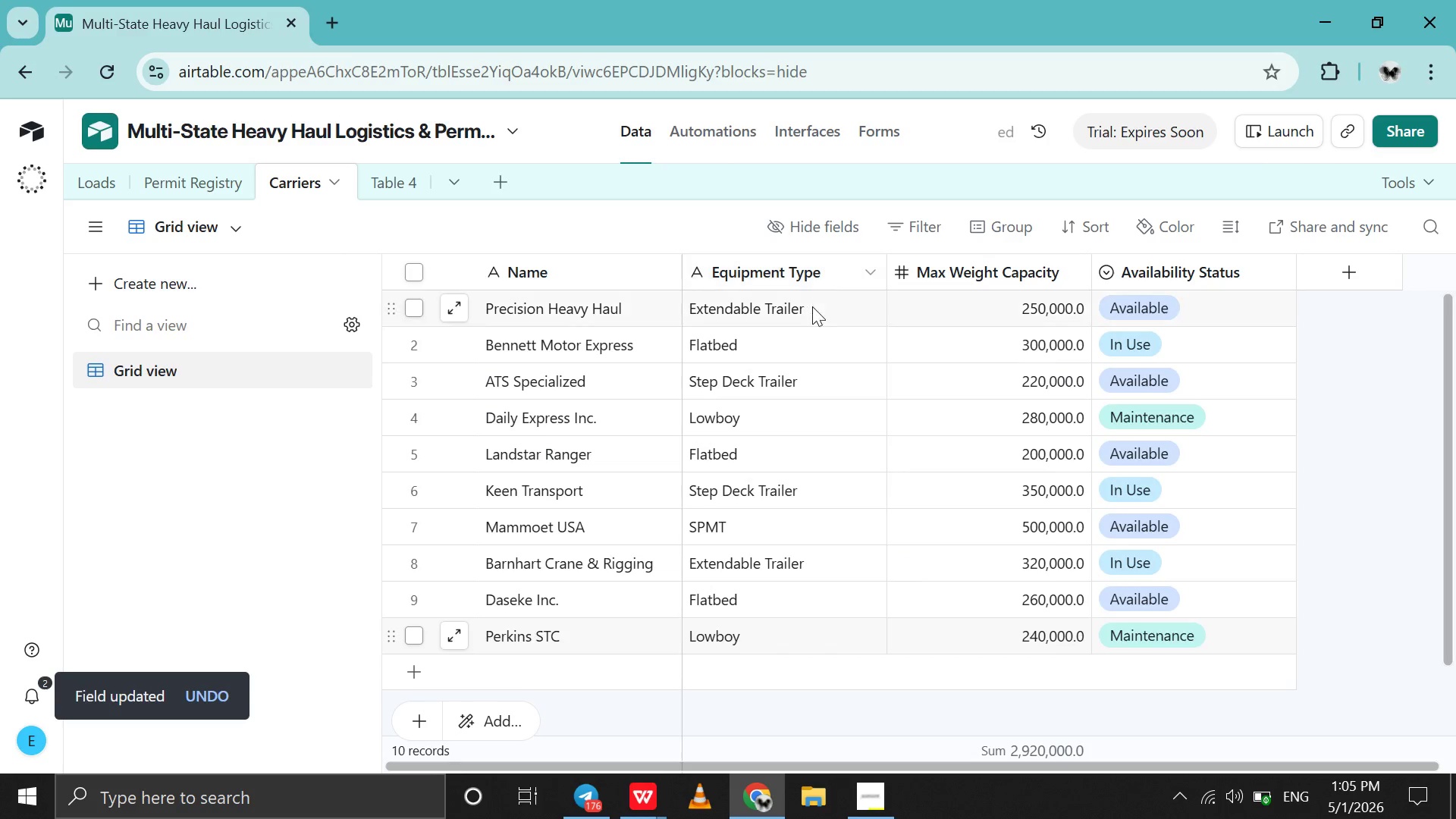 
double_click([813, 311])
 